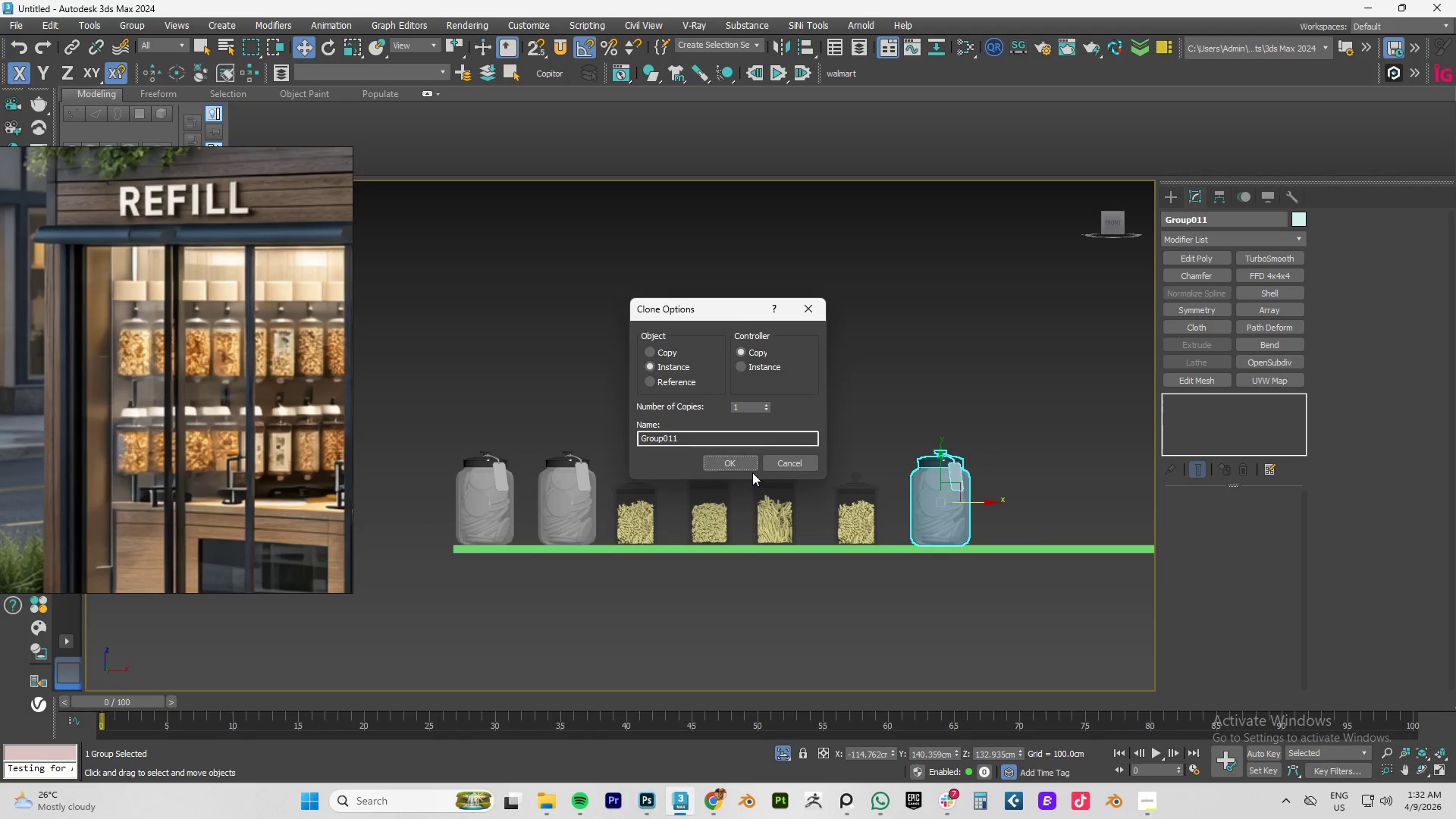 
left_click([742, 463])
 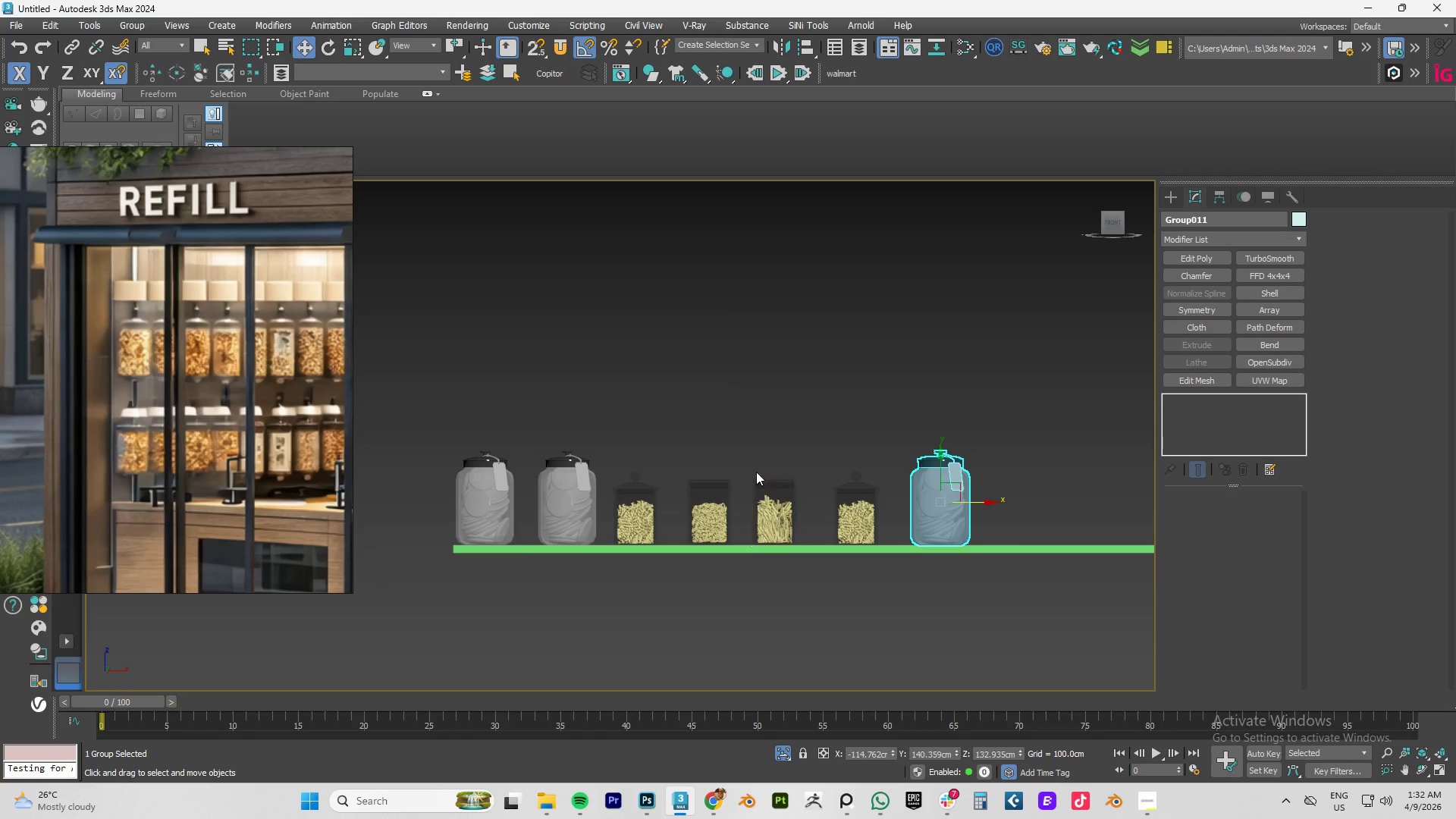 
left_click_drag(start_coordinate=[747, 439], to_coordinate=[961, 507])
 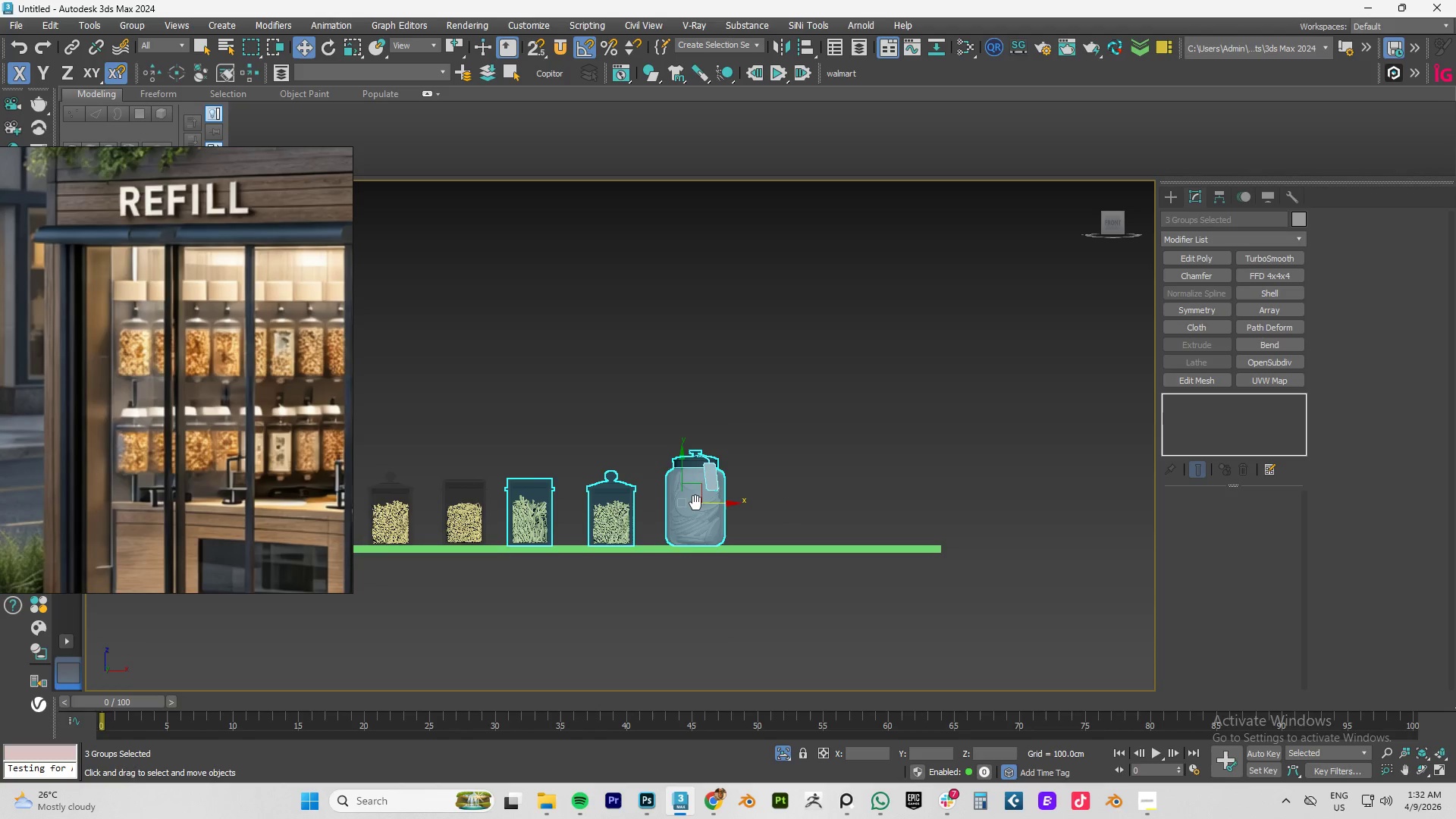 
hold_key(key=ShiftLeft, duration=1.5)
left_click_drag(start_coordinate=[704, 501], to_coordinate=[943, 511])
 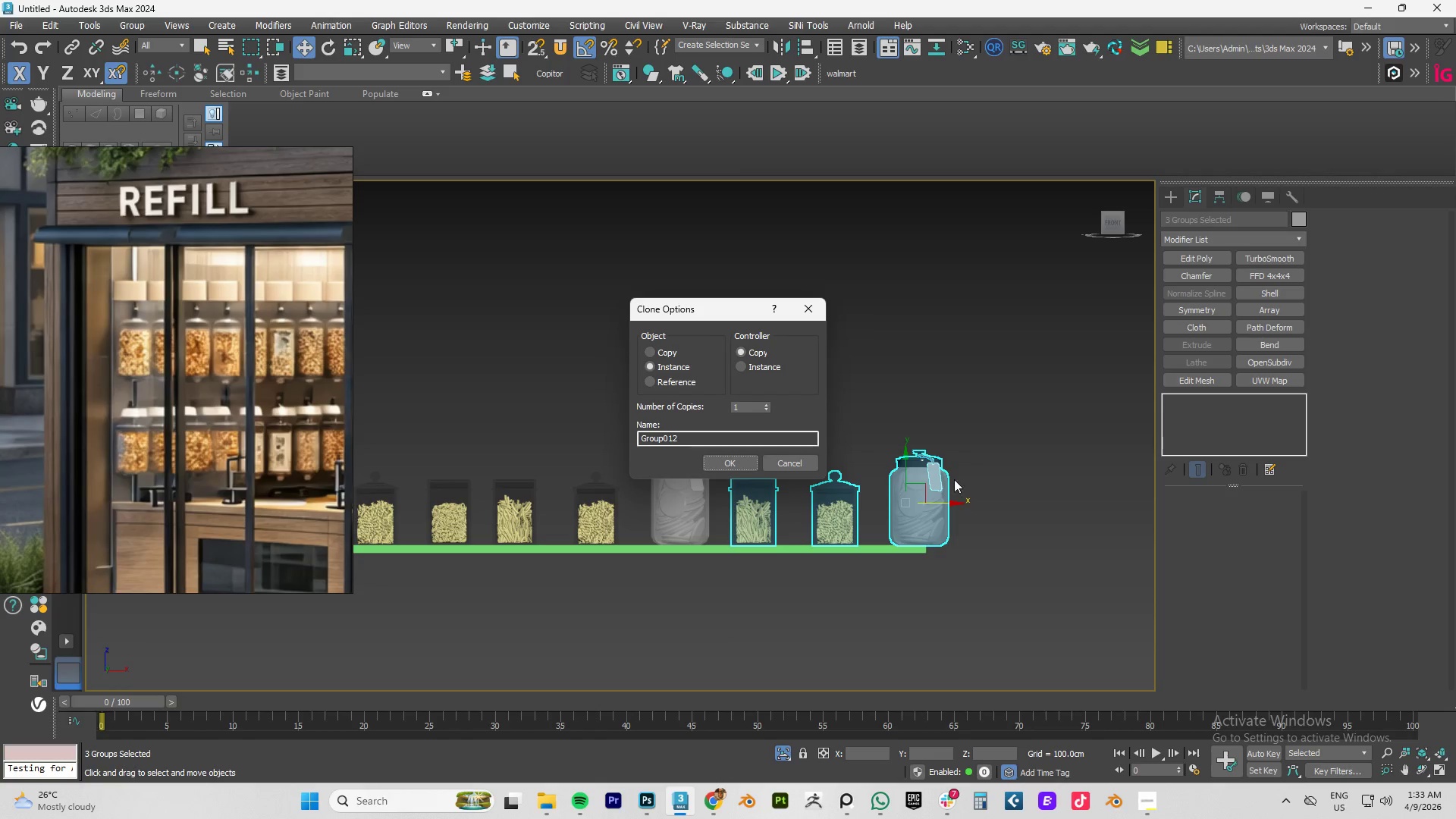 
hold_key(key=ShiftLeft, duration=1.52)
 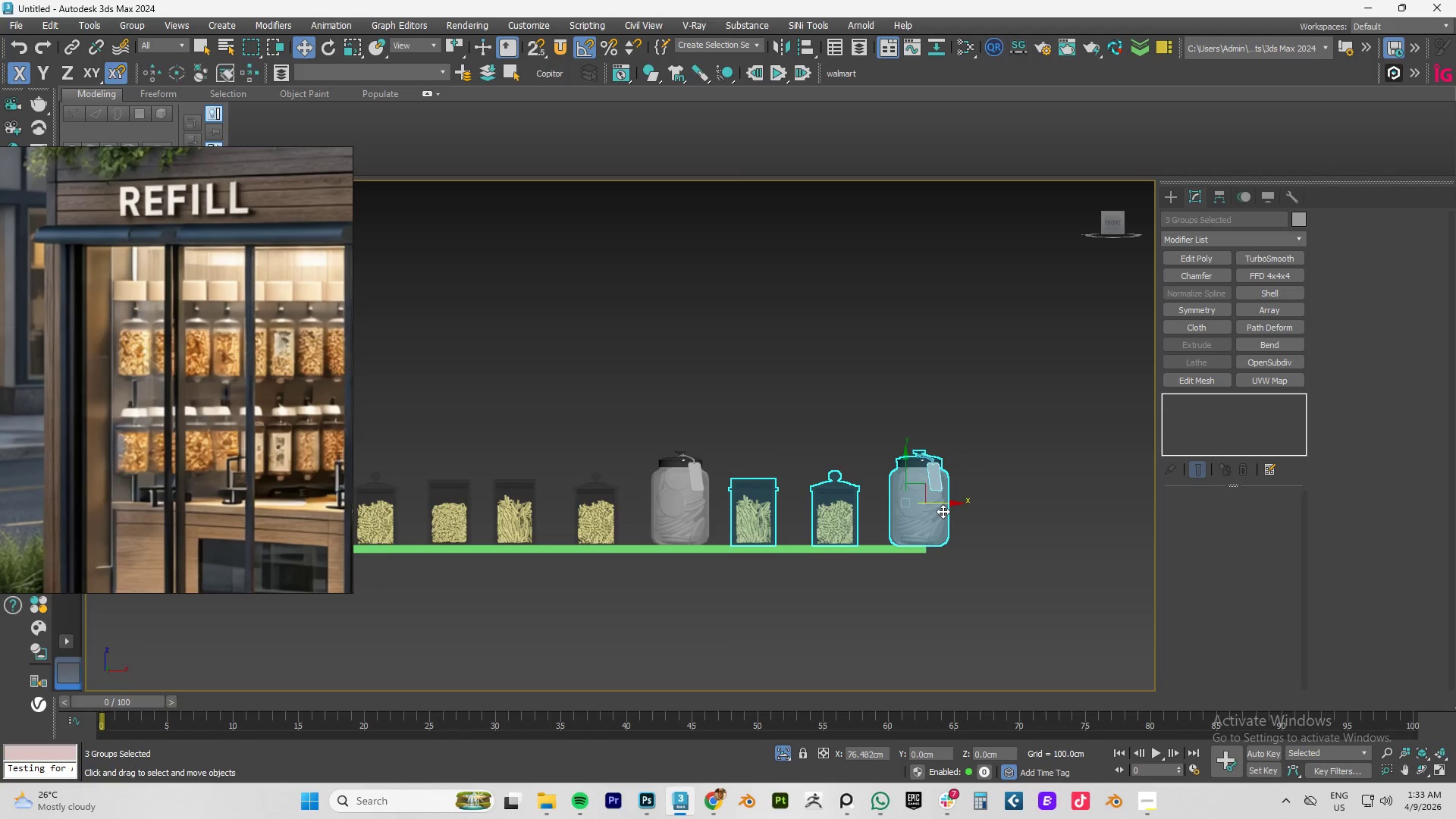 
hold_key(key=ShiftLeft, duration=1.0)
 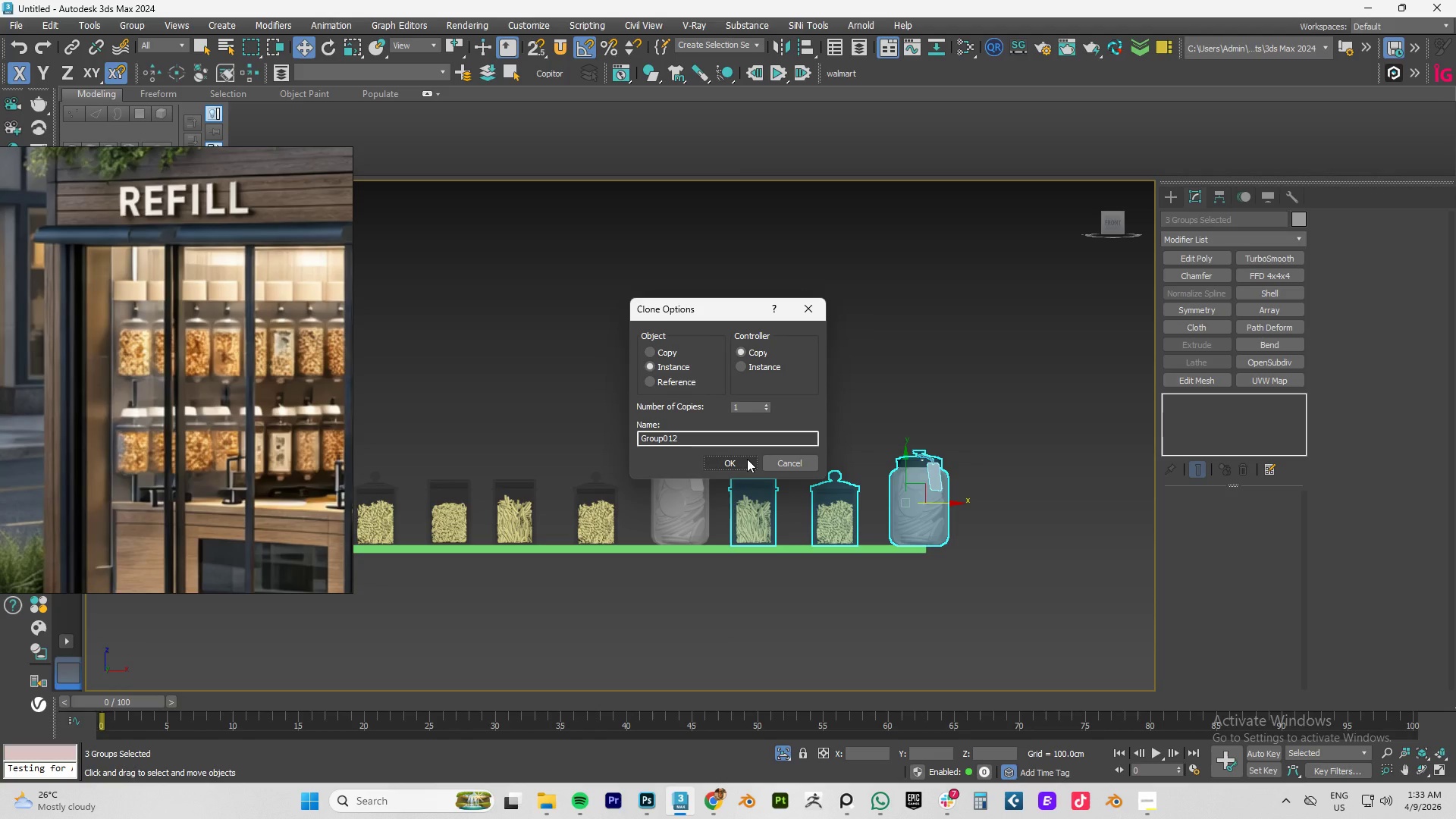 
left_click([747, 459])
 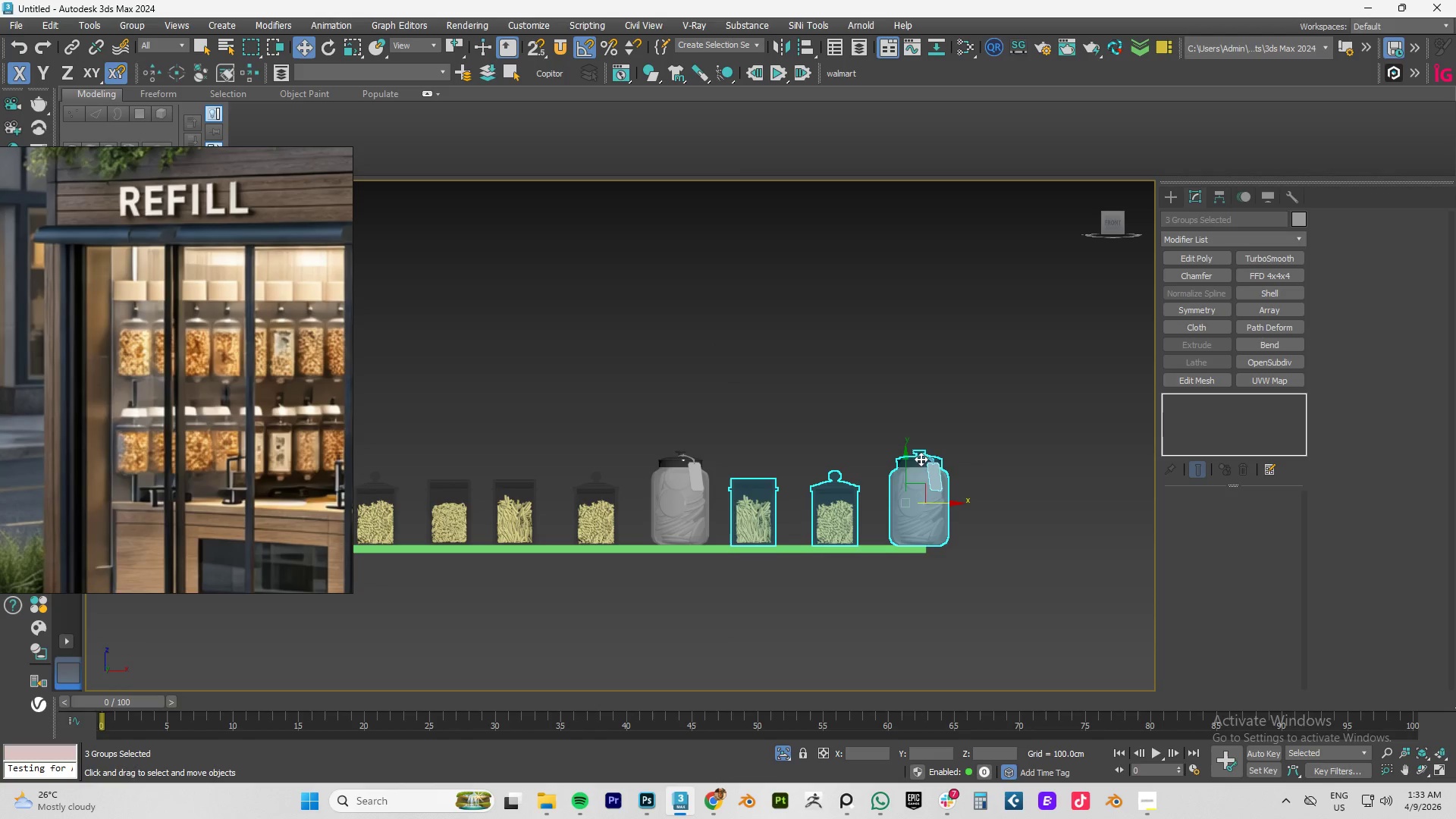 
hold_key(key=AltLeft, duration=1.0)
 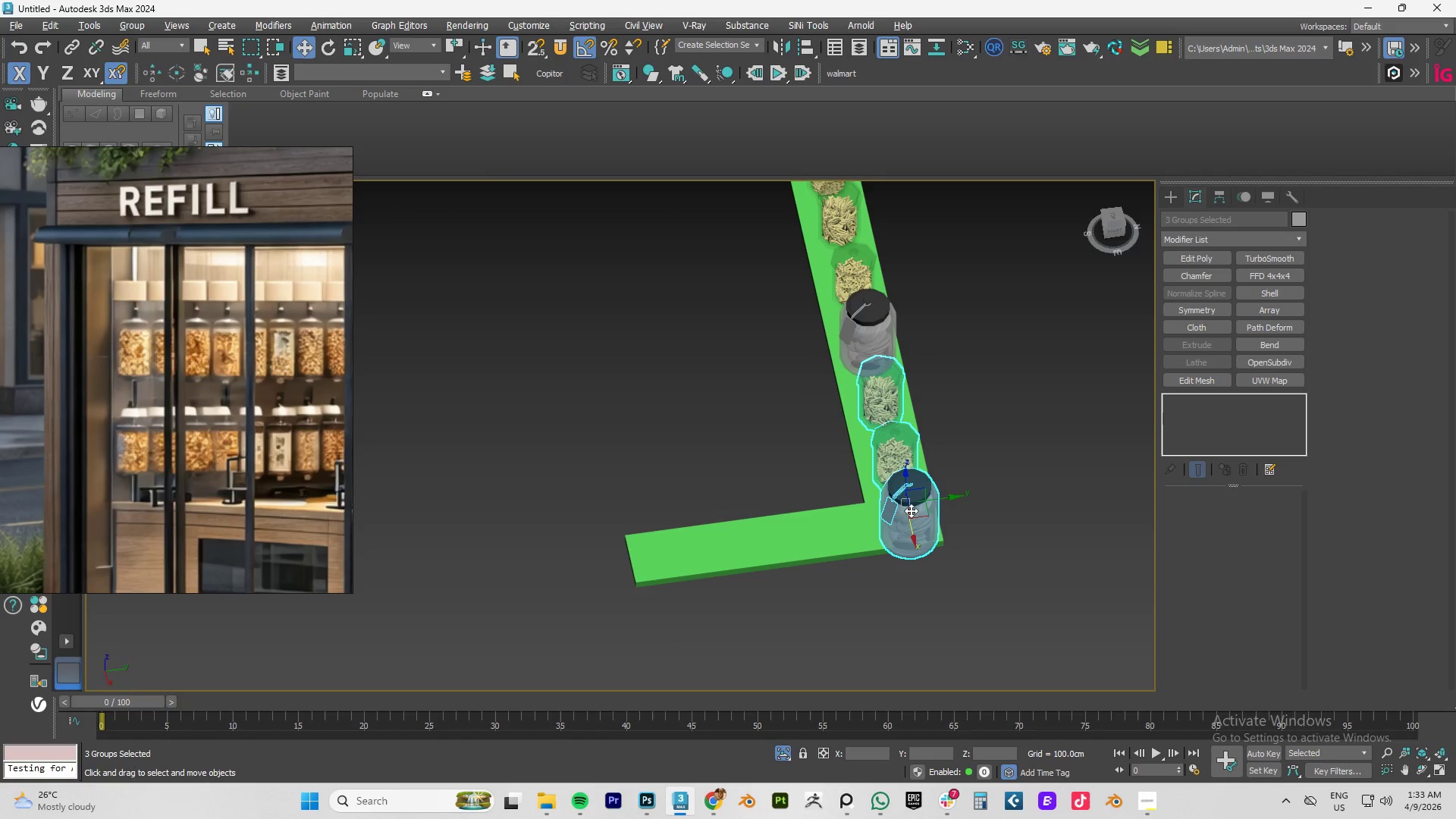 
left_click([911, 510])
 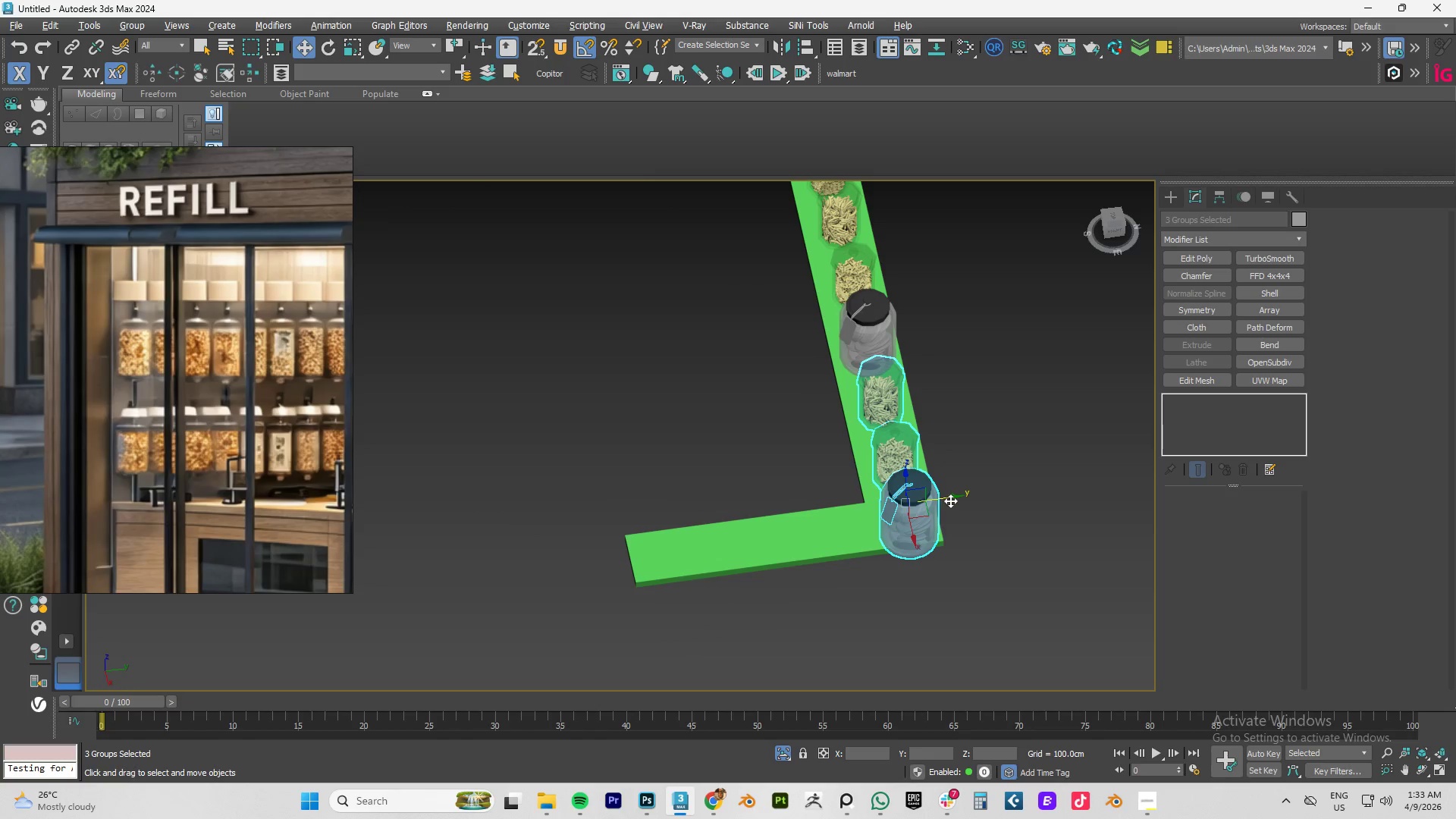 
left_click([1021, 500])
 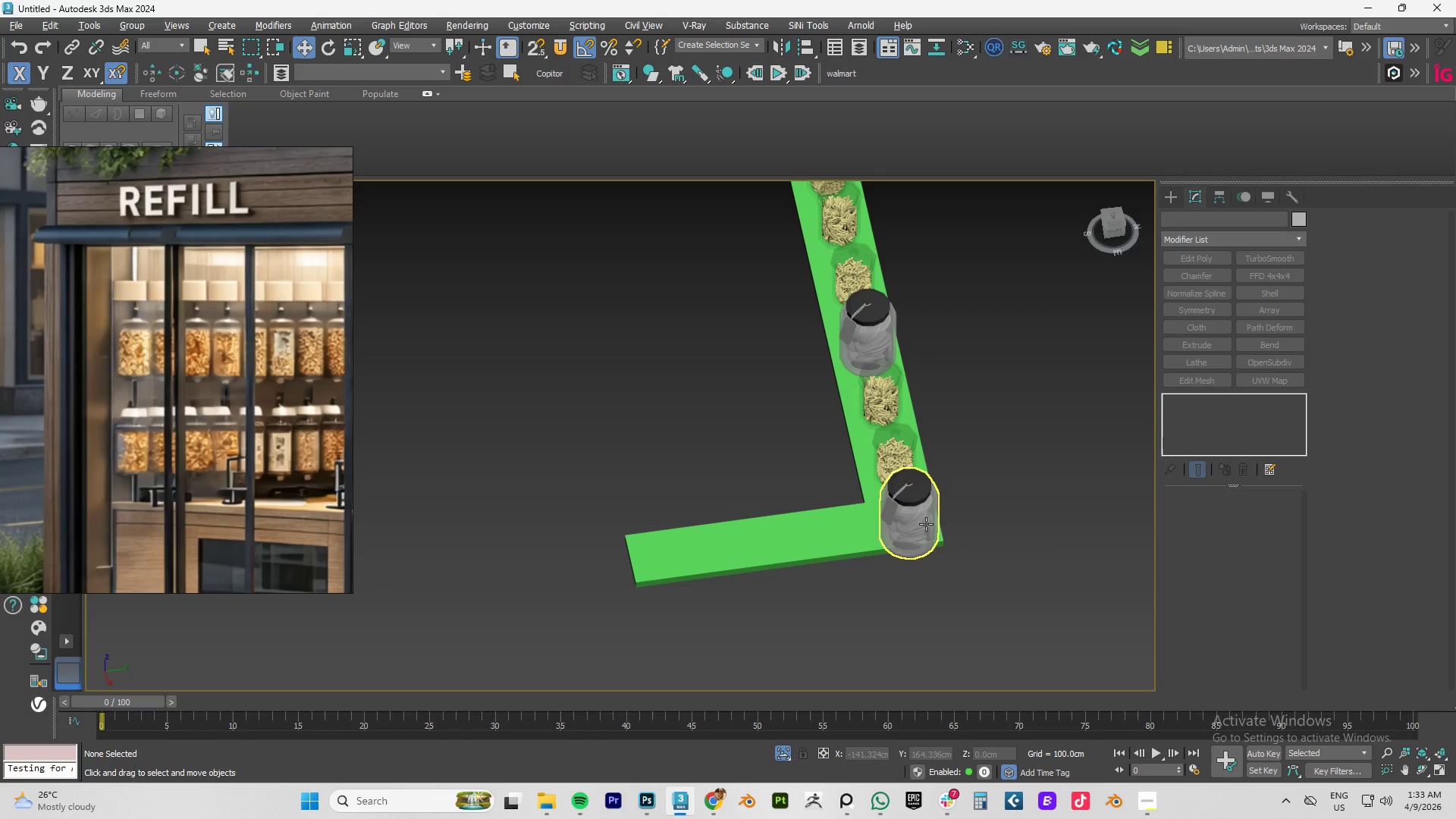 
left_click([925, 525])
 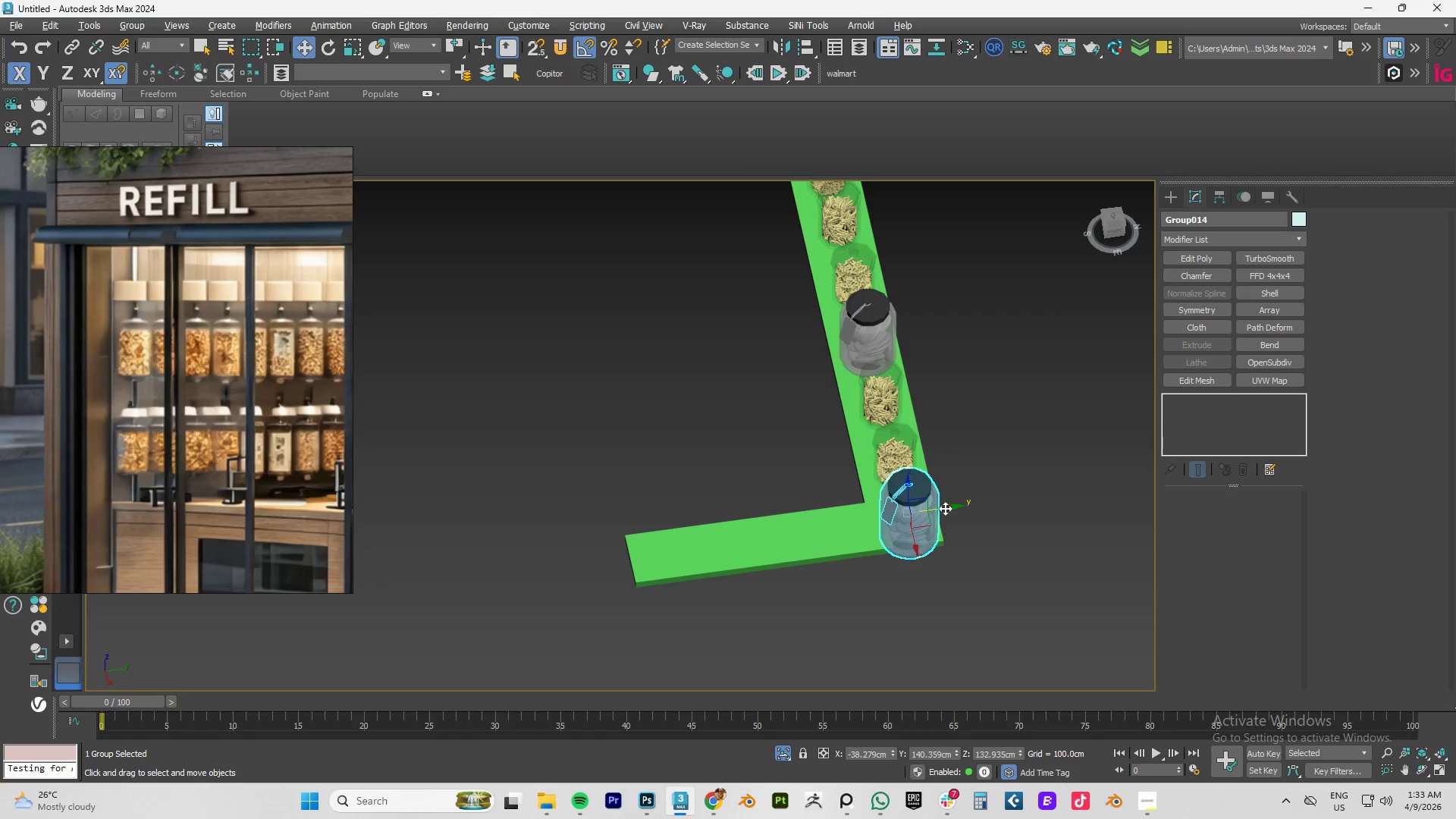 
left_click_drag(start_coordinate=[943, 506], to_coordinate=[863, 503])
 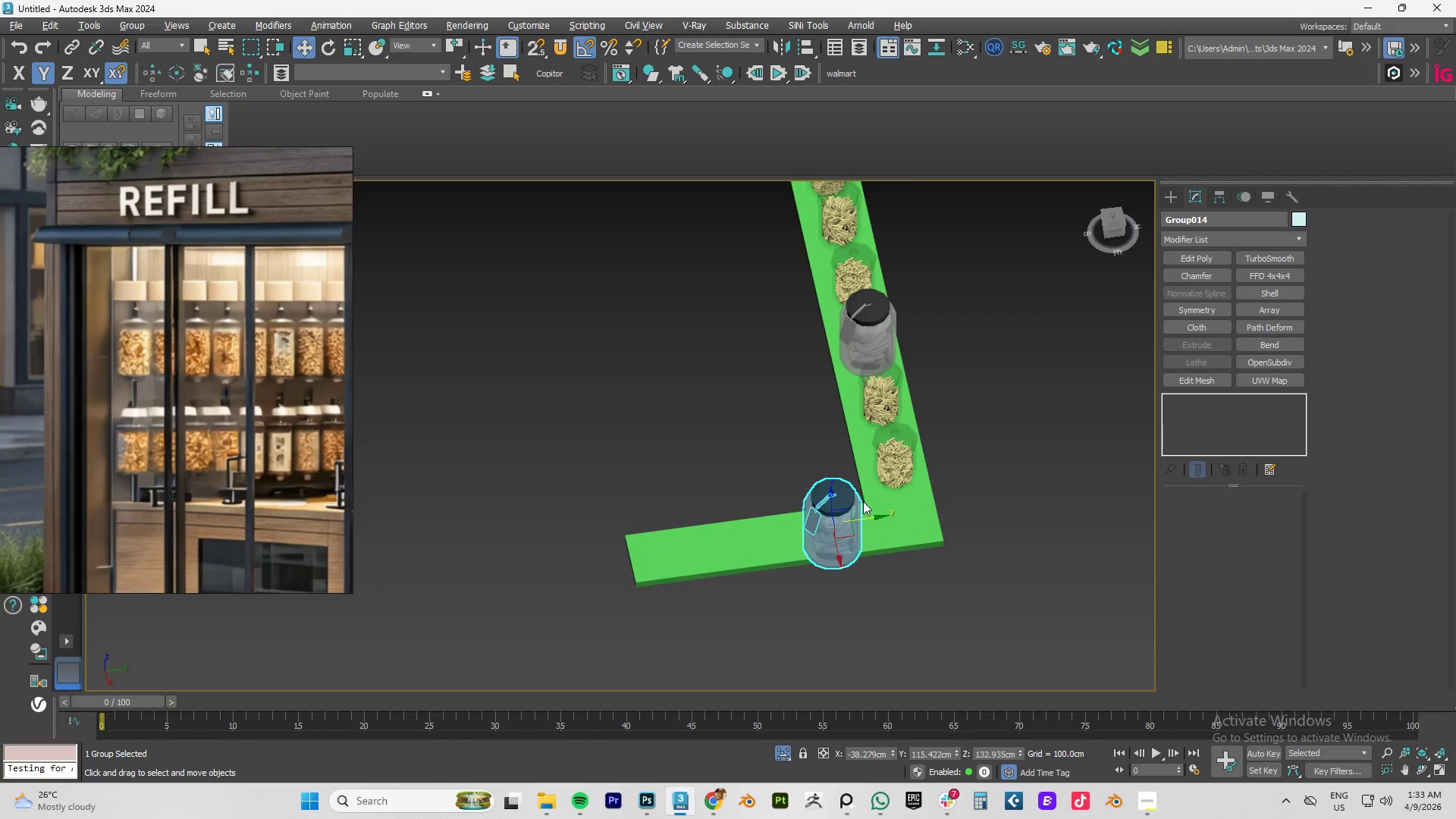 
type(tz)
 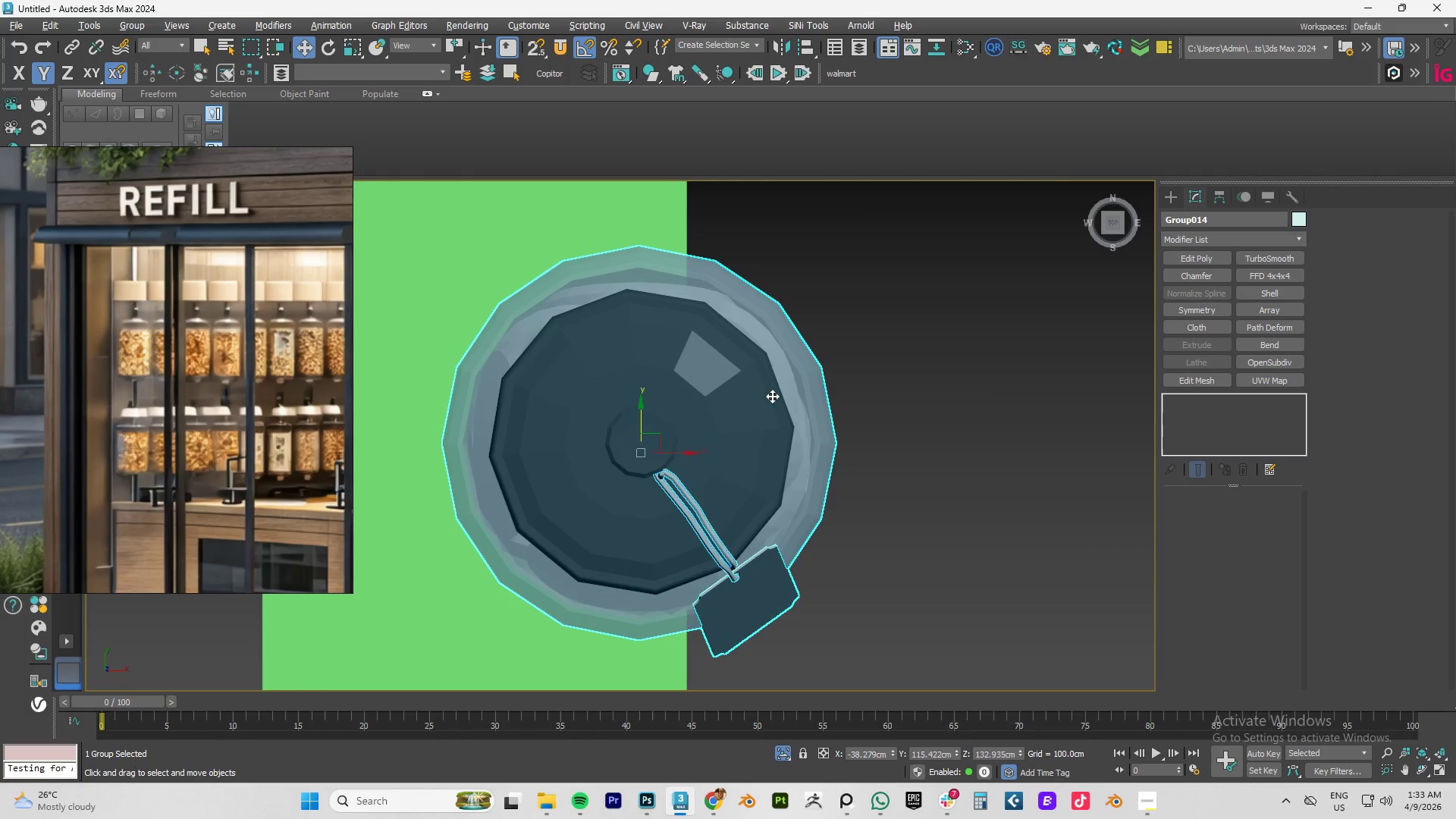 
scroll: coordinate [727, 380], scroll_direction: down, amount: 3.0
 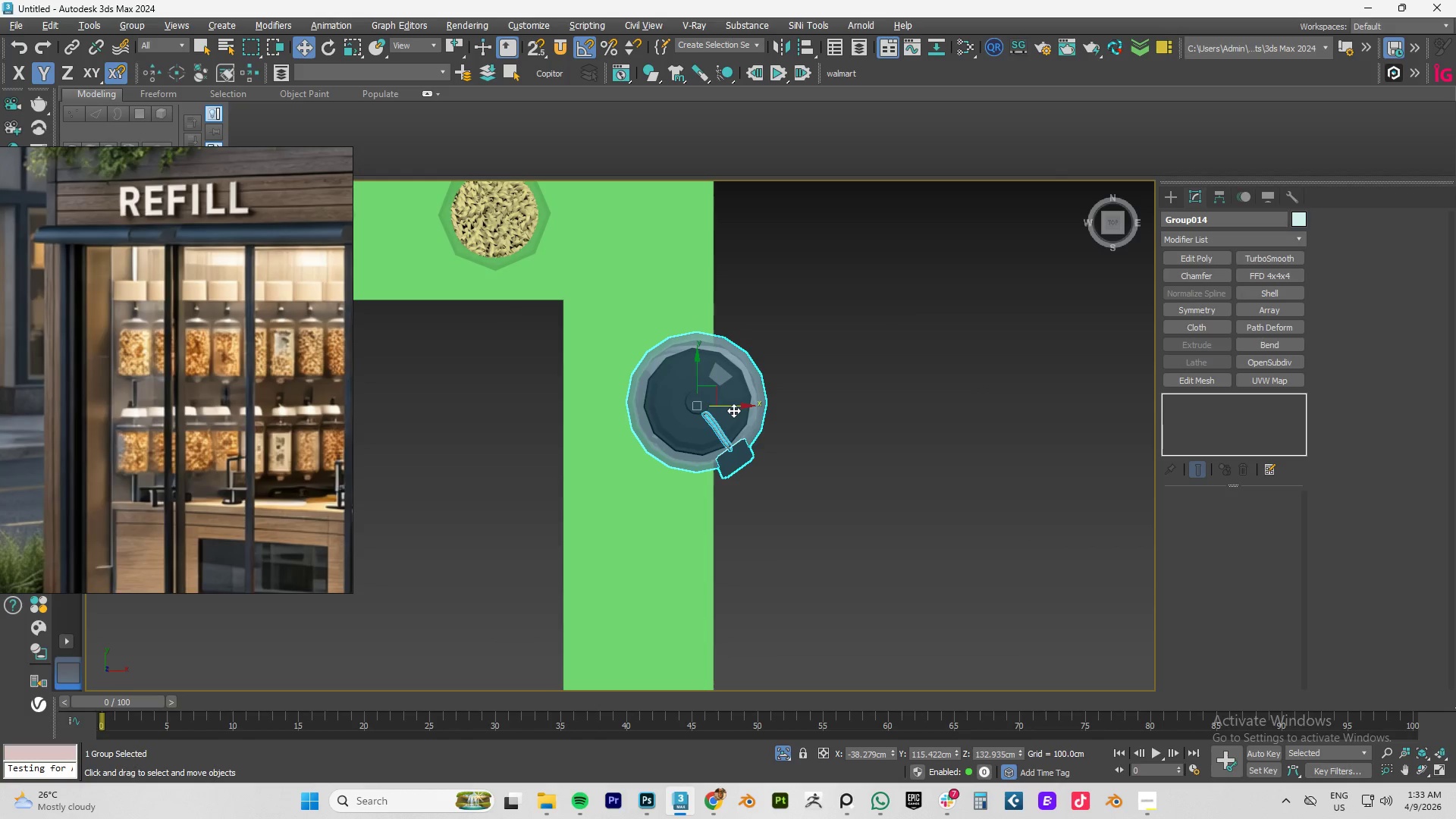 
left_click_drag(start_coordinate=[730, 406], to_coordinate=[672, 403])
 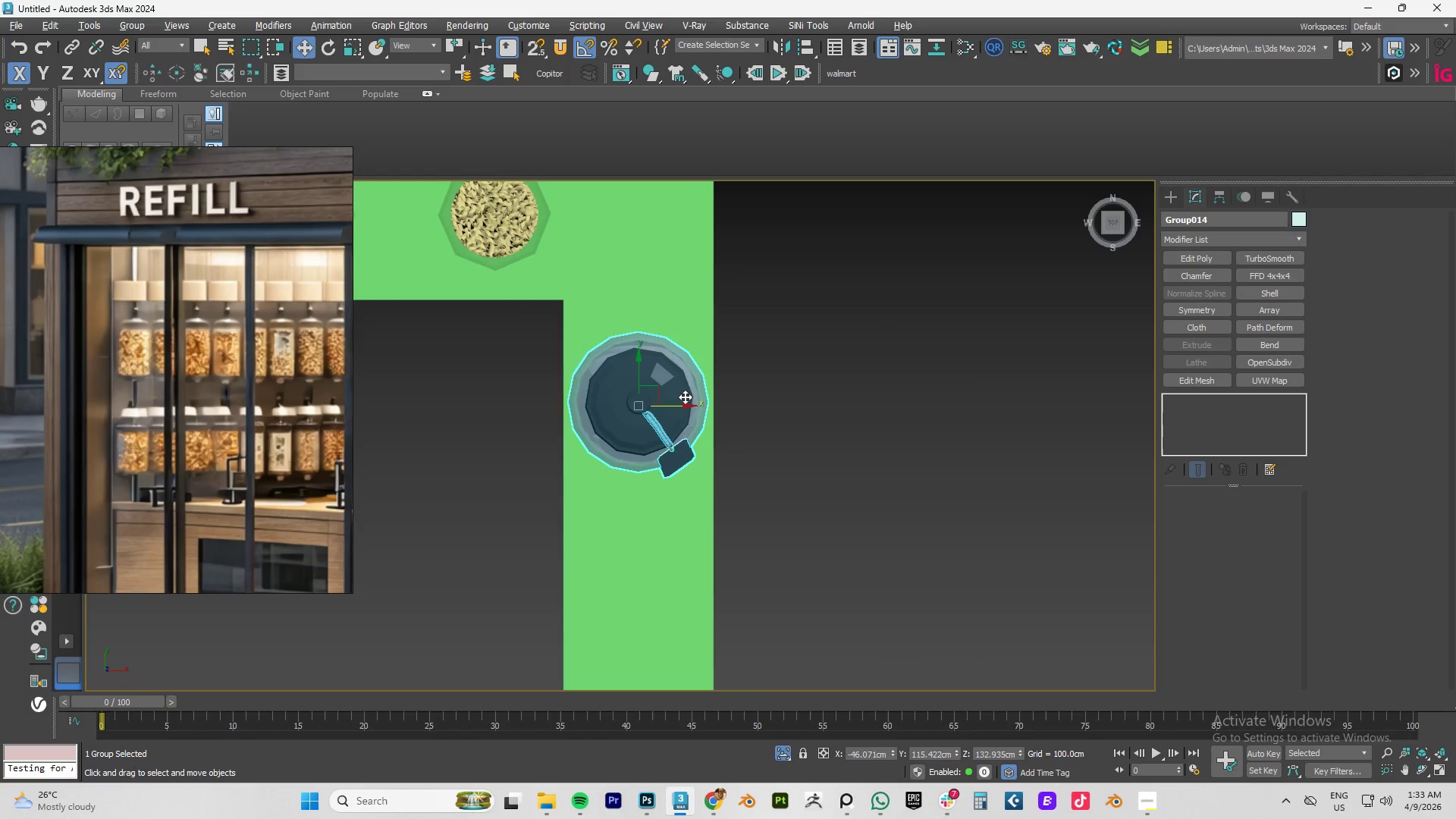 
scroll: coordinate [544, 331], scroll_direction: down, amount: 4.0
 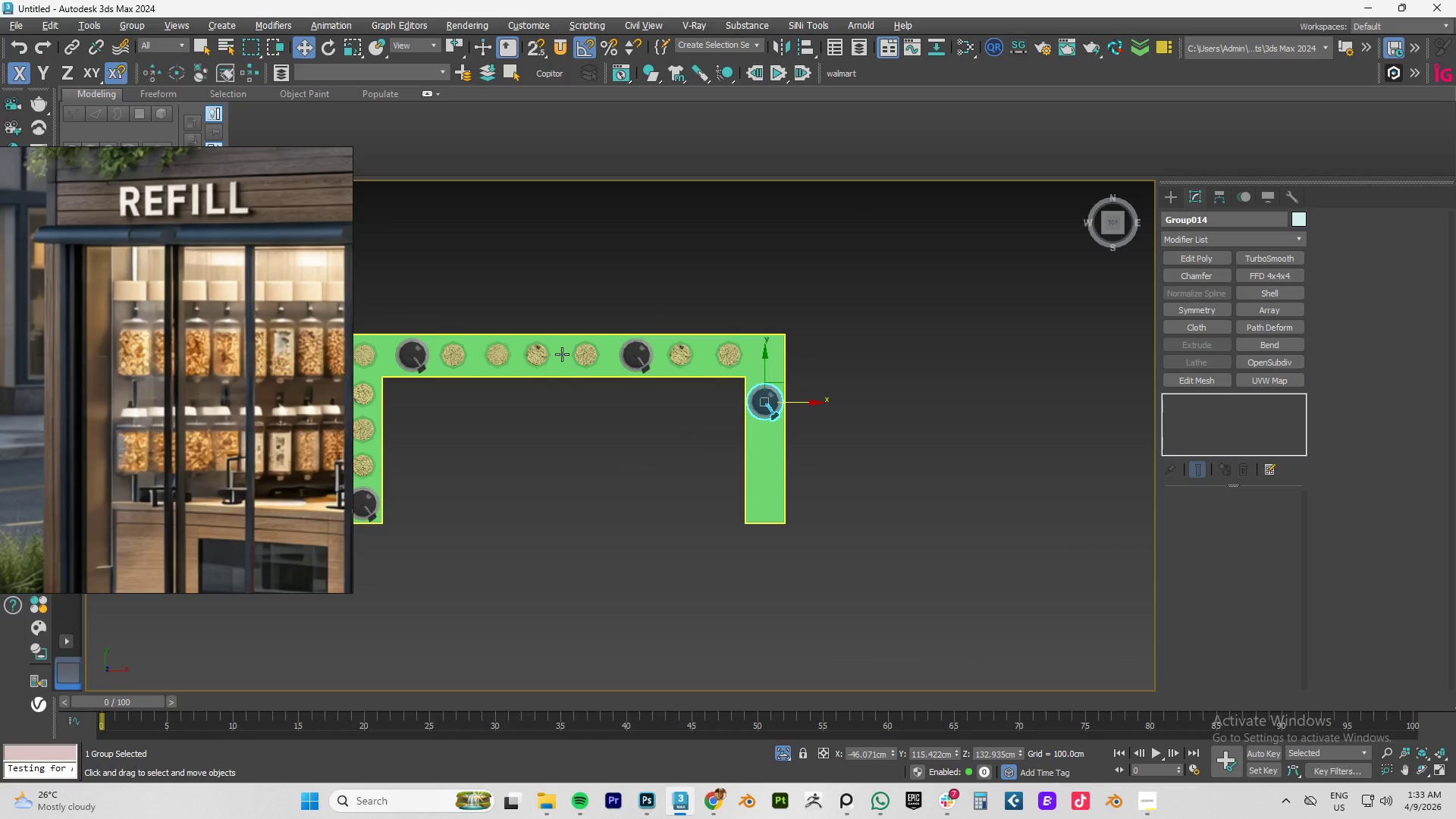 
left_click([535, 355])
 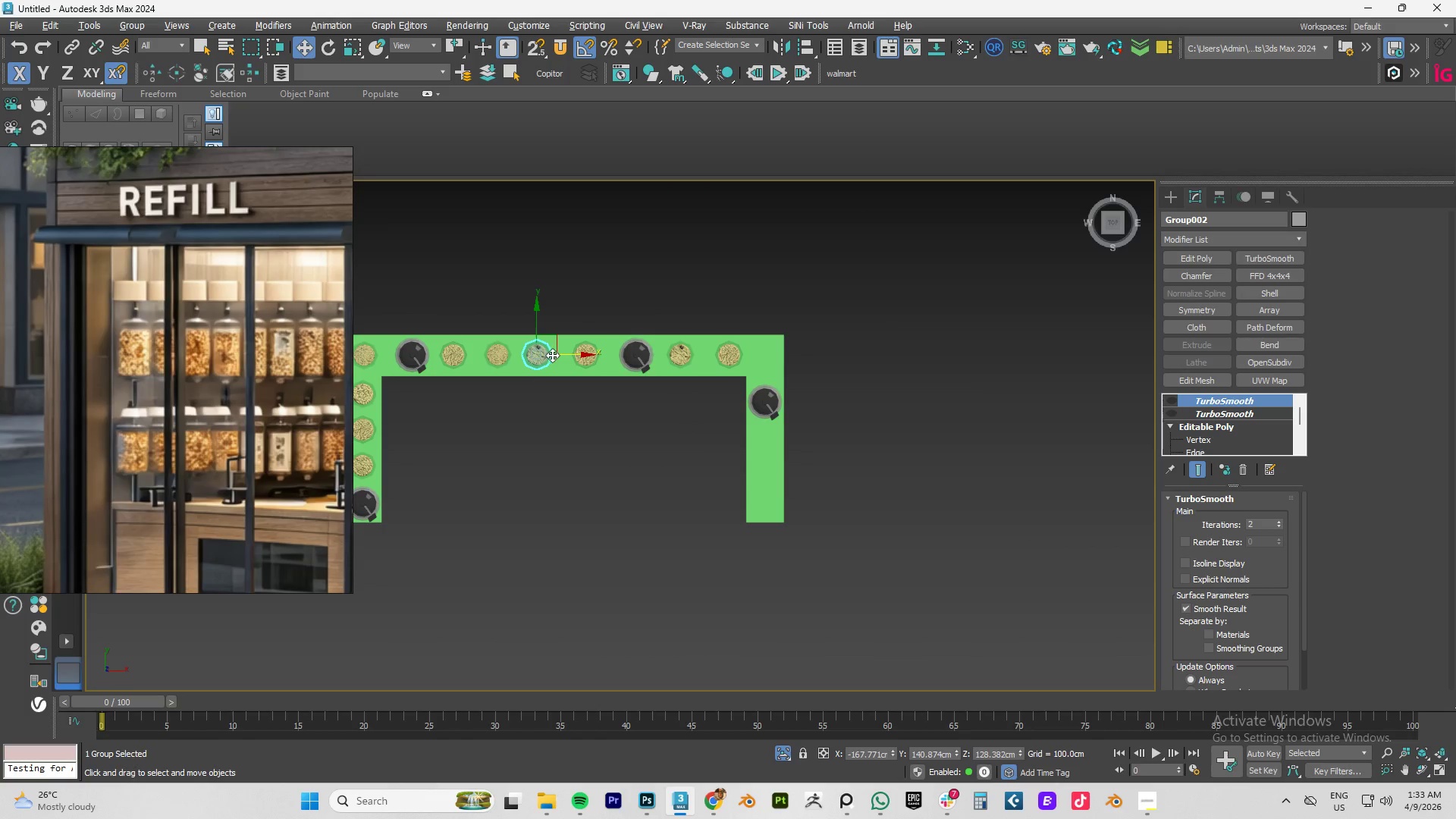 
hold_key(key=ShiftLeft, duration=1.52)
left_click_drag(start_coordinate=[567, 354], to_coordinate=[797, 354])
 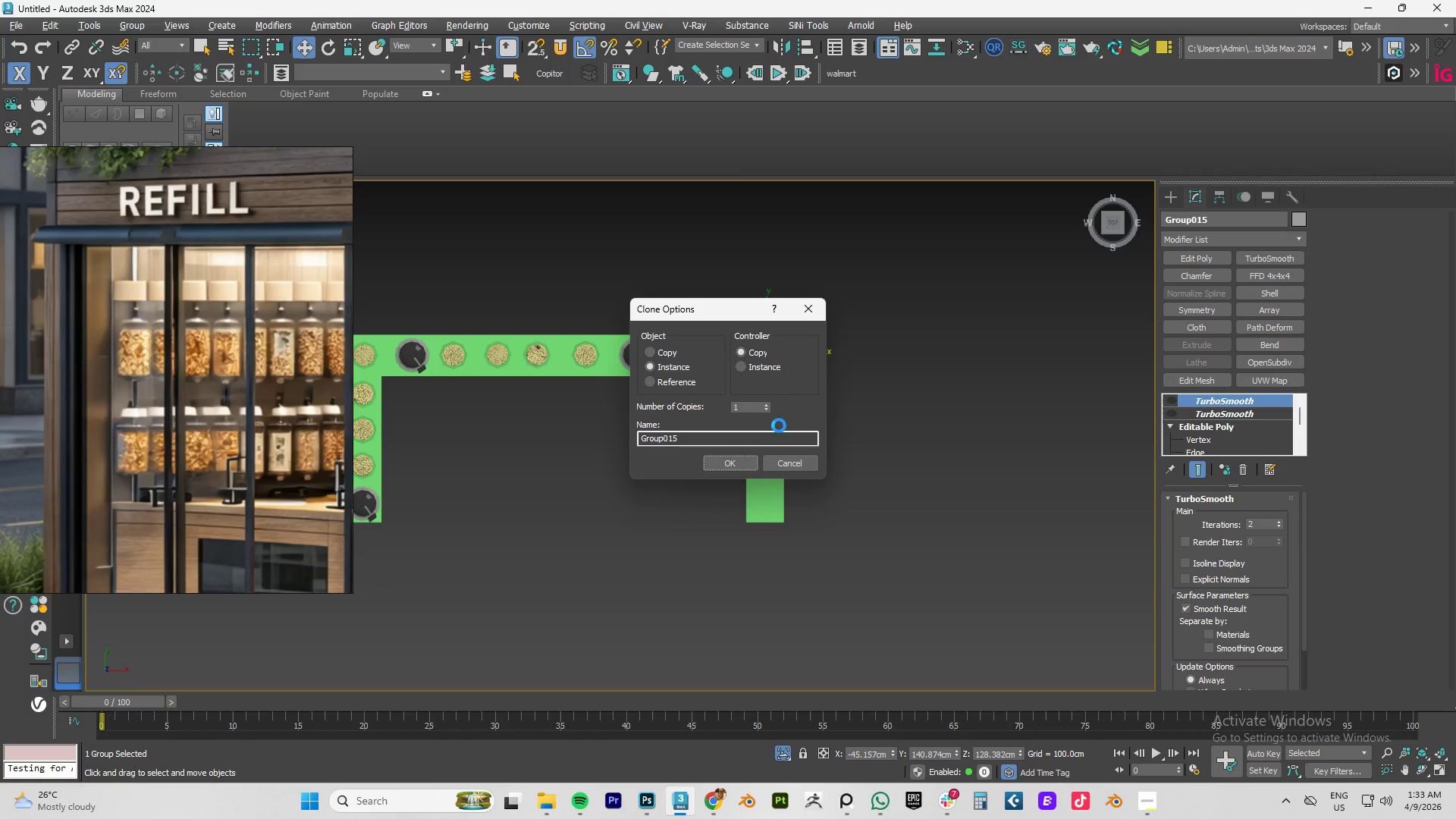 
hold_key(key=ShiftLeft, duration=1.11)
 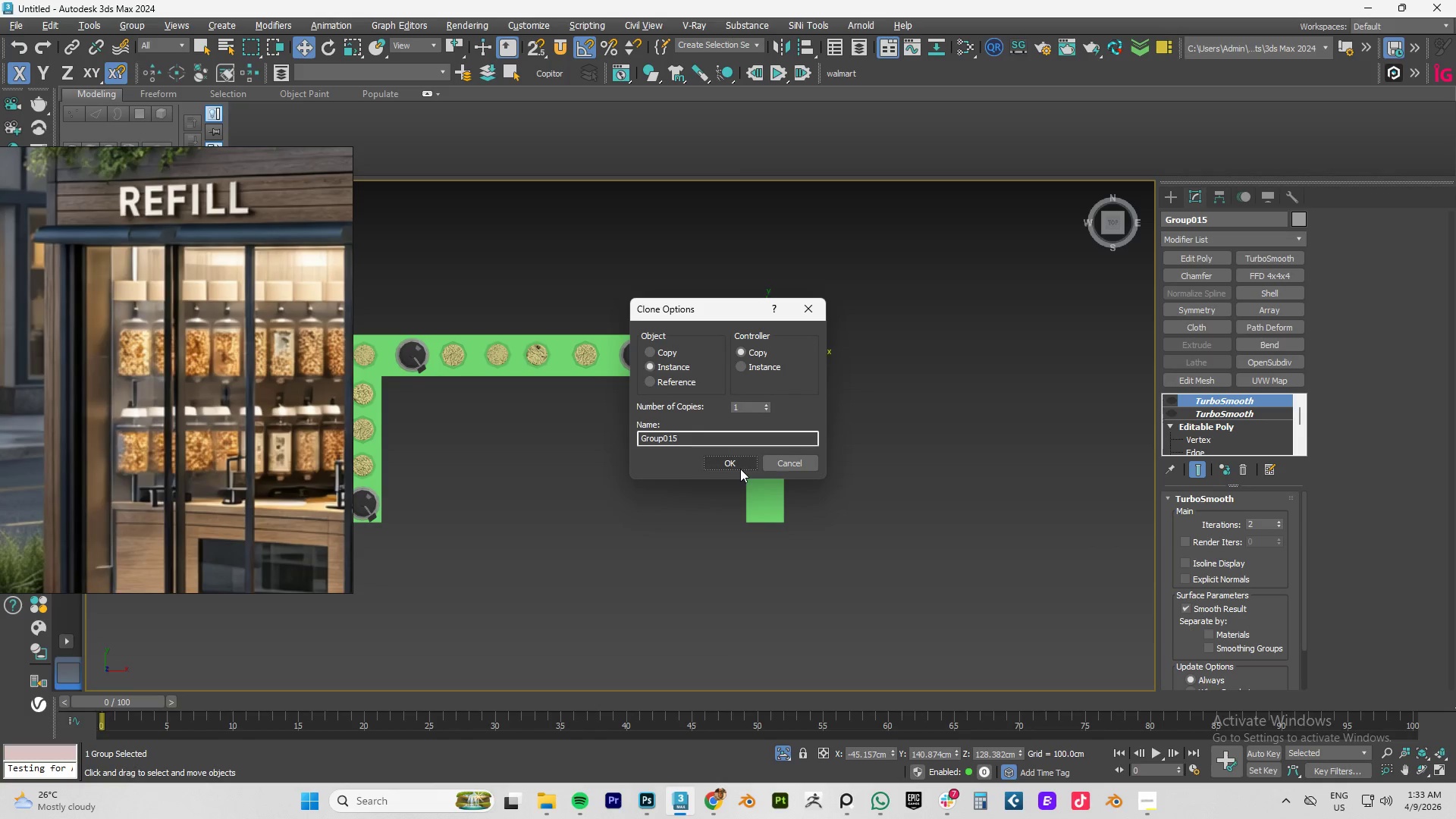 
left_click([739, 463])
 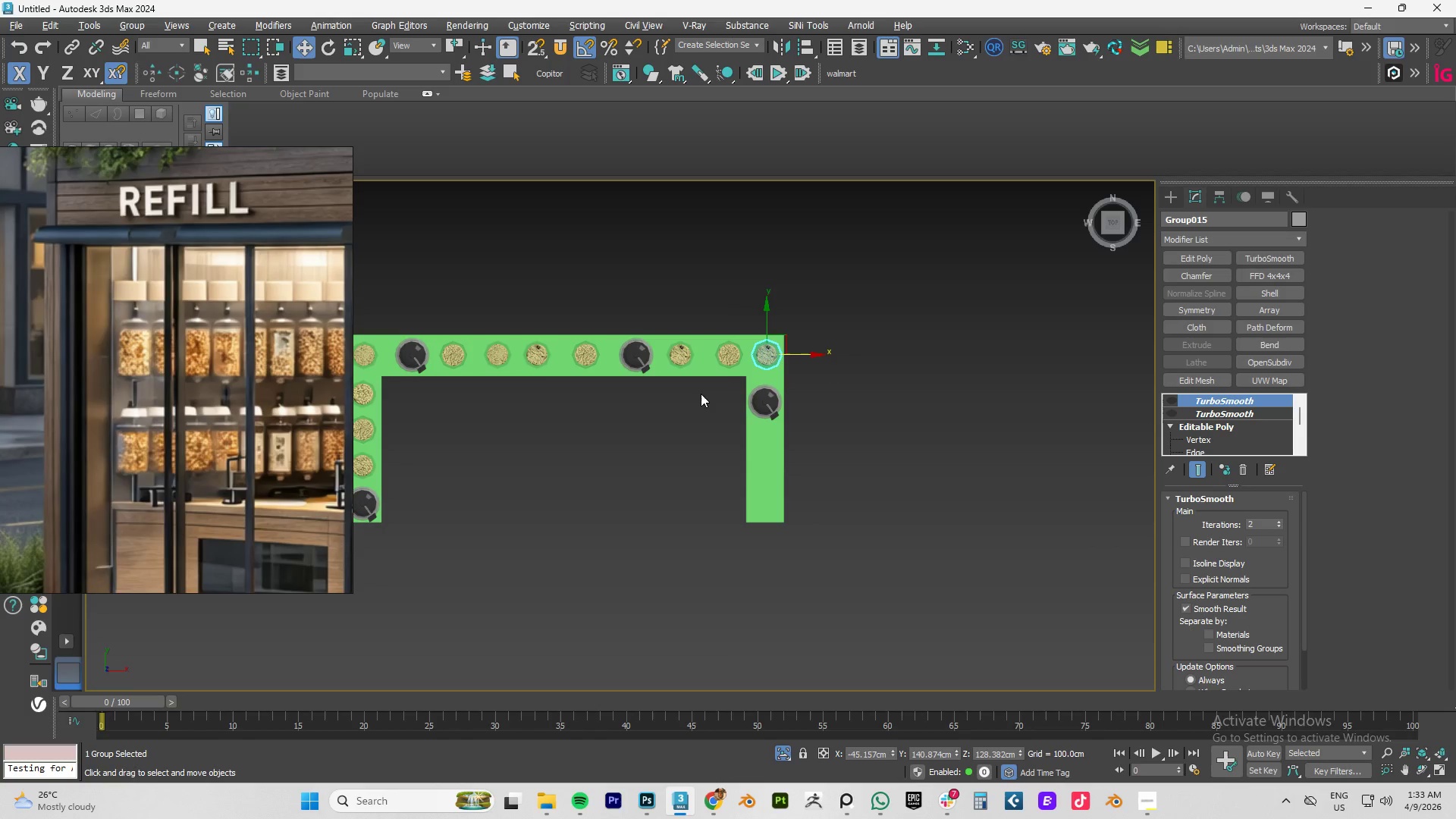 
left_click([735, 323])
 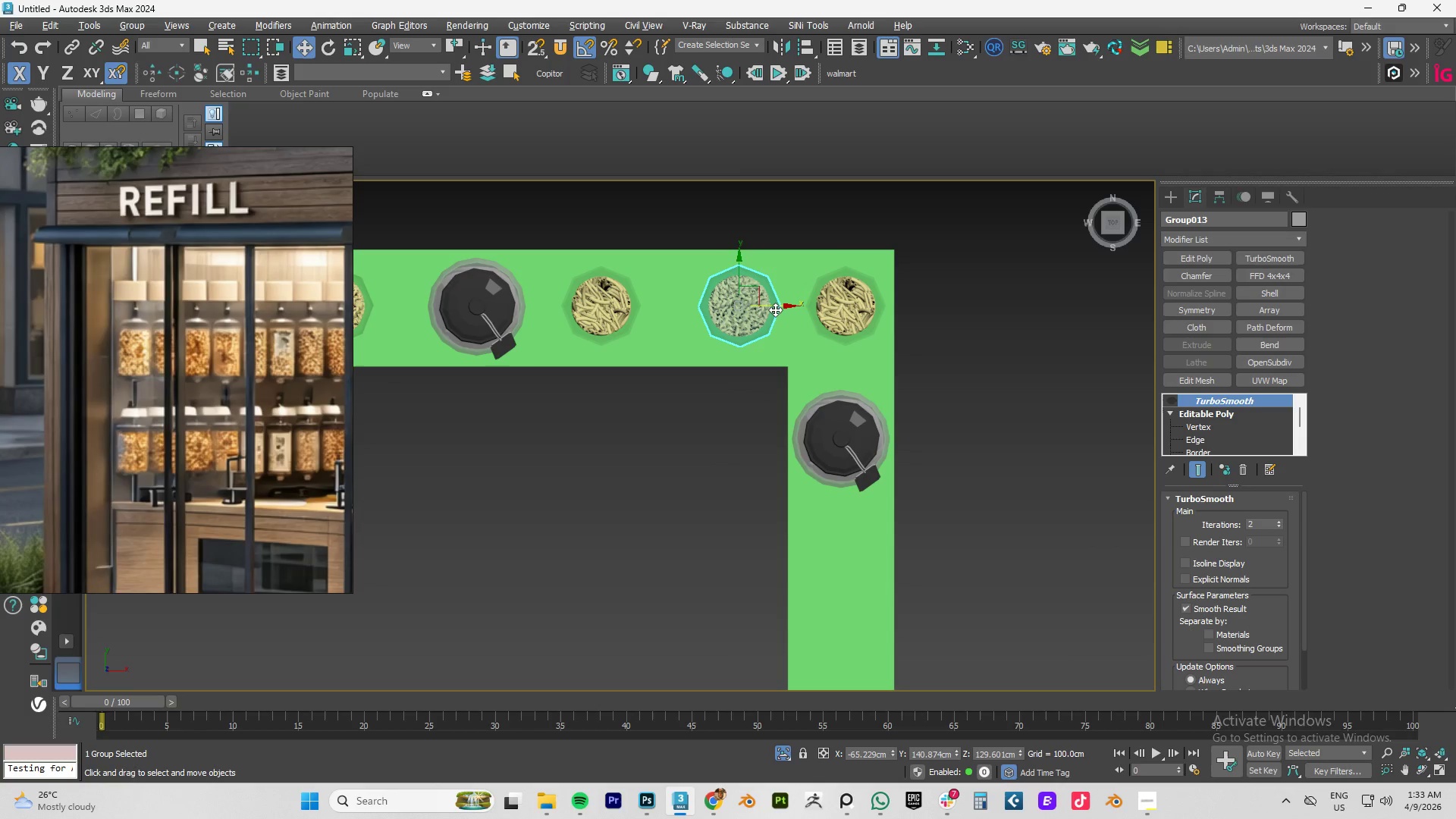 
scroll: coordinate [723, 381], scroll_direction: up, amount: 3.0
 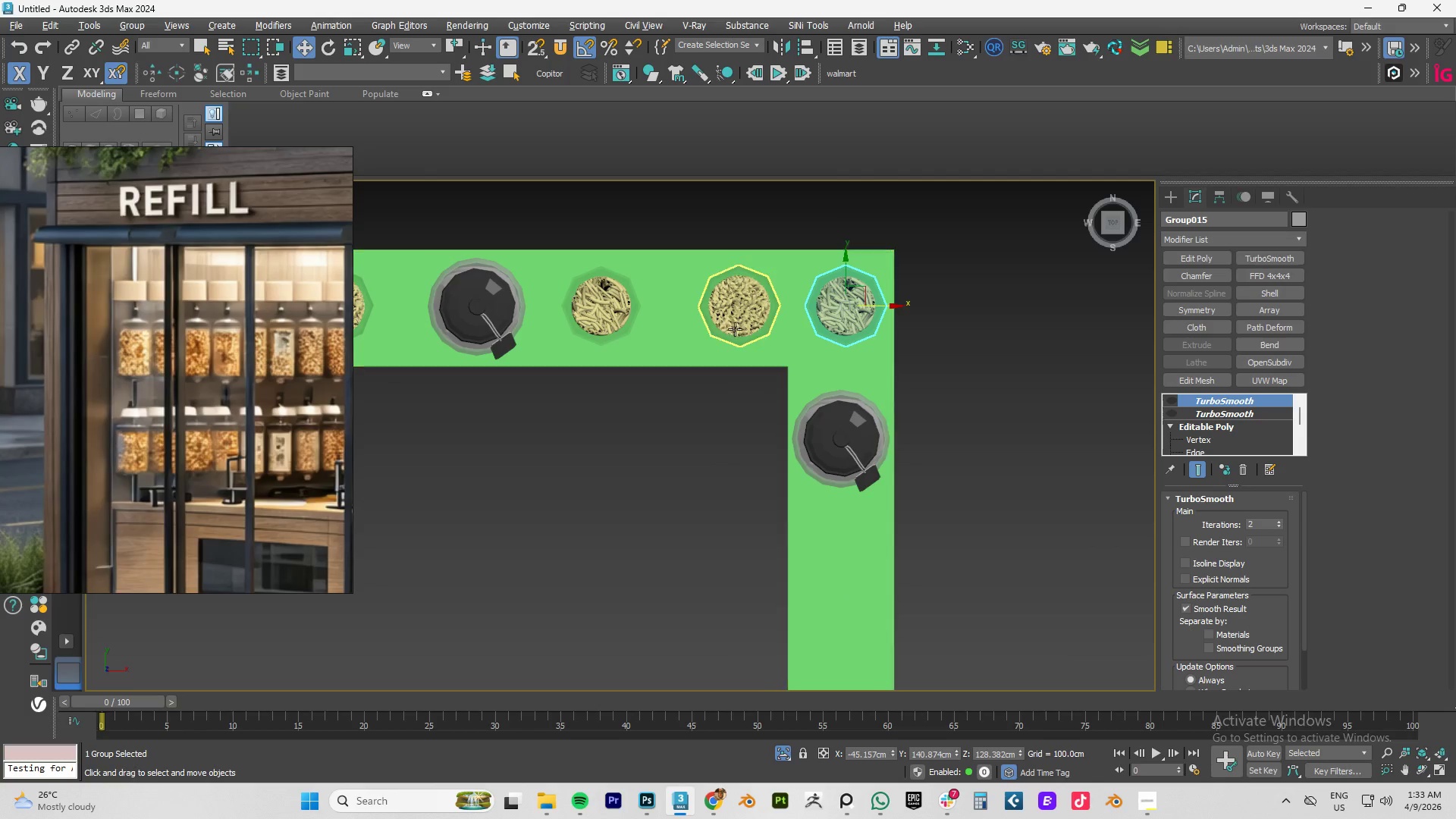 
left_click_drag(start_coordinate=[777, 308], to_coordinate=[757, 309])
 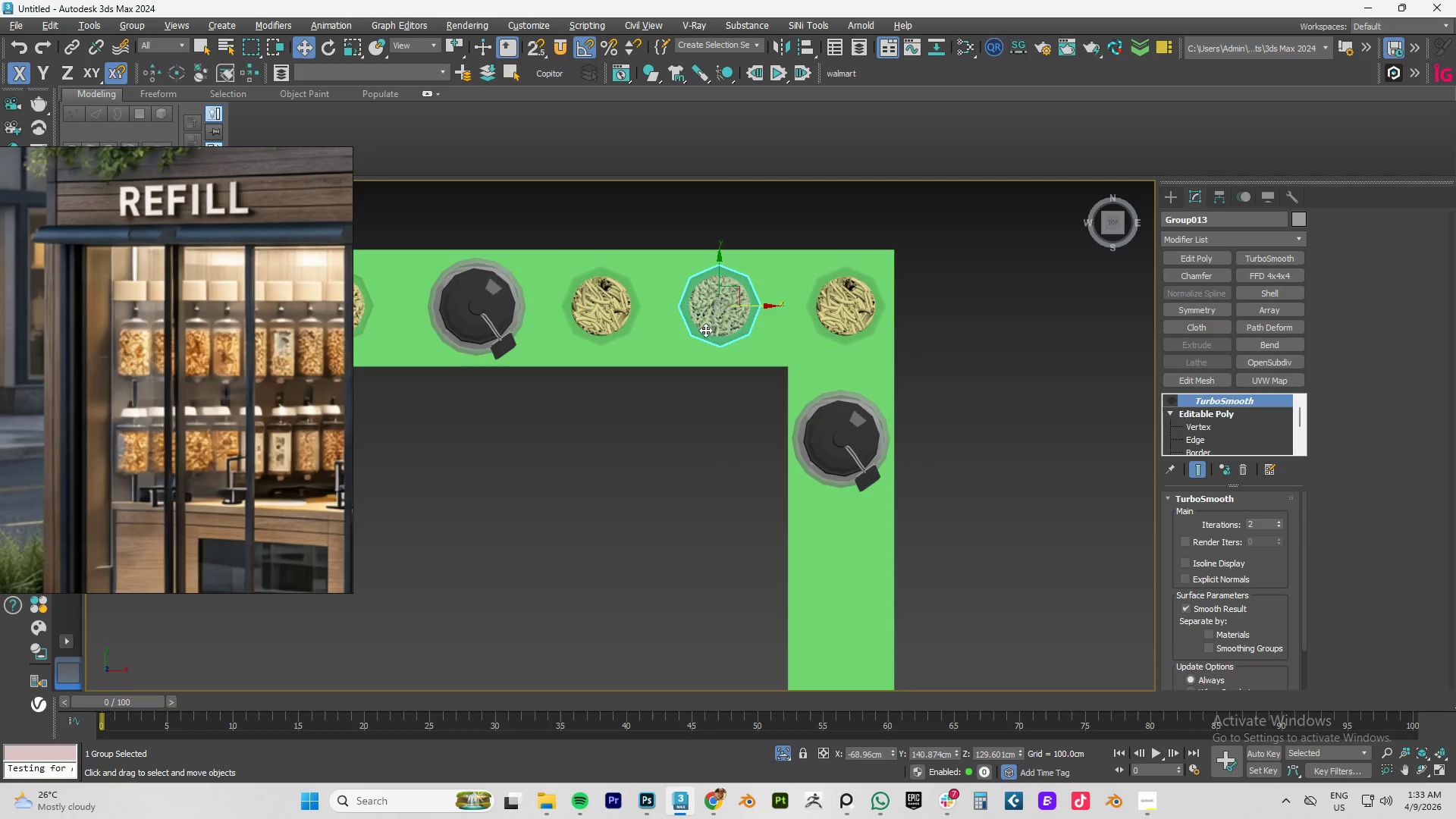 
scroll: coordinate [687, 342], scroll_direction: down, amount: 3.0
 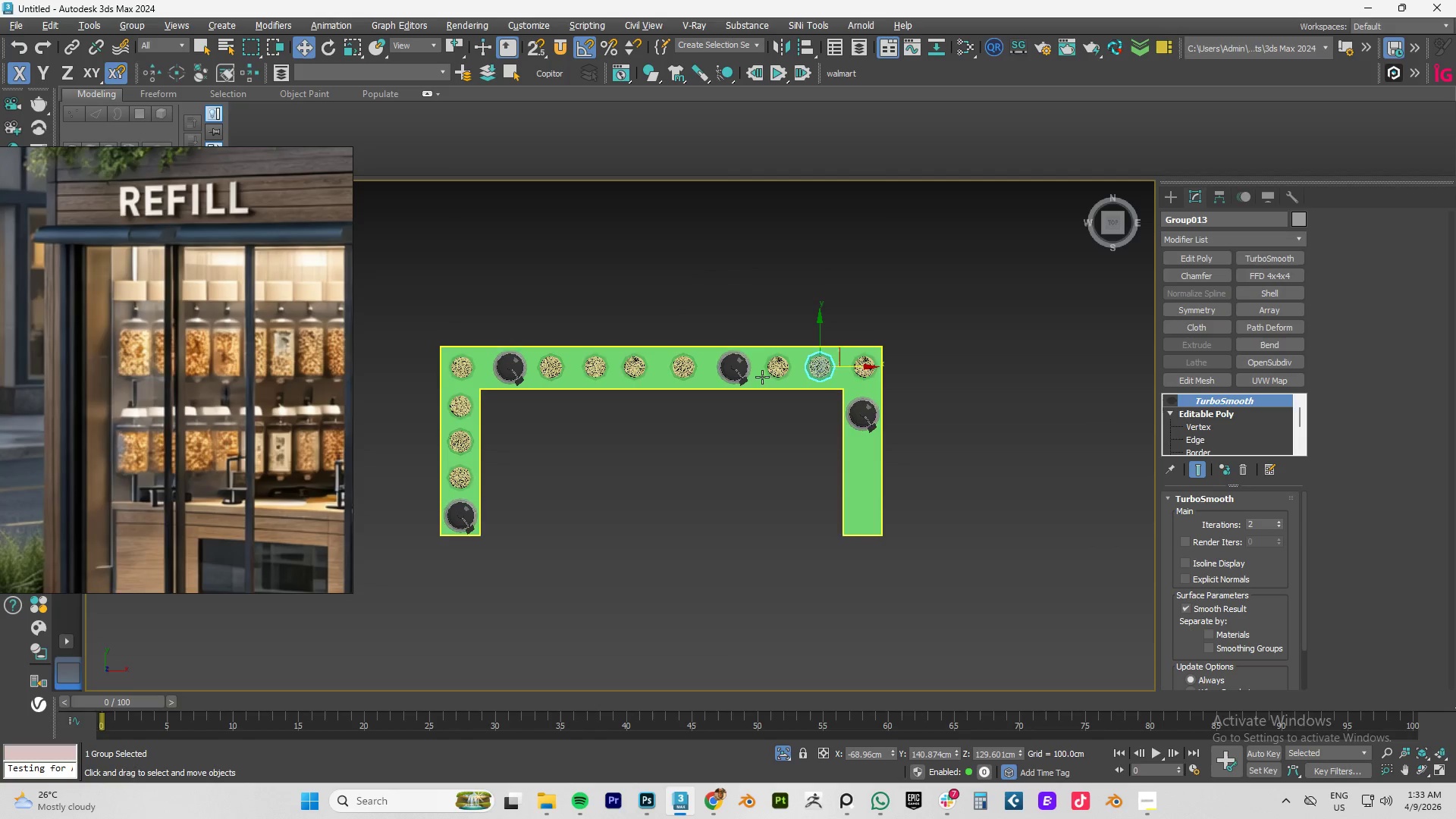 
left_click([752, 362])
 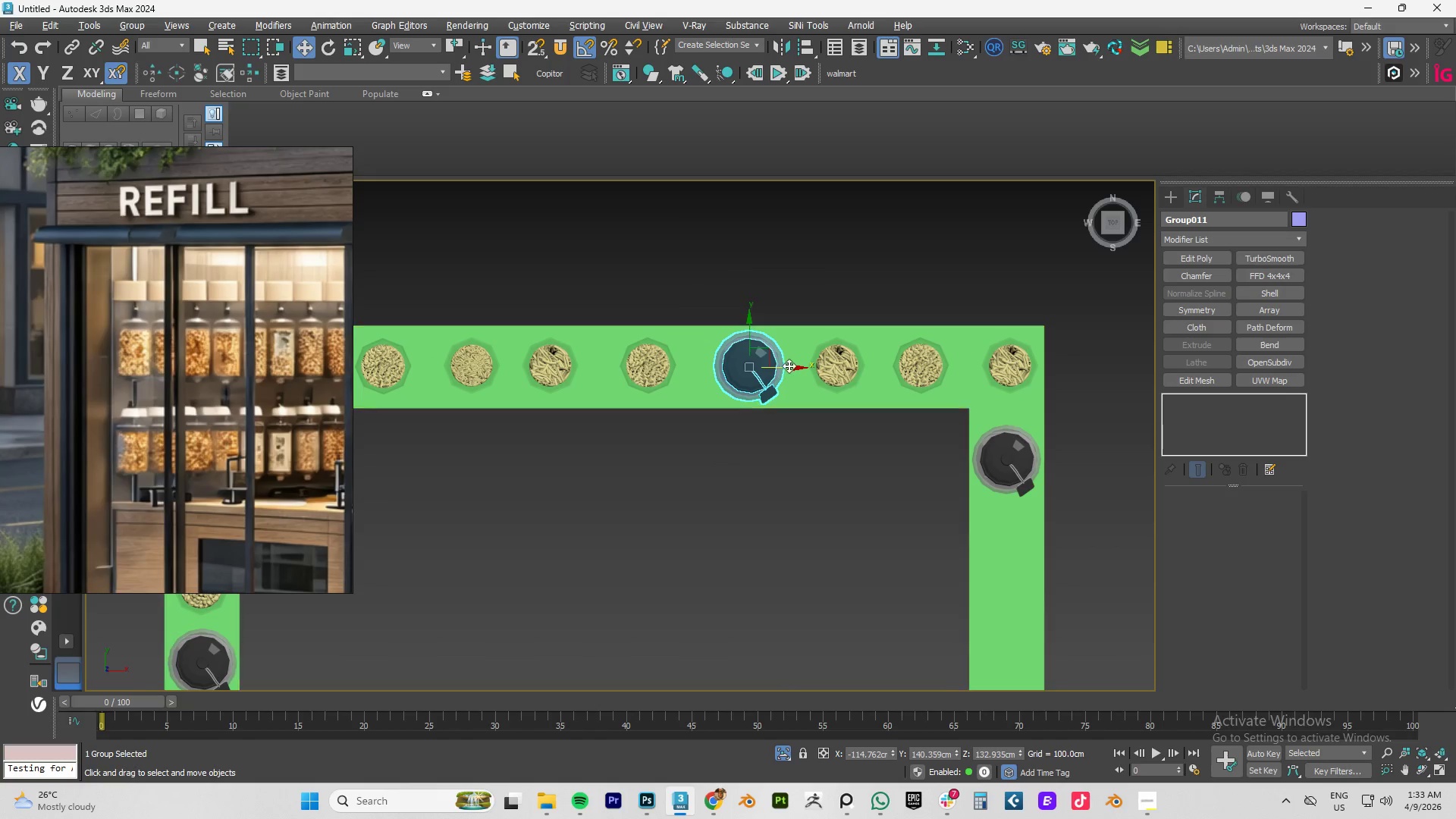 
scroll: coordinate [719, 368], scroll_direction: up, amount: 2.0
 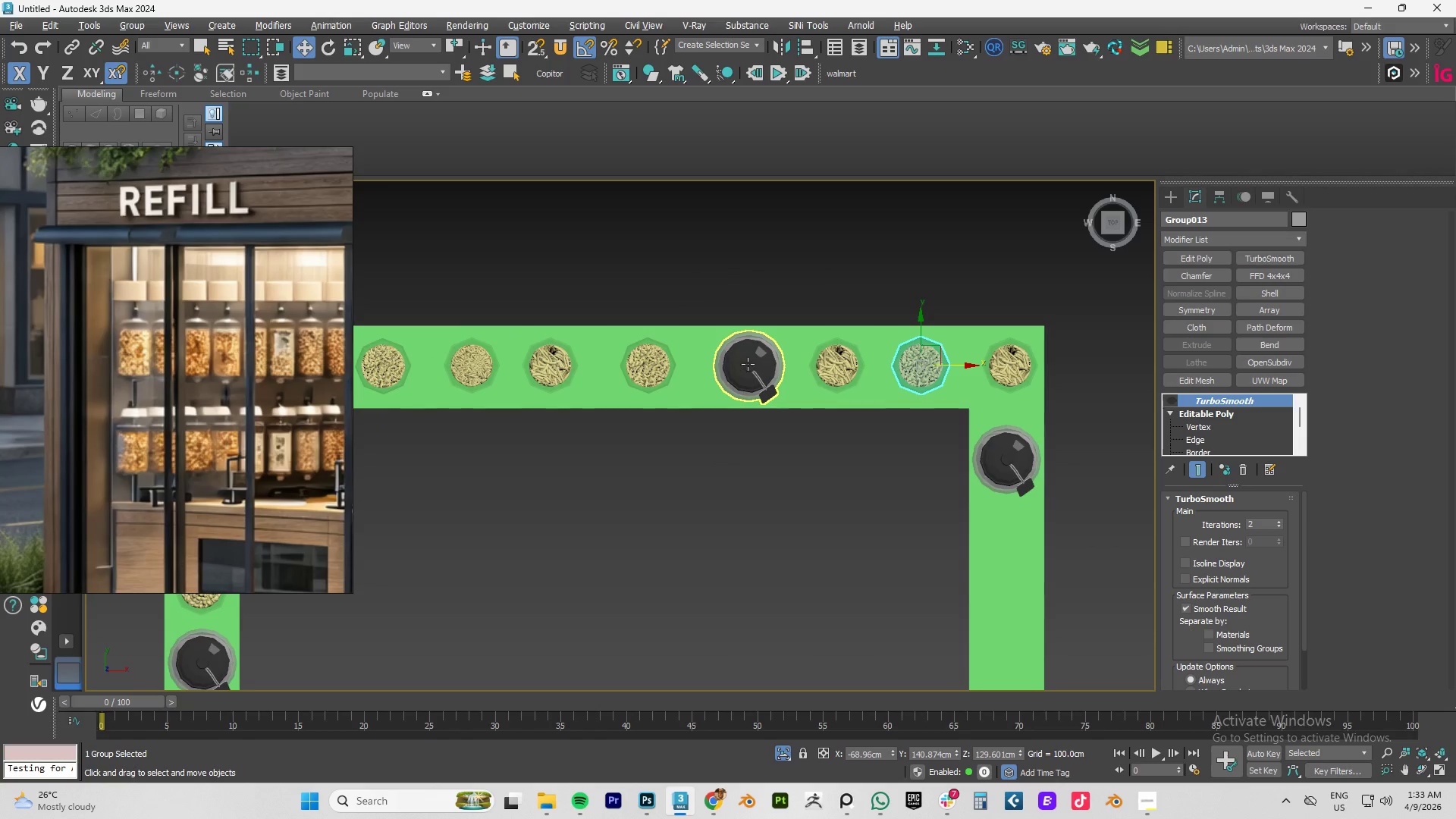 
left_click_drag(start_coordinate=[787, 368], to_coordinate=[780, 369])
 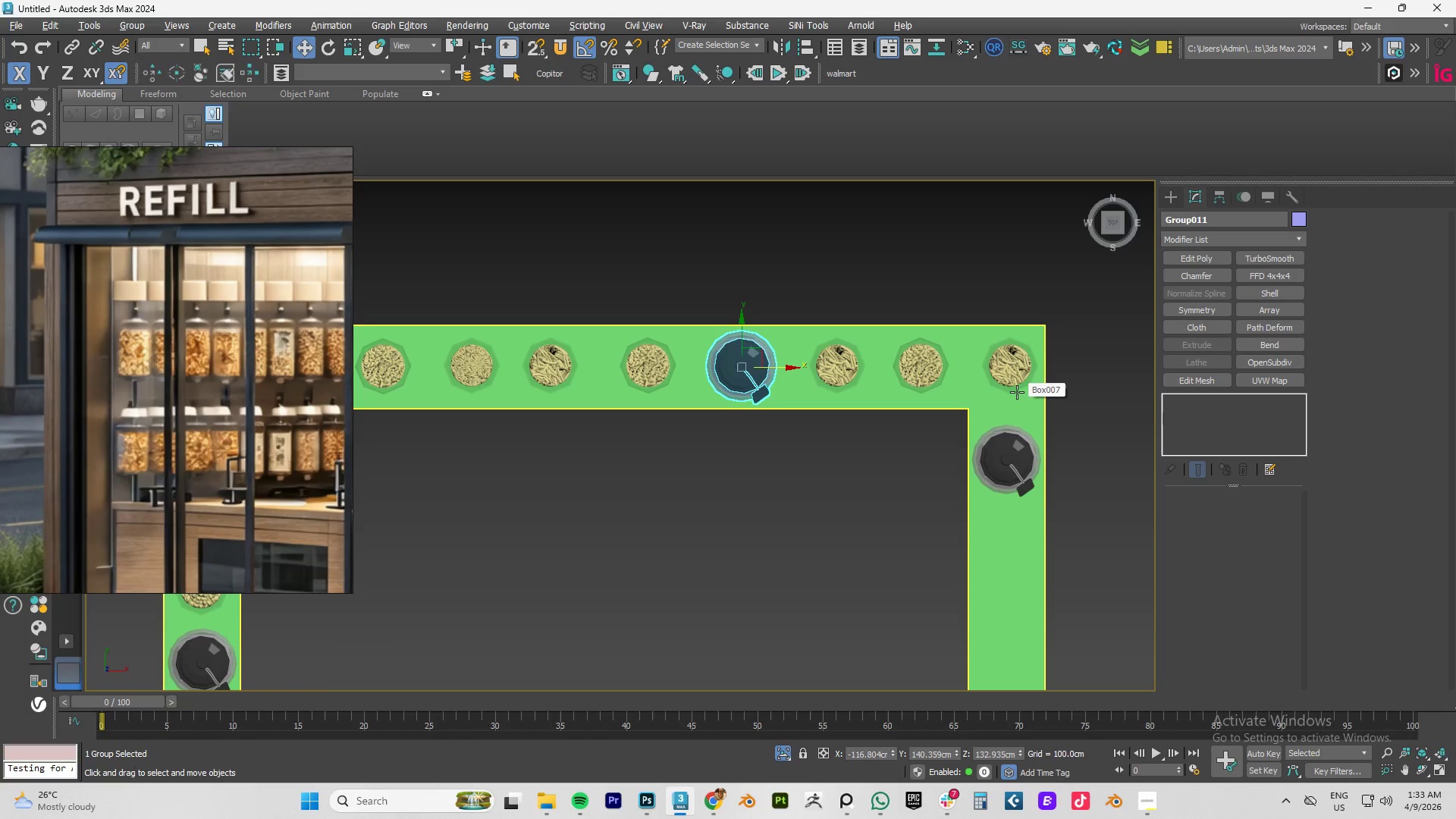 
left_click([1011, 372])
 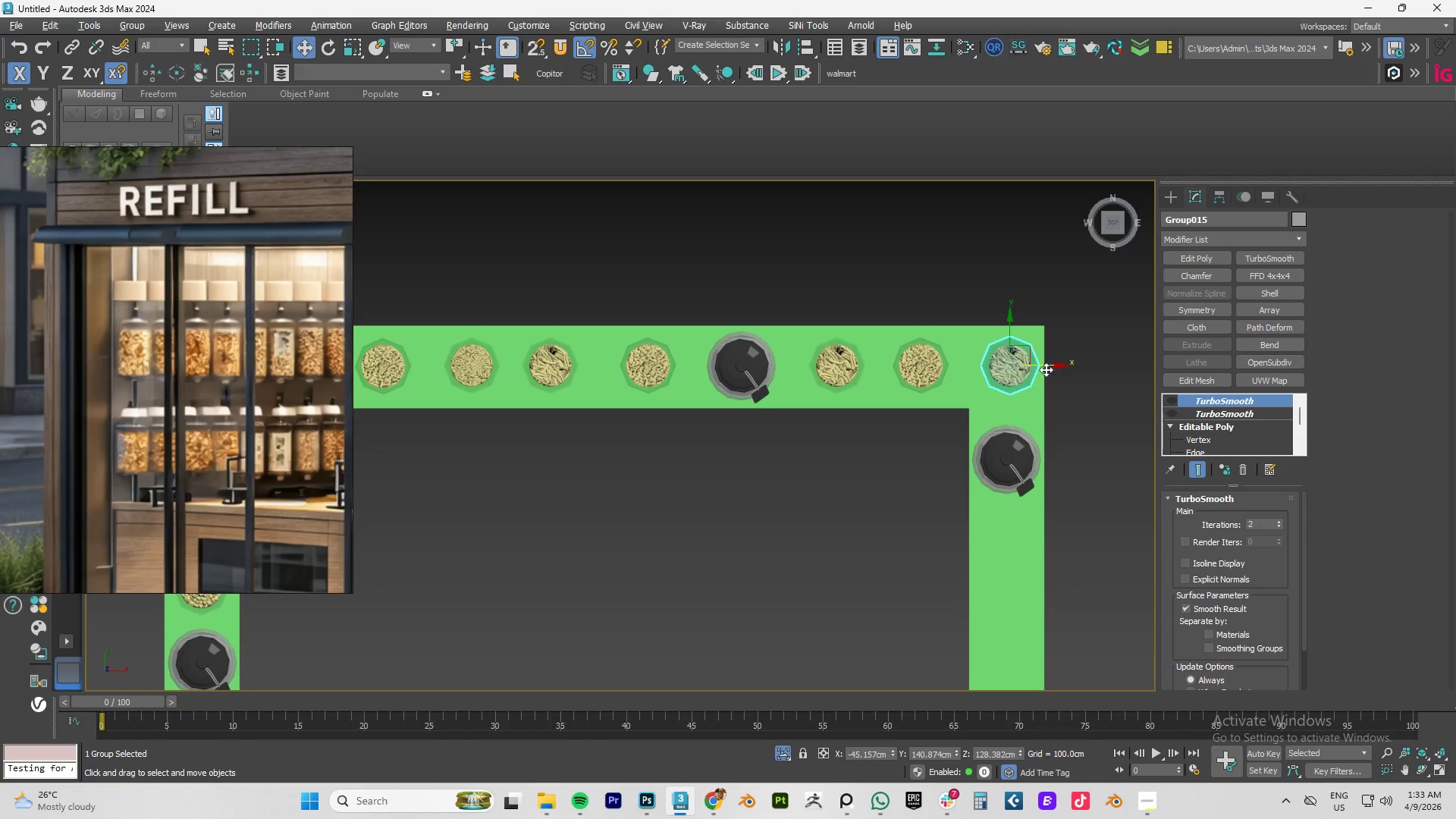 
left_click_drag(start_coordinate=[1051, 366], to_coordinate=[1046, 367])
 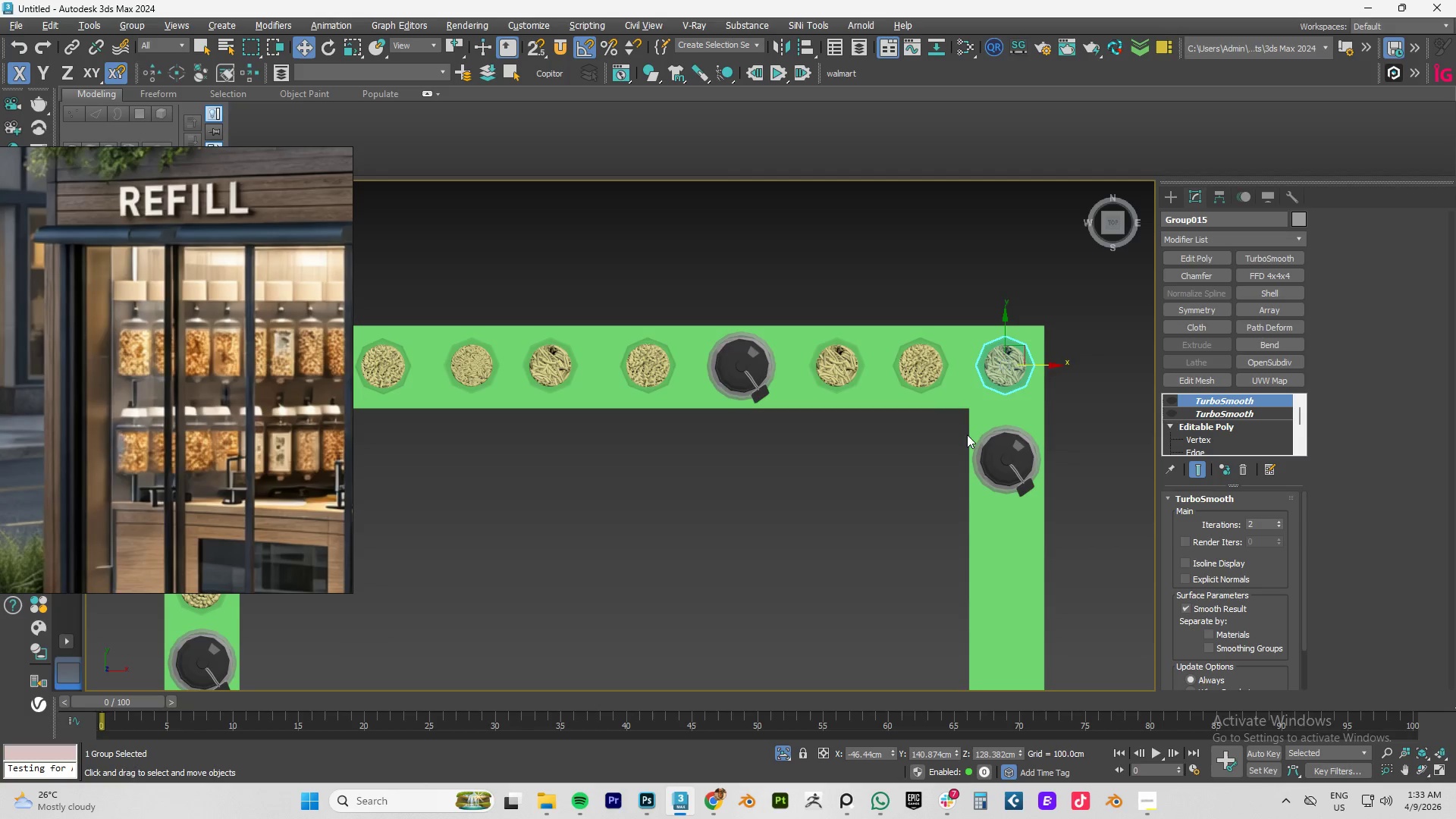 
scroll: coordinate [967, 435], scroll_direction: down, amount: 2.0
 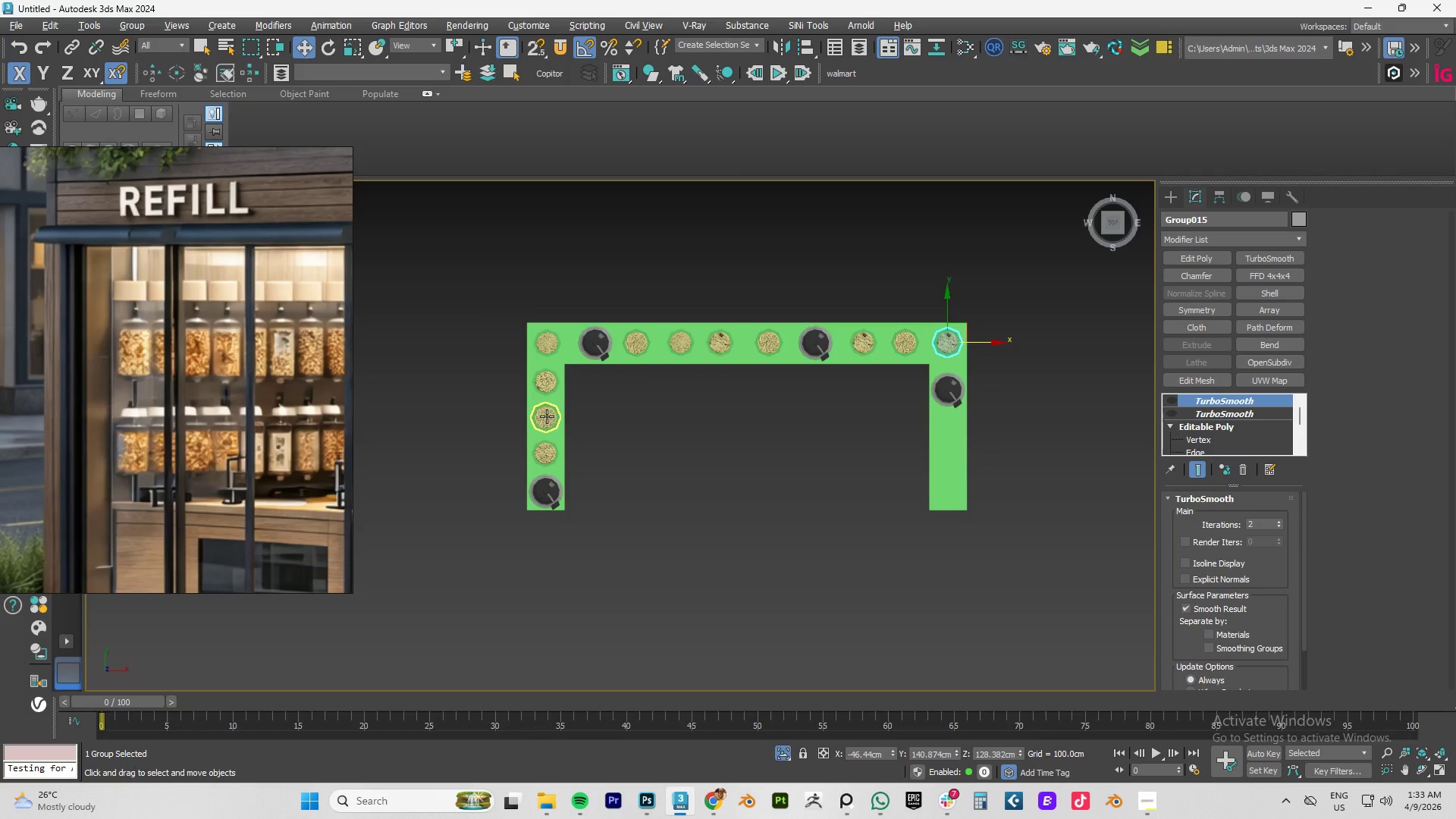 
left_click([547, 416])
 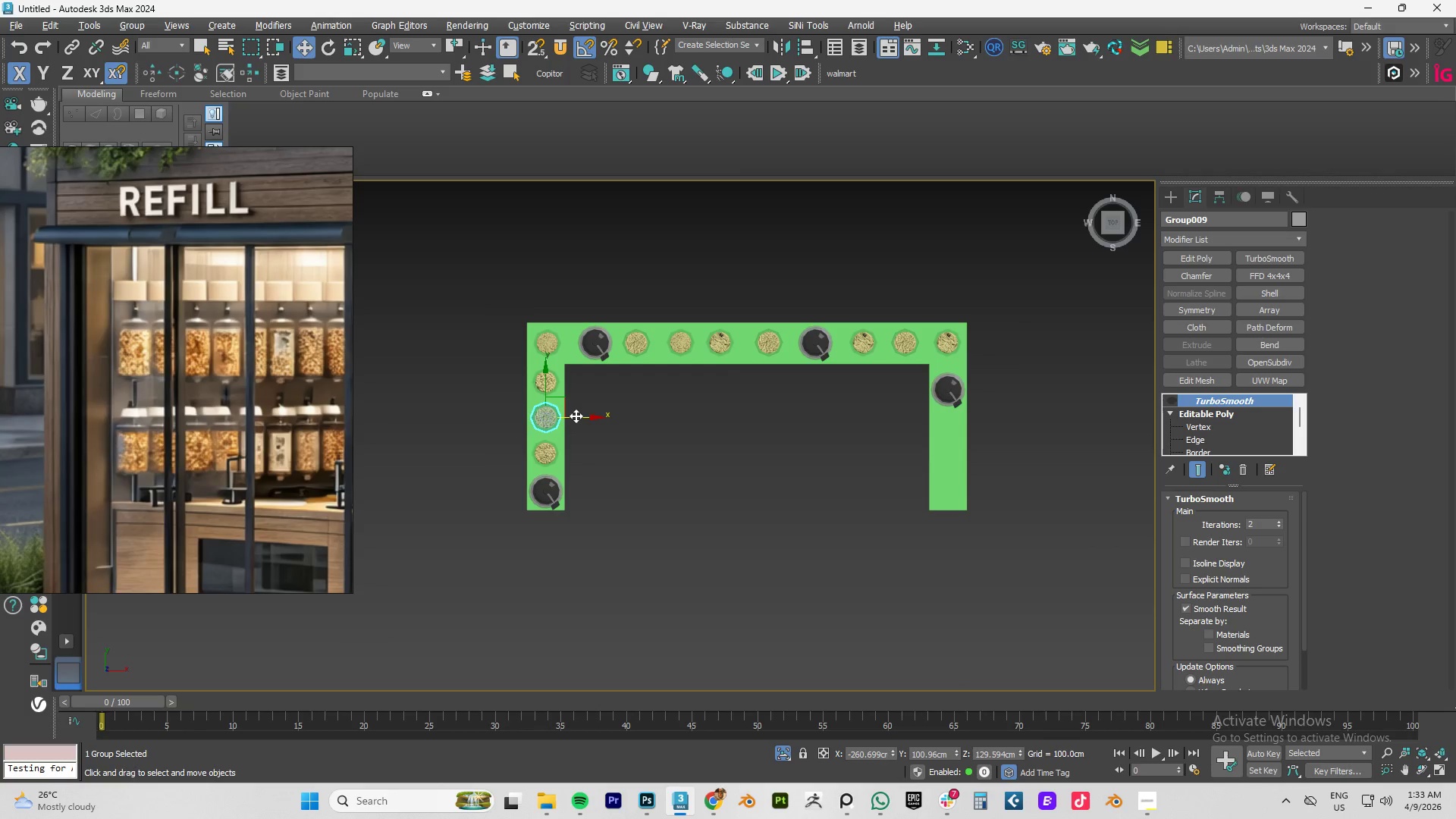 
left_click_drag(start_coordinate=[576, 416], to_coordinate=[977, 426])
 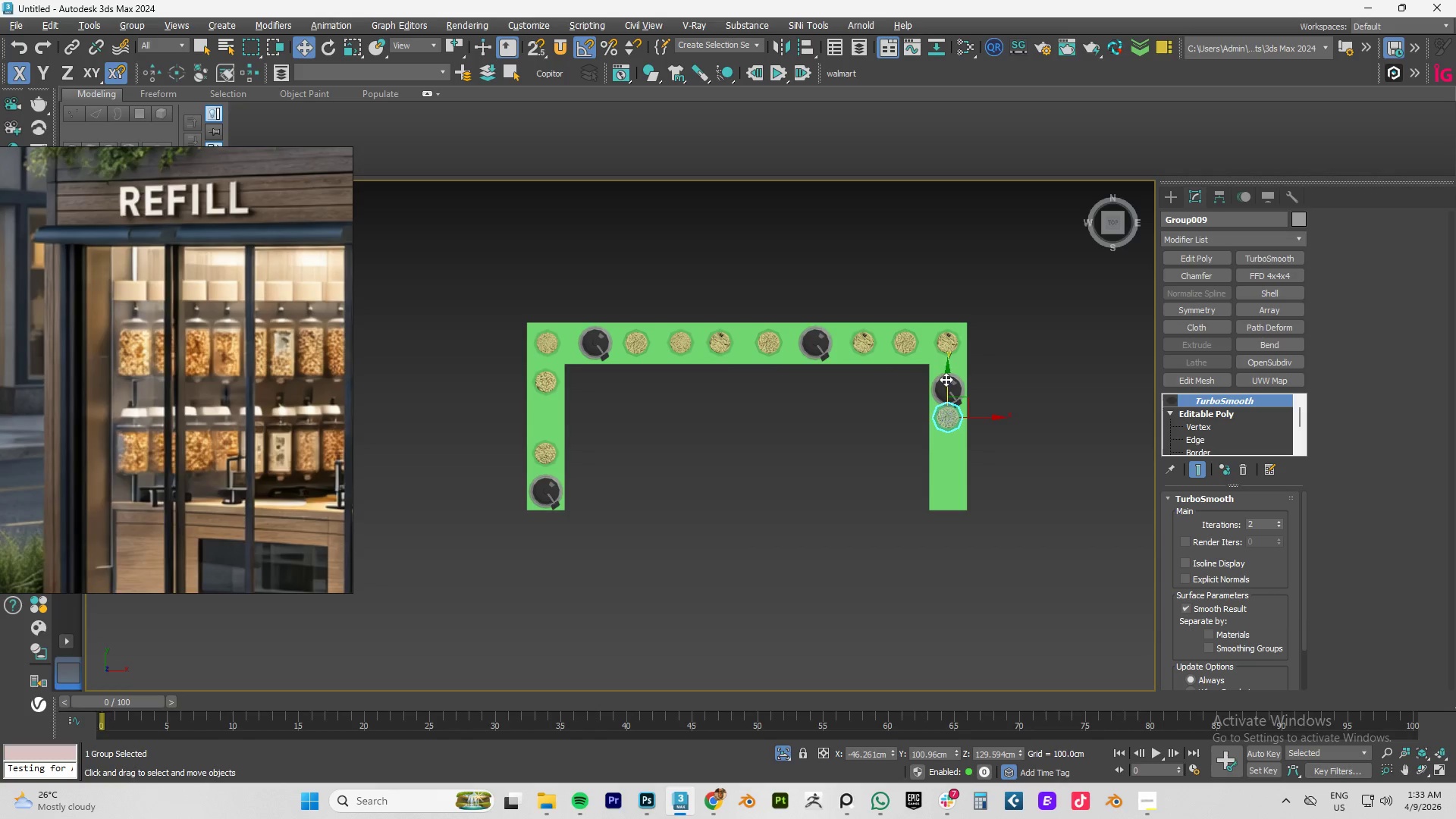 
left_click_drag(start_coordinate=[946, 378], to_coordinate=[947, 394])
 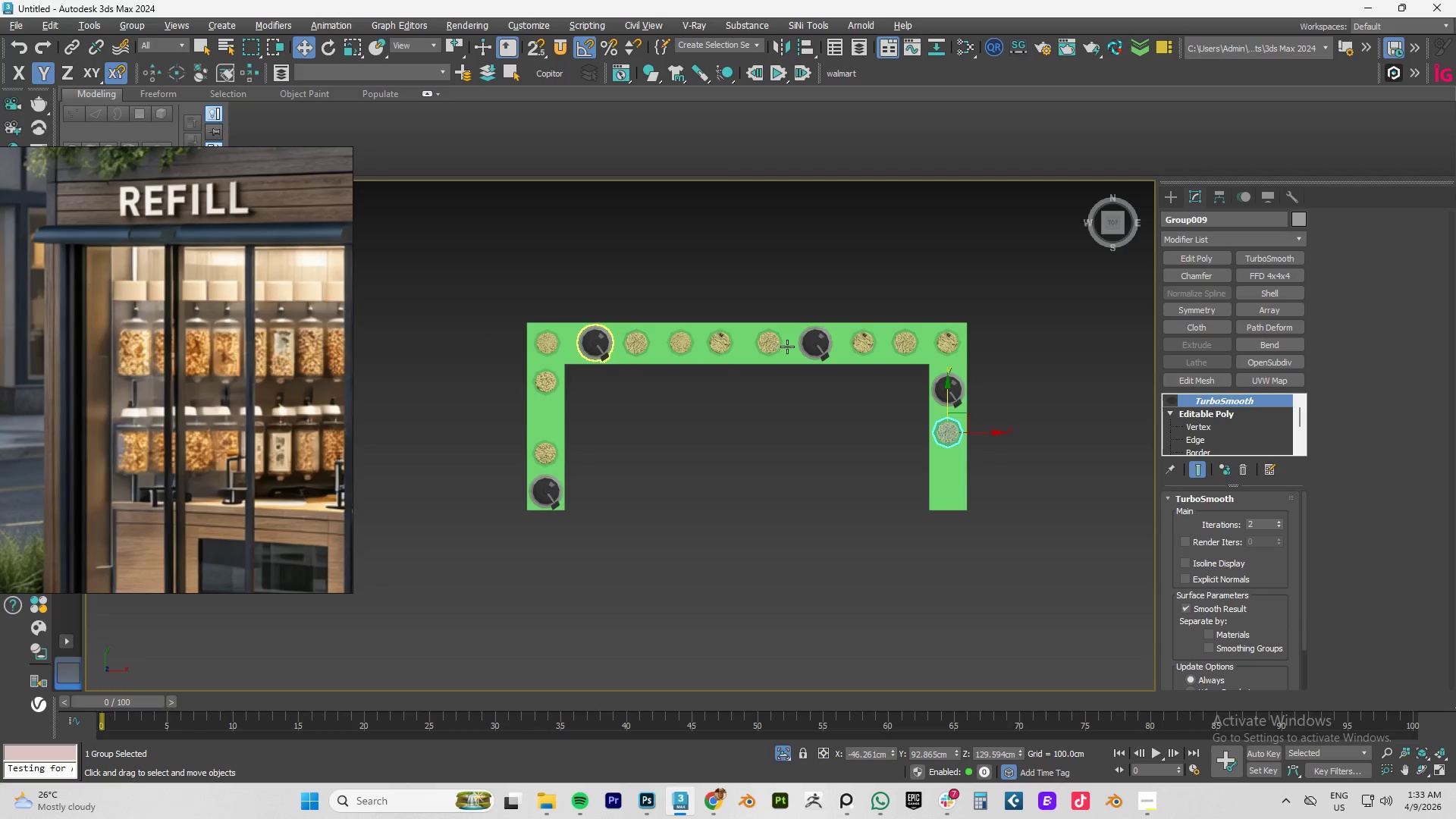 
left_click([808, 344])
 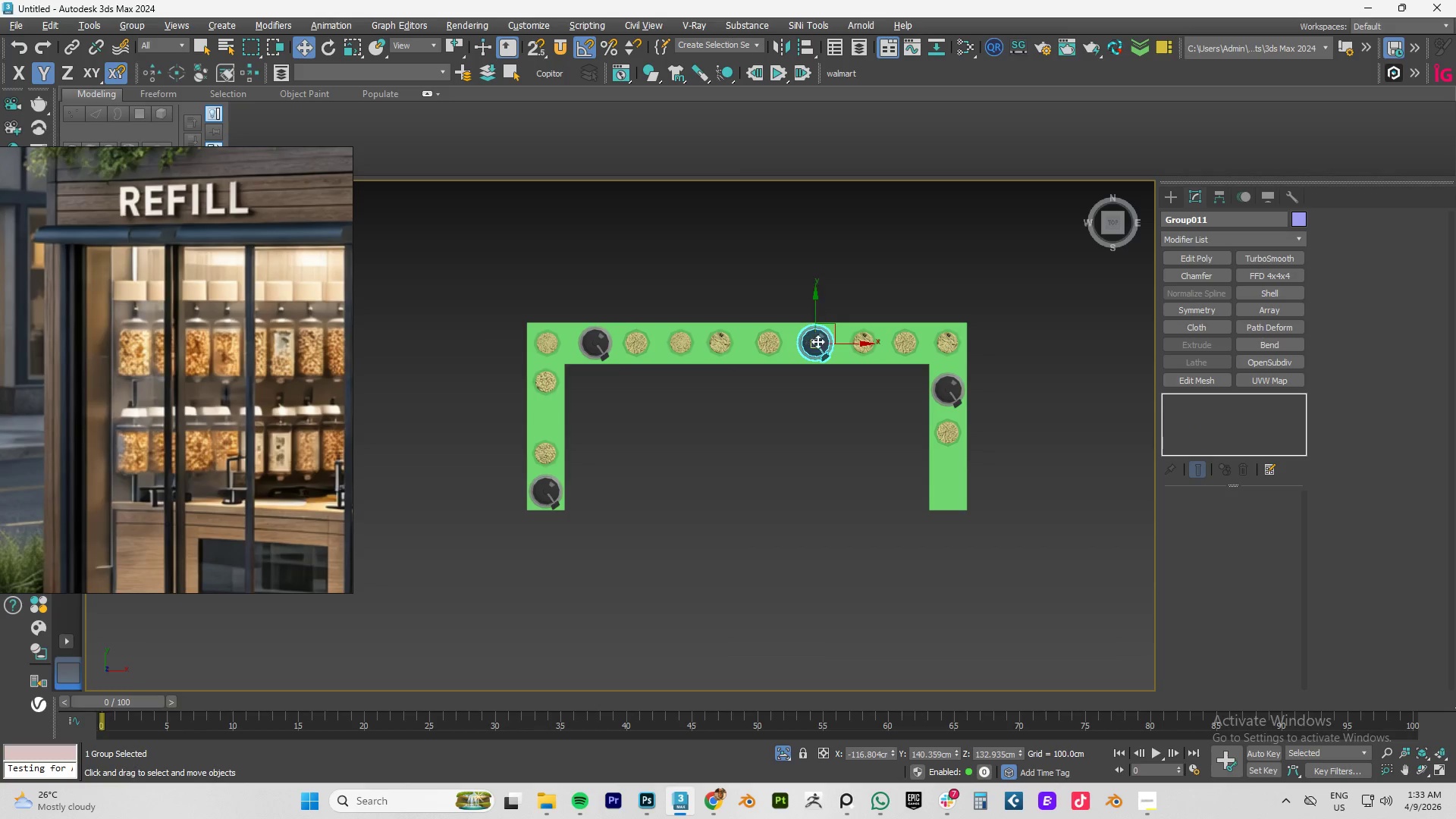 
hold_key(key=ShiftLeft, duration=1.5)
left_click_drag(start_coordinate=[833, 327], to_coordinate=[565, 403])
 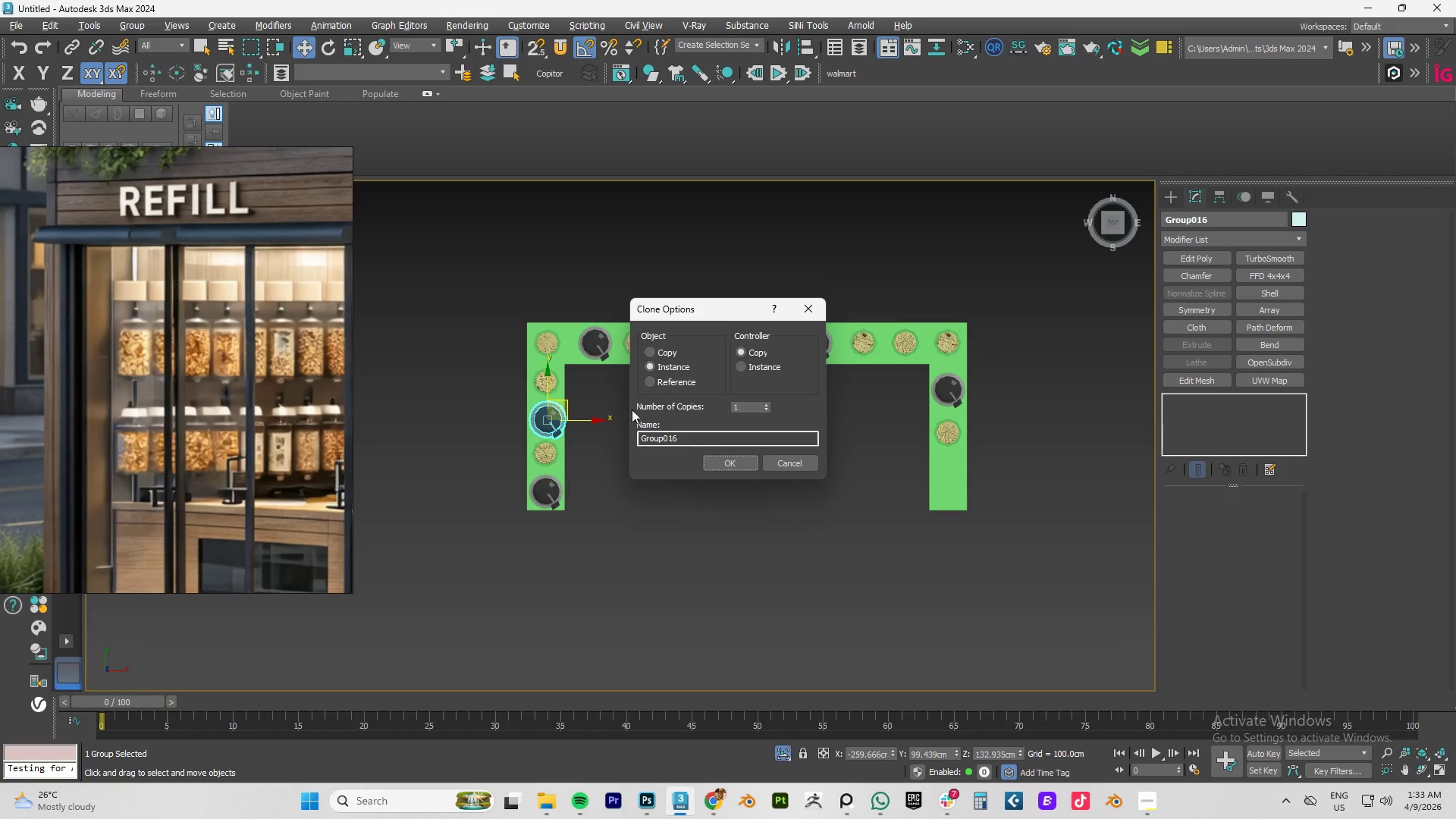 
hold_key(key=ShiftLeft, duration=1.42)
 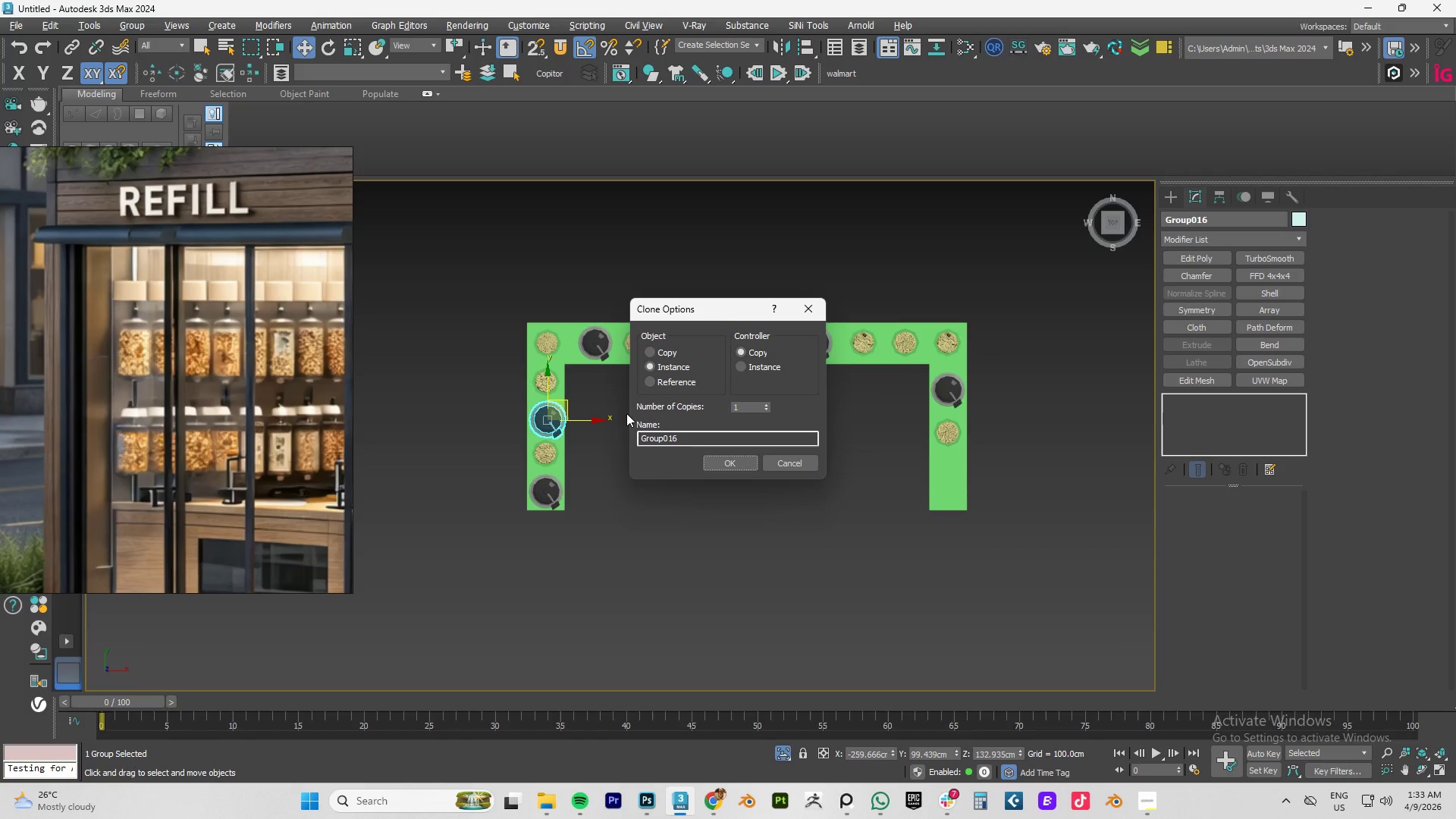 
key(Alt+AltLeft)
 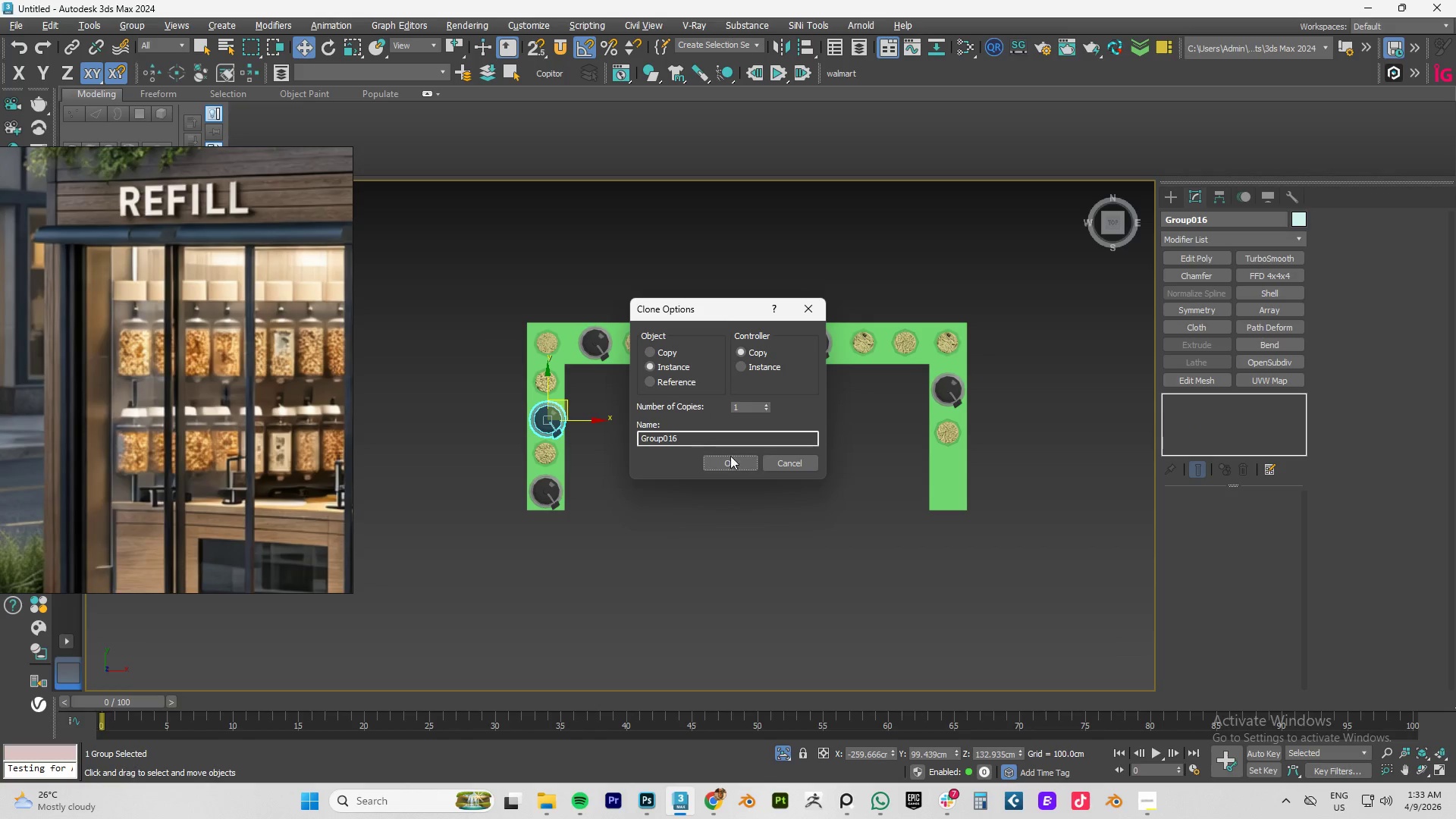 
left_click([729, 460])
 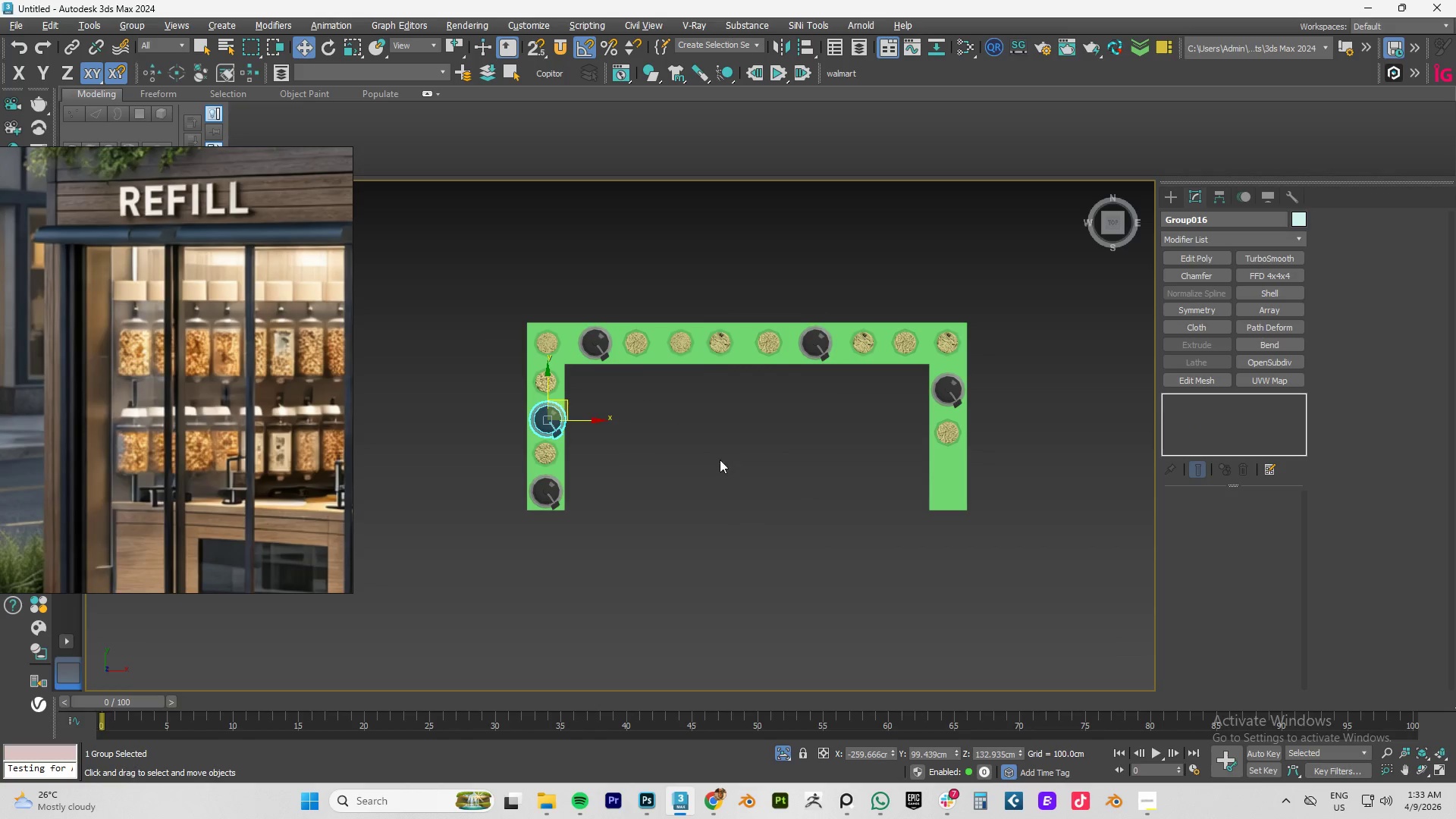 
hold_key(key=AltLeft, duration=1.27)
 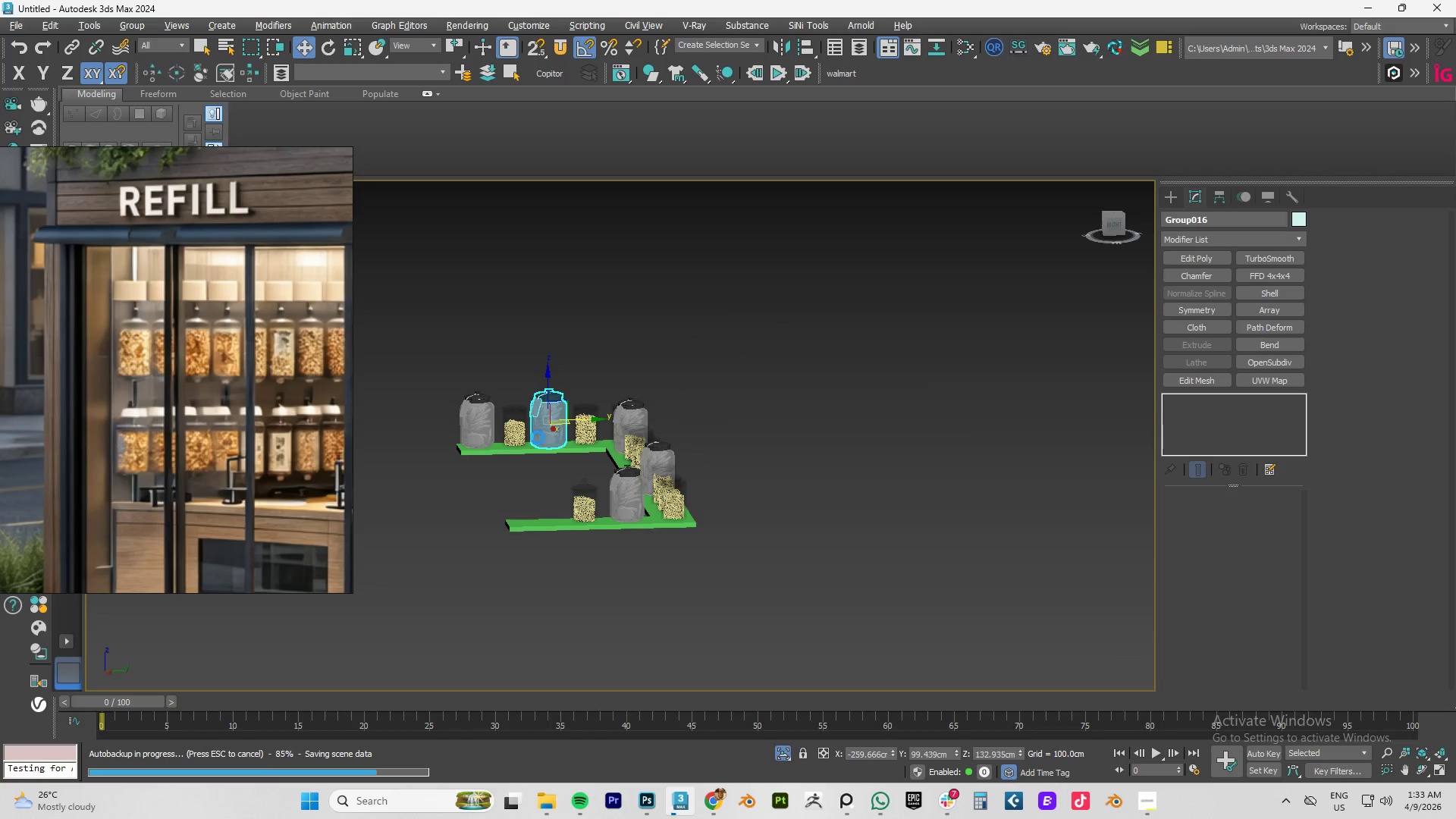 
scroll: coordinate [538, 440], scroll_direction: up, amount: 4.0
 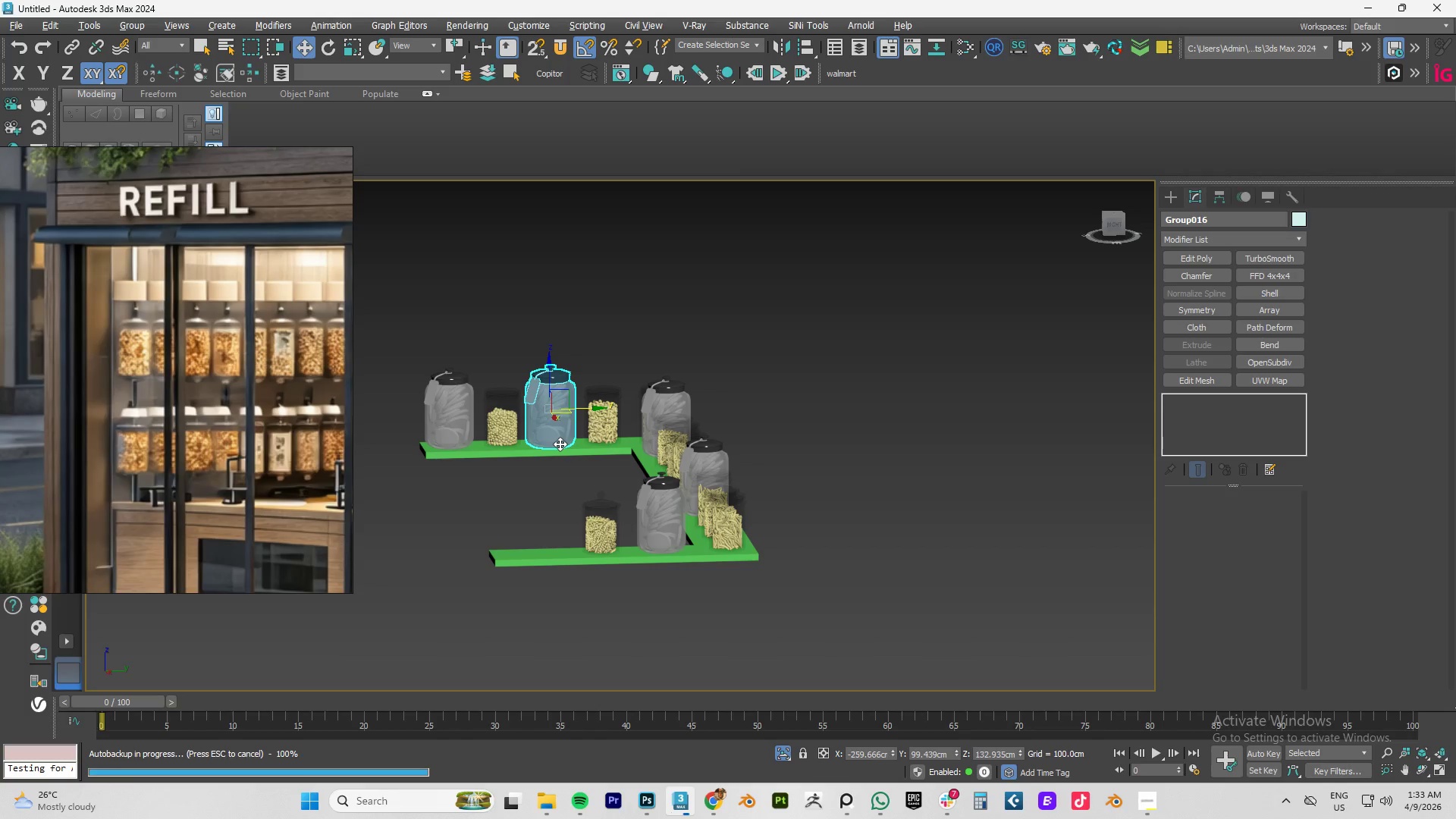 
type(tz)
 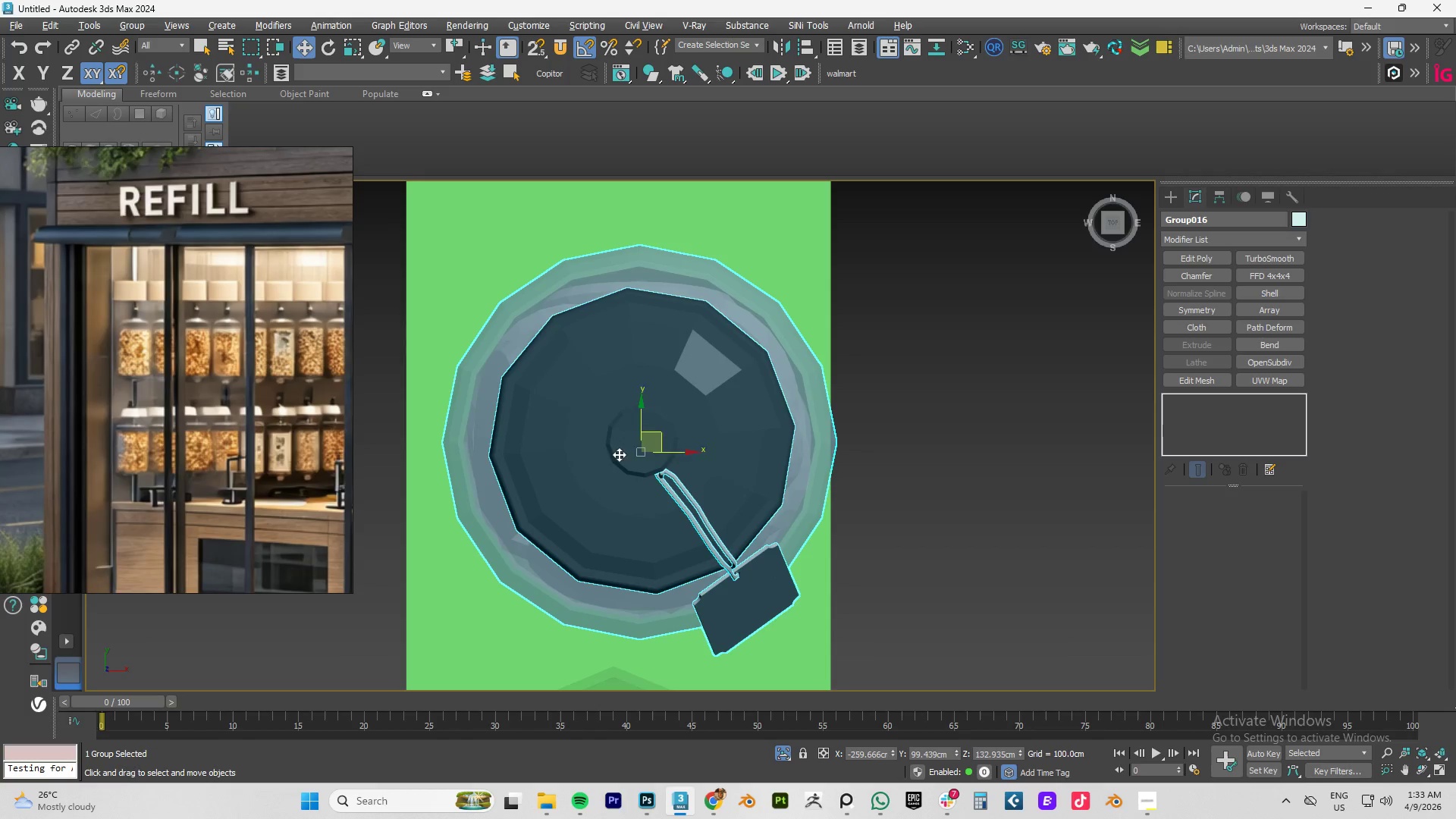 
scroll: coordinate [641, 454], scroll_direction: down, amount: 2.0
 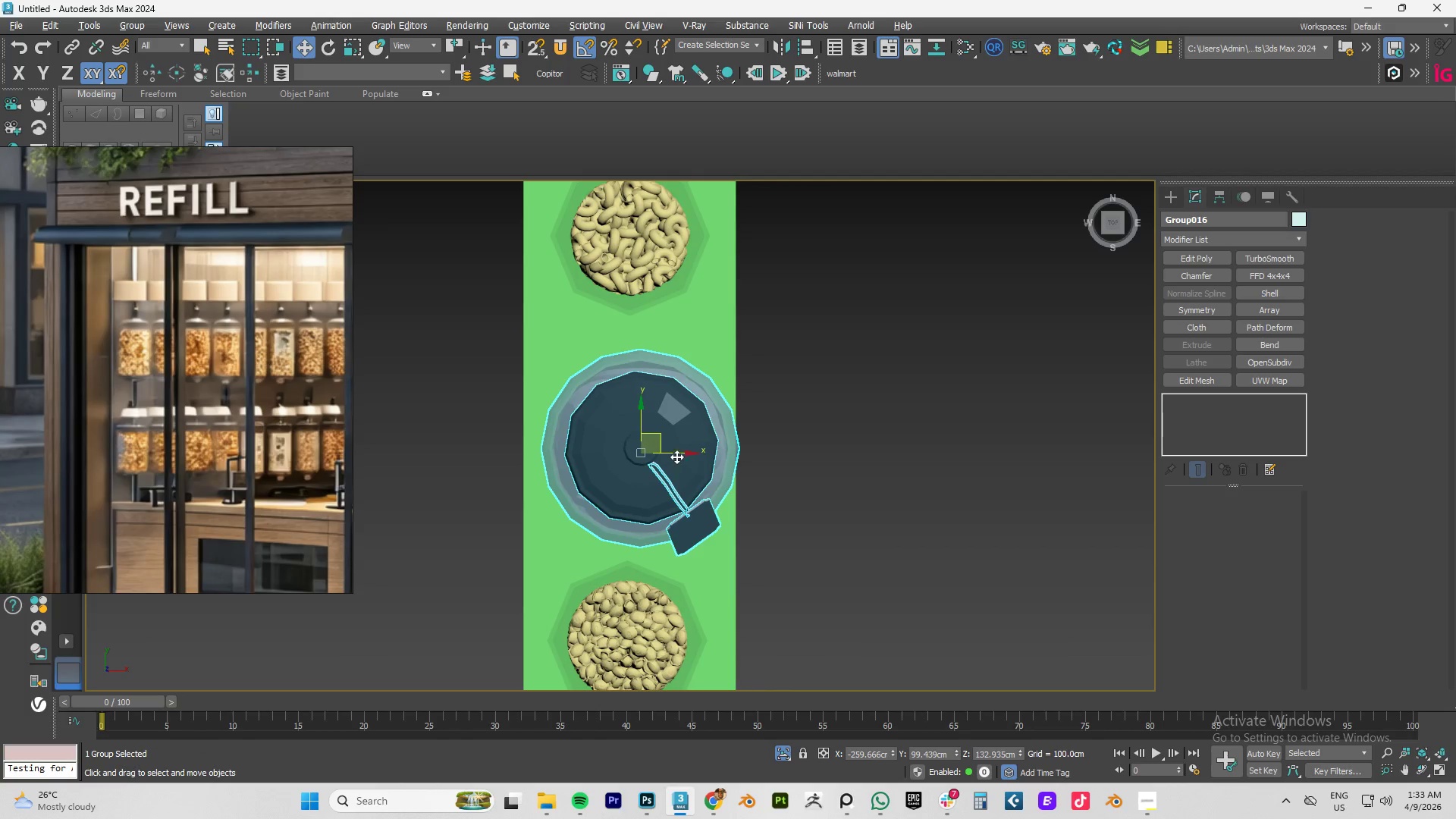 
left_click_drag(start_coordinate=[680, 453], to_coordinate=[674, 453])
 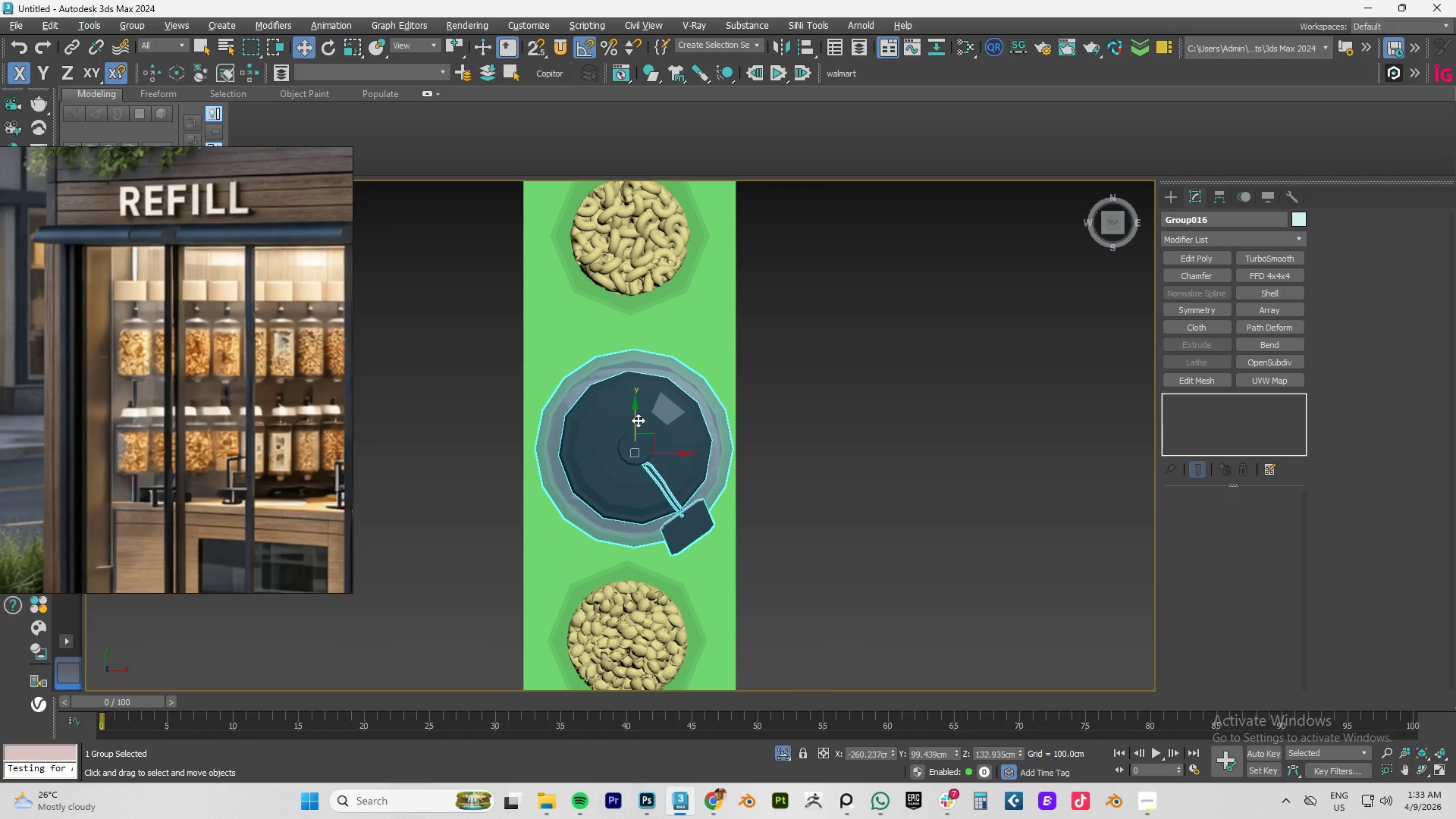 
left_click_drag(start_coordinate=[634, 415], to_coordinate=[634, 406])
 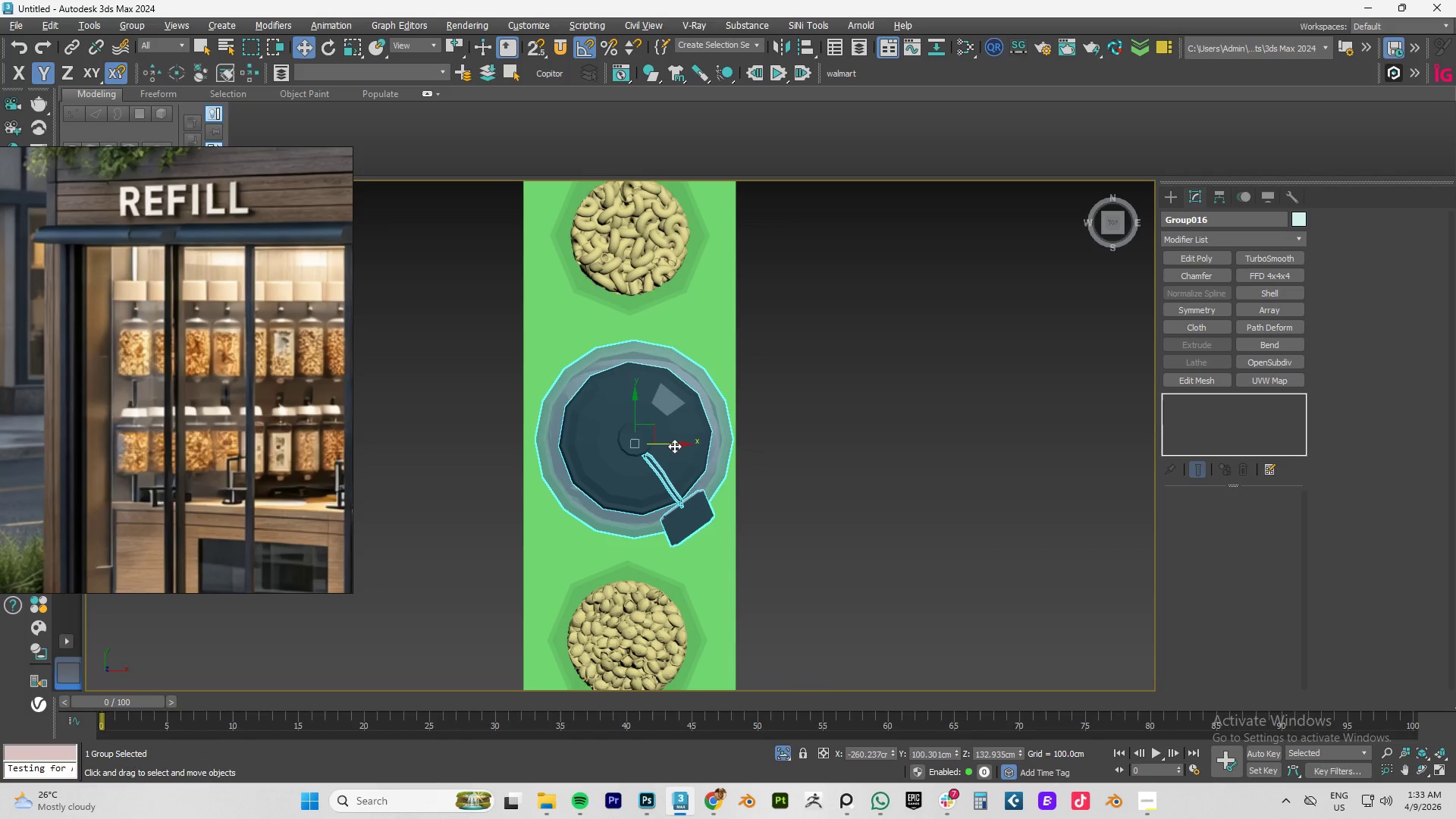 
left_click_drag(start_coordinate=[674, 446], to_coordinate=[669, 447])
 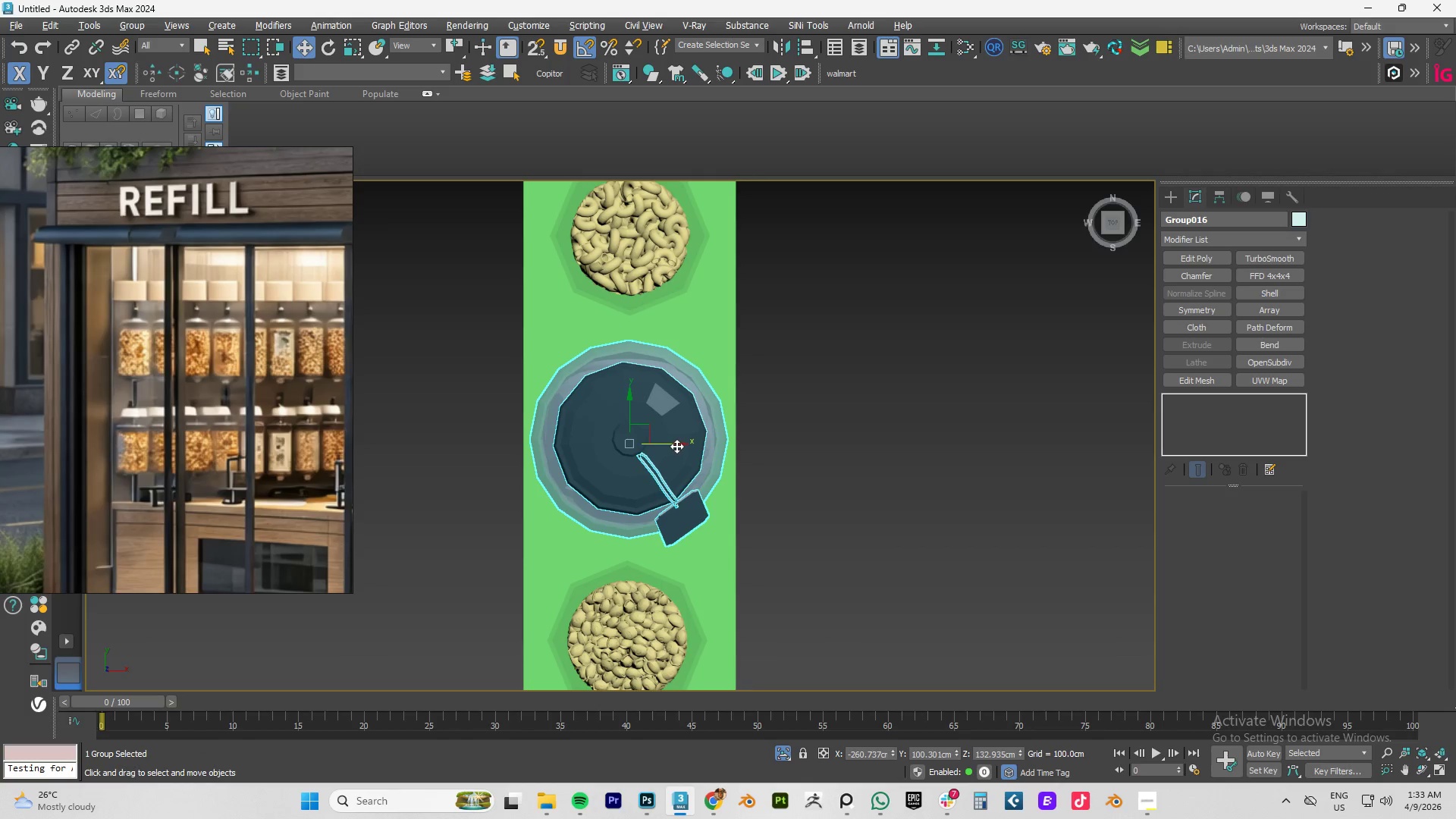 
scroll: coordinate [703, 440], scroll_direction: down, amount: 5.0
 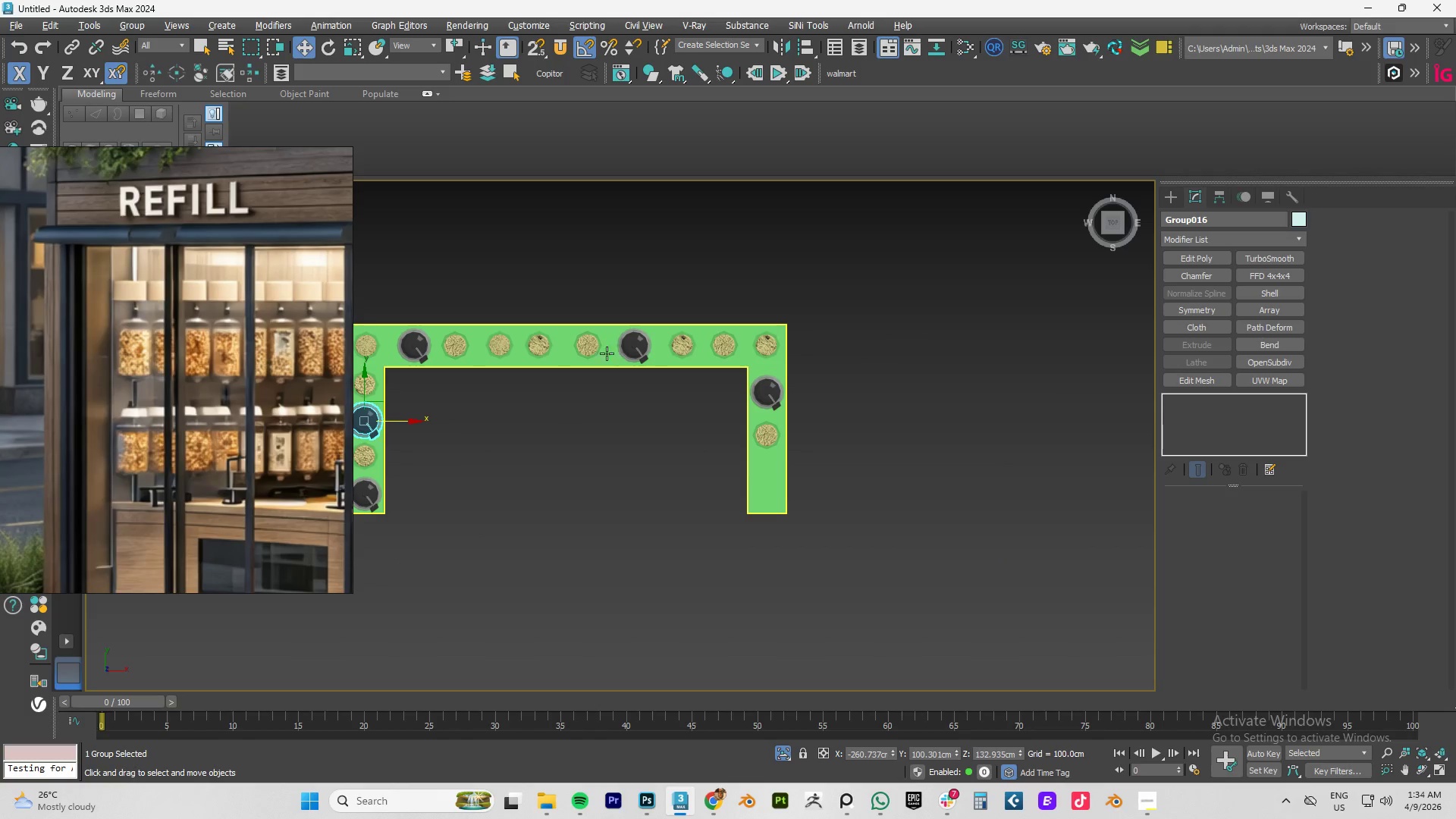 
left_click([544, 345])
 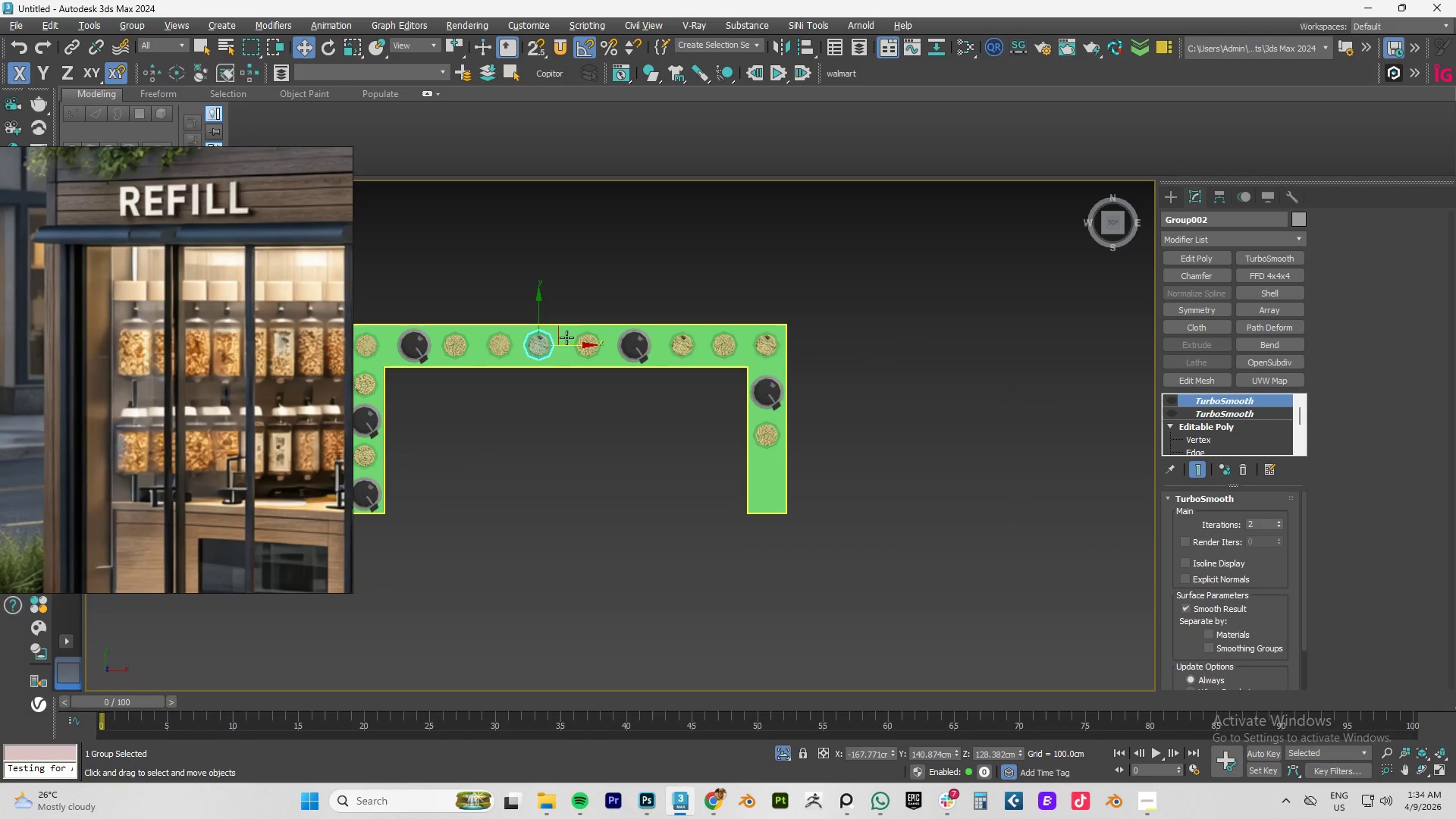 
hold_key(key=ShiftLeft, duration=1.5)
left_click_drag(start_coordinate=[553, 327], to_coordinate=[781, 466])
 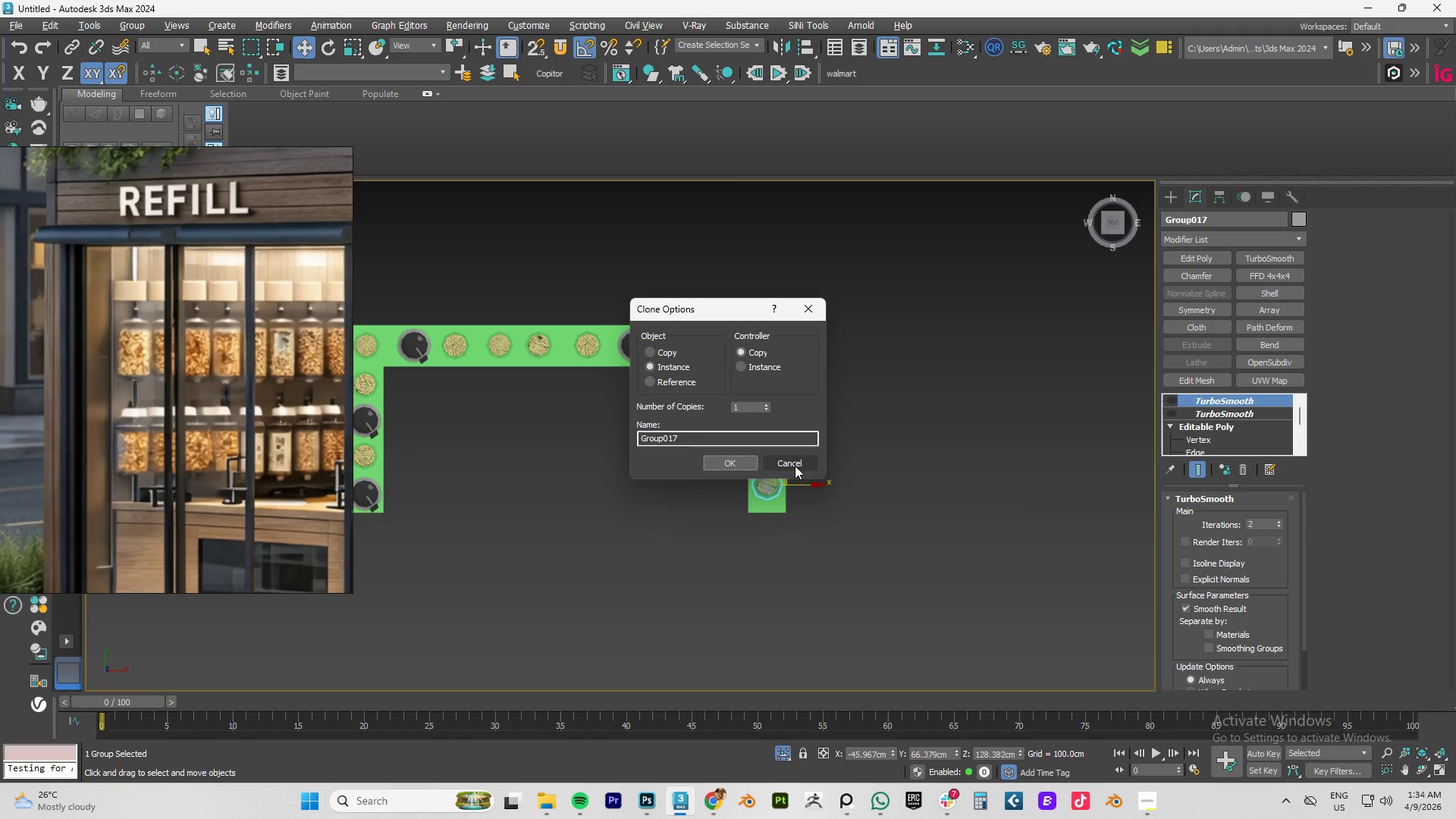 
hold_key(key=ShiftLeft, duration=1.52)
 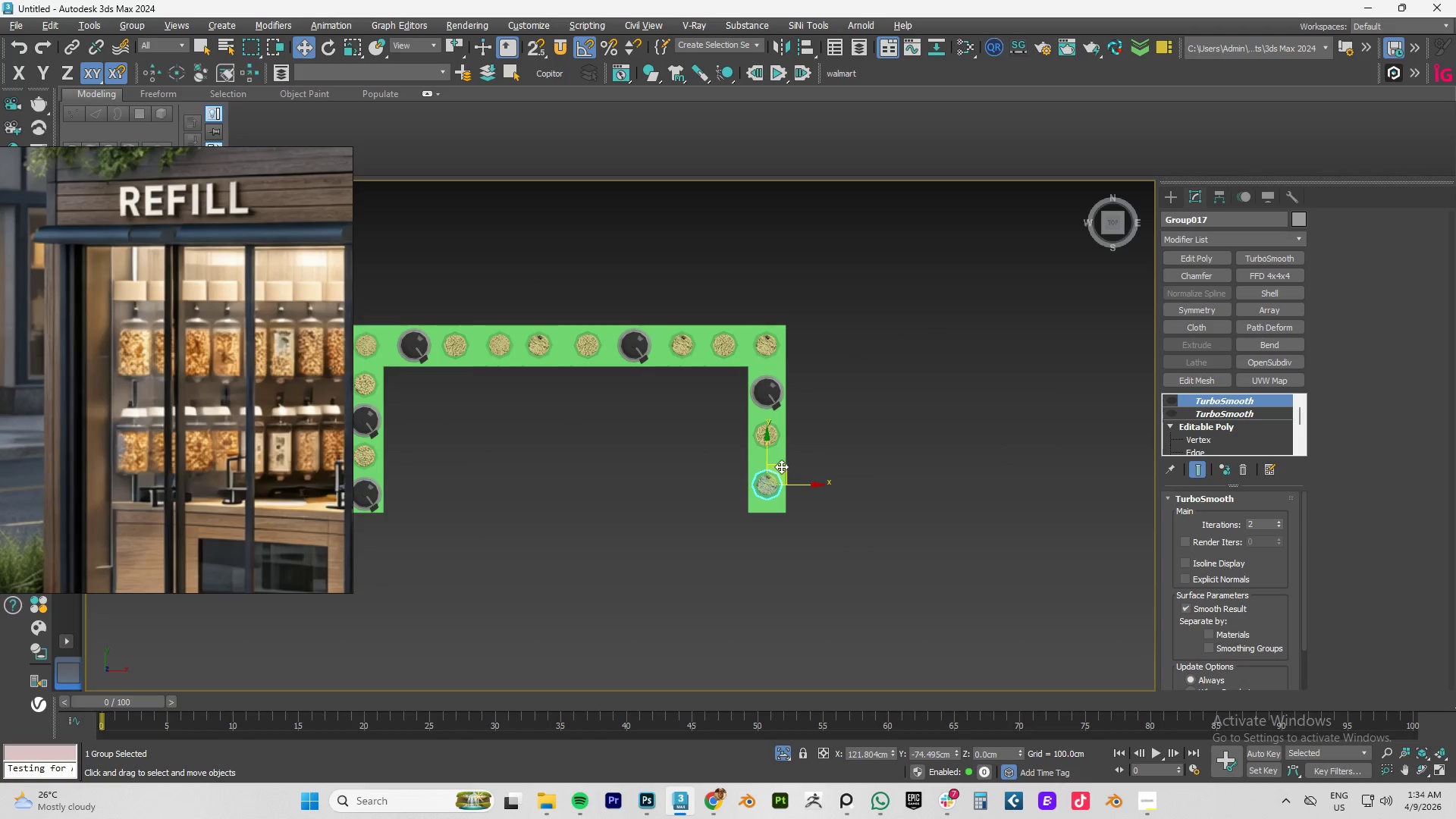 
hold_key(key=ShiftLeft, duration=0.91)
 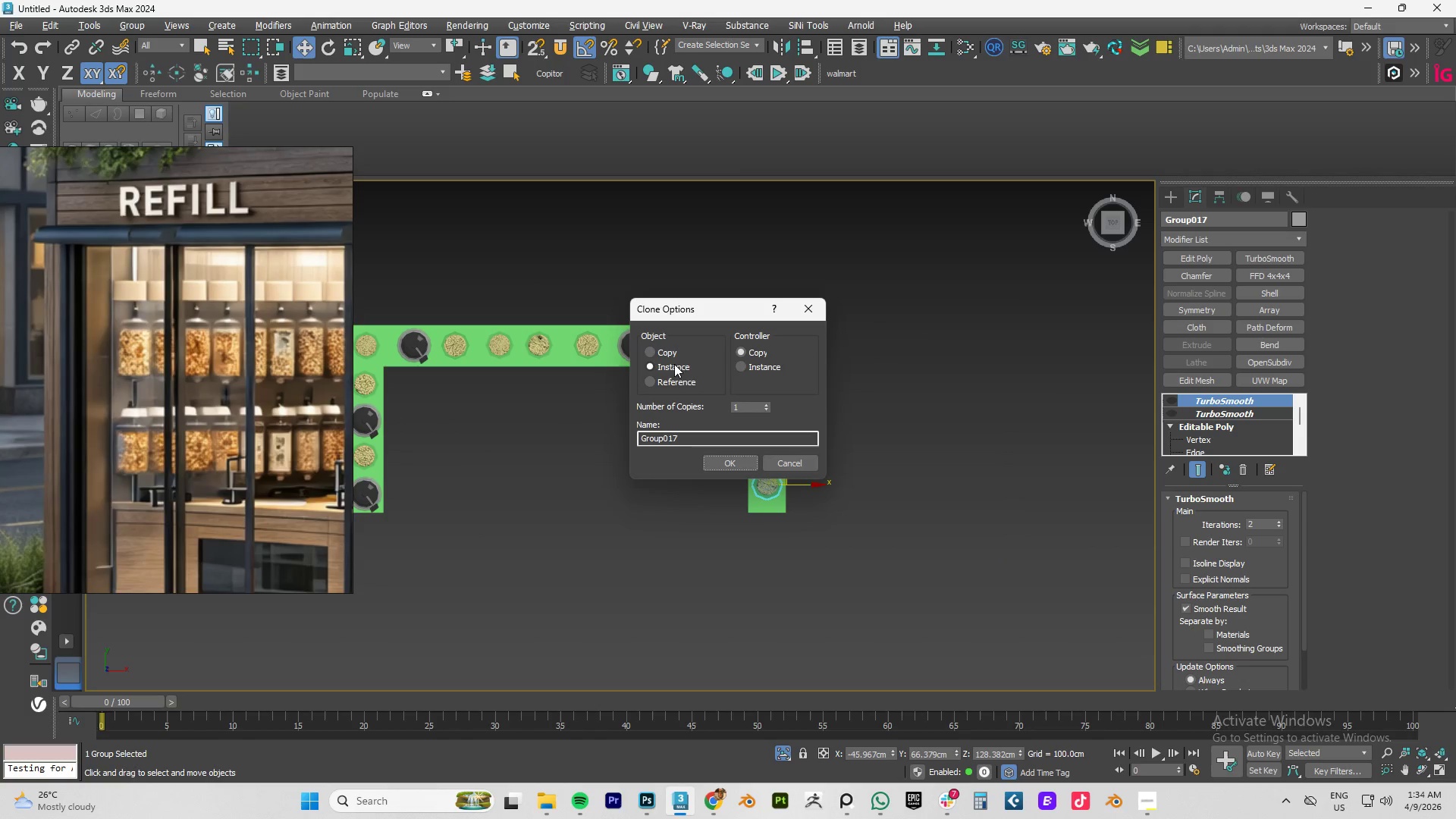 
left_click([665, 355])
 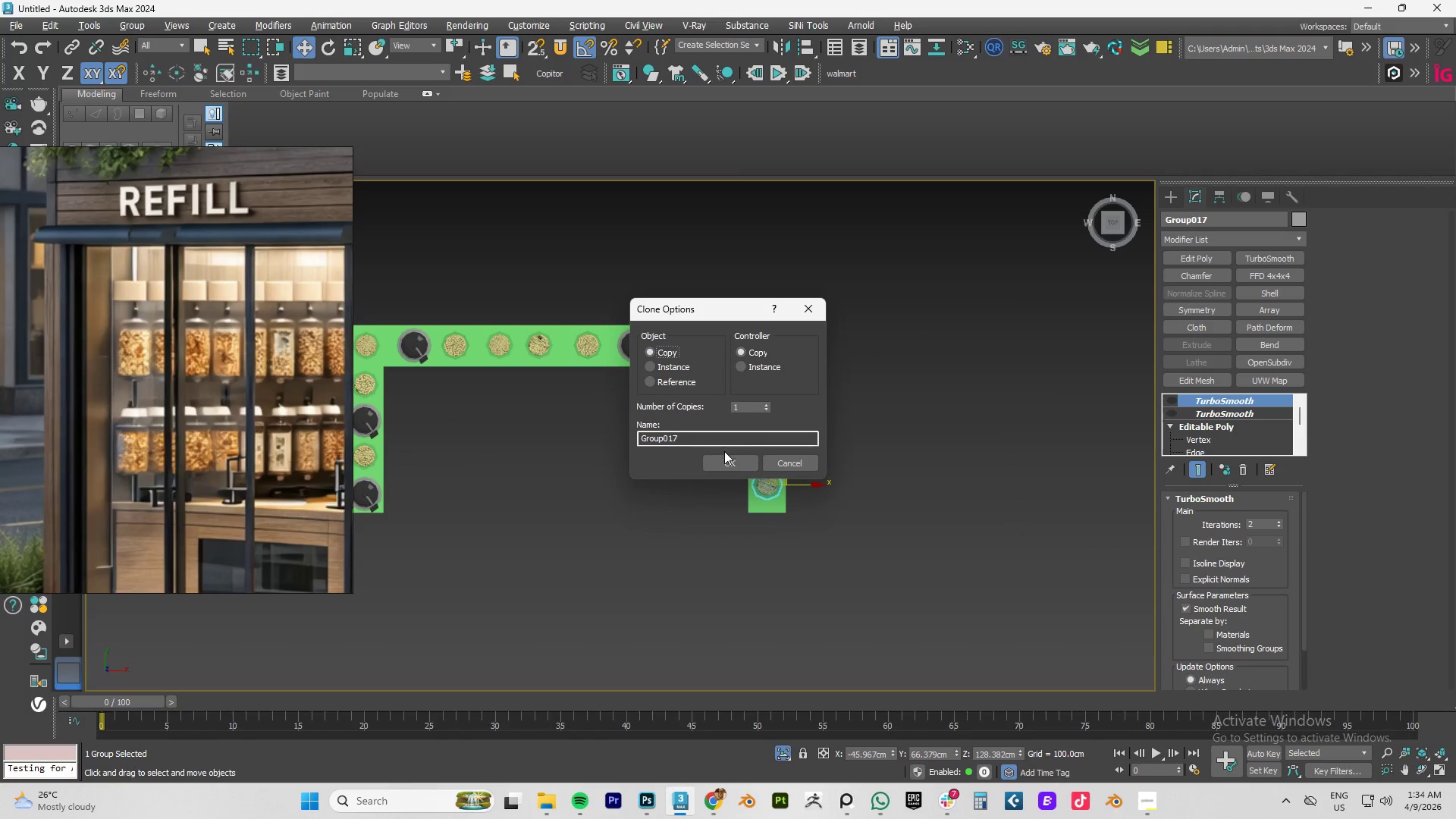 
left_click([724, 460])
 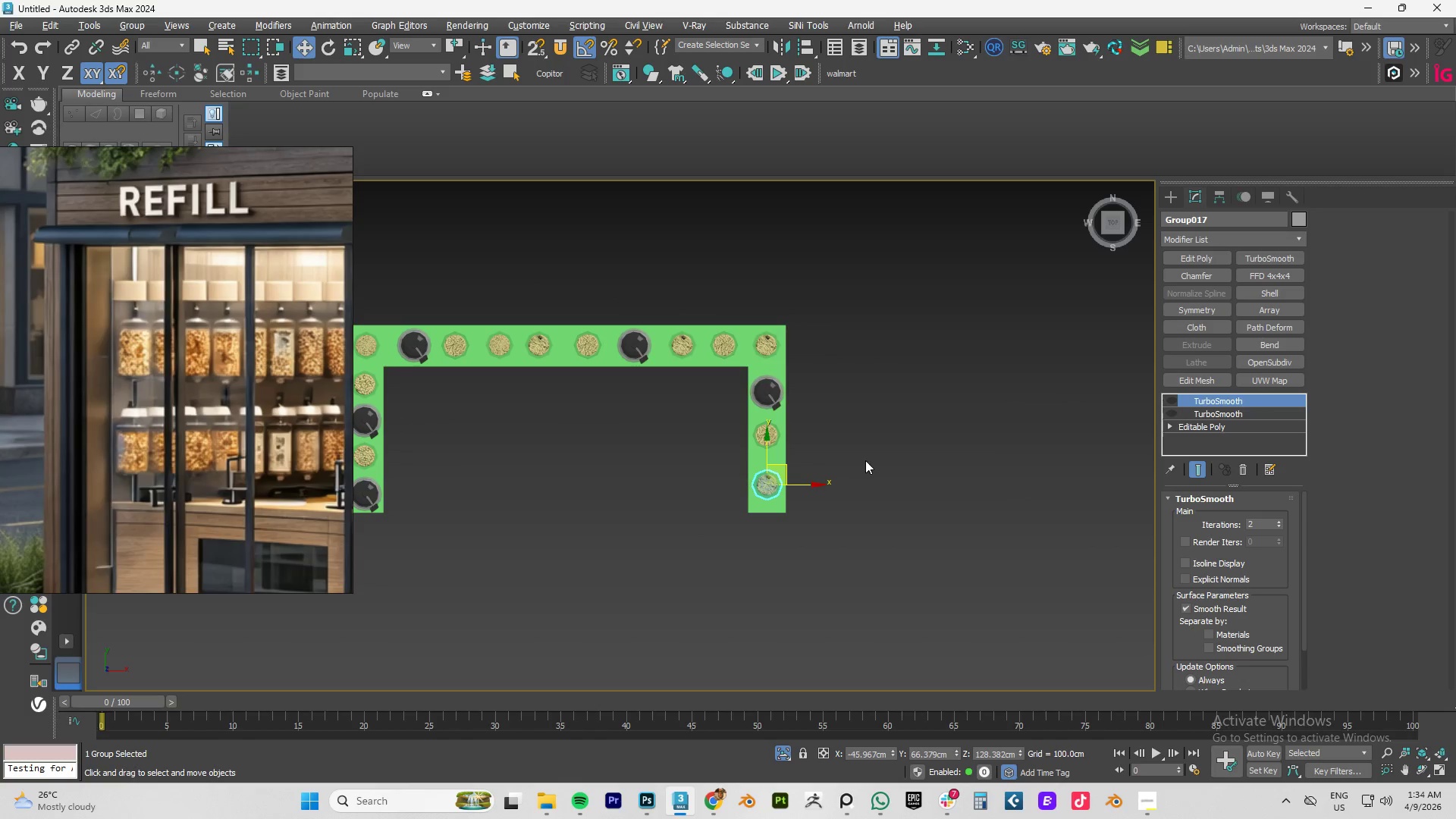 
hold_key(key=AltLeft, duration=1.5)
 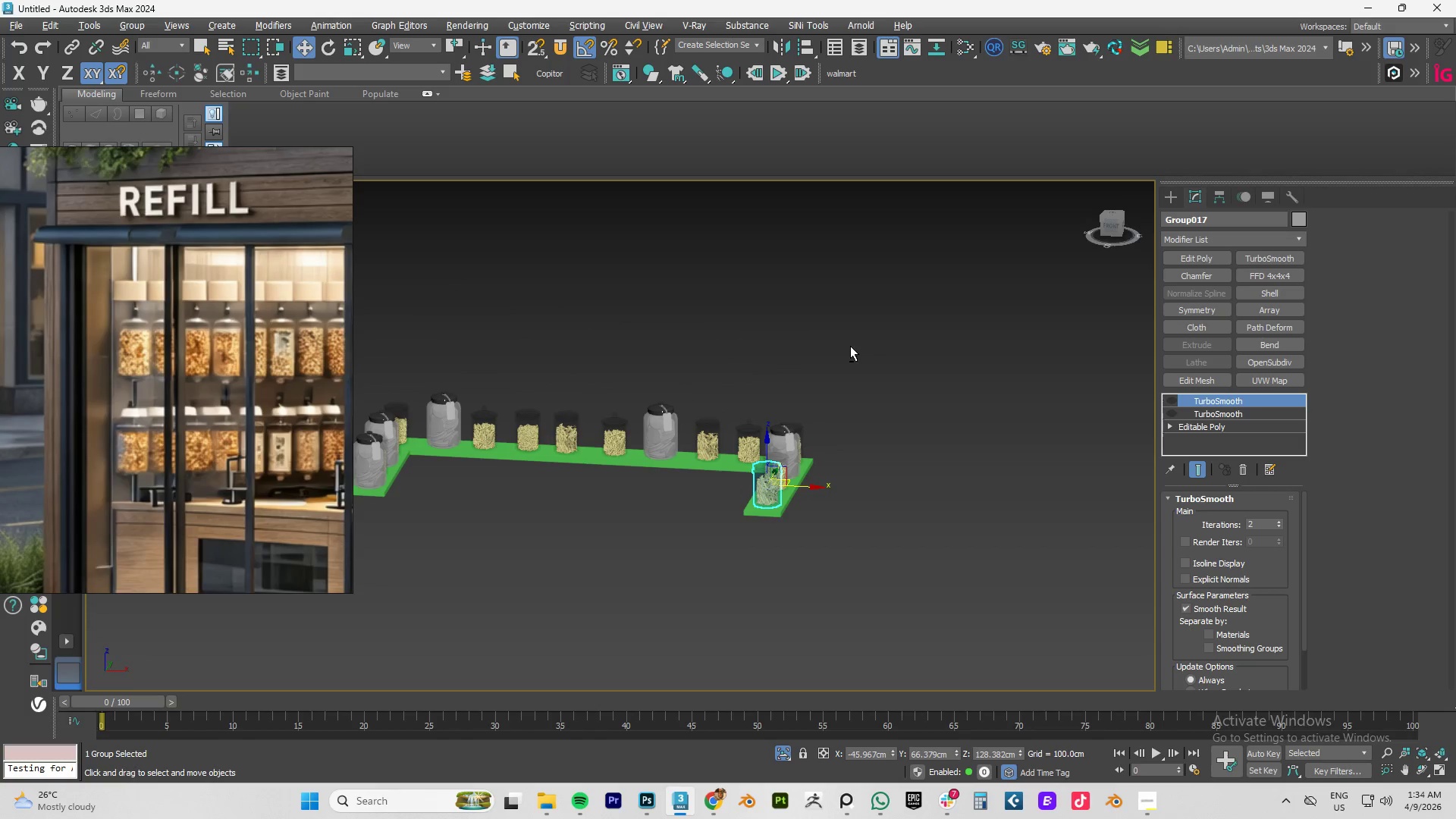 
hold_key(key=AltLeft, duration=0.38)
 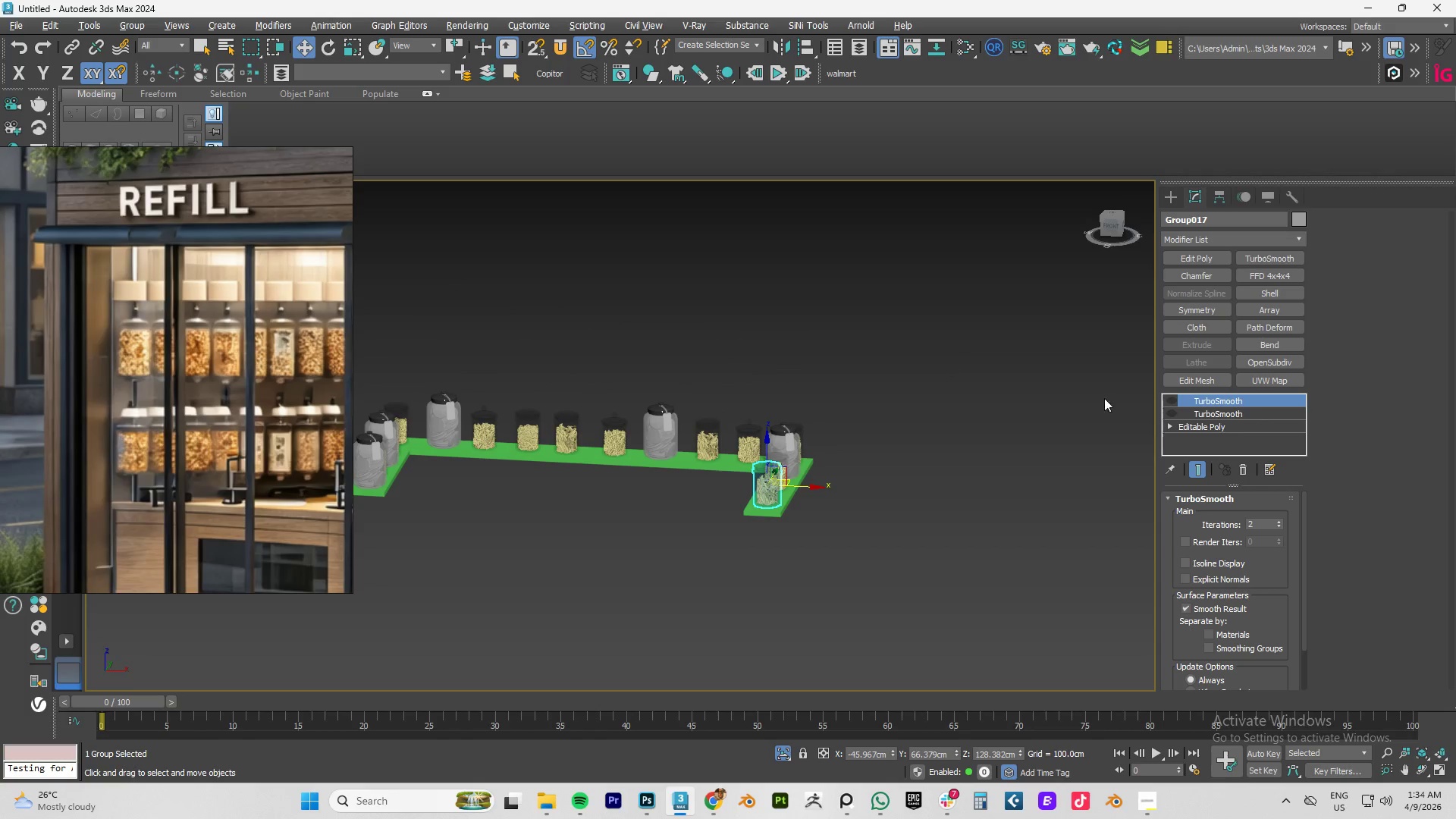 
hold_key(key=AltLeft, duration=5.34)
left_click([1169, 410])
 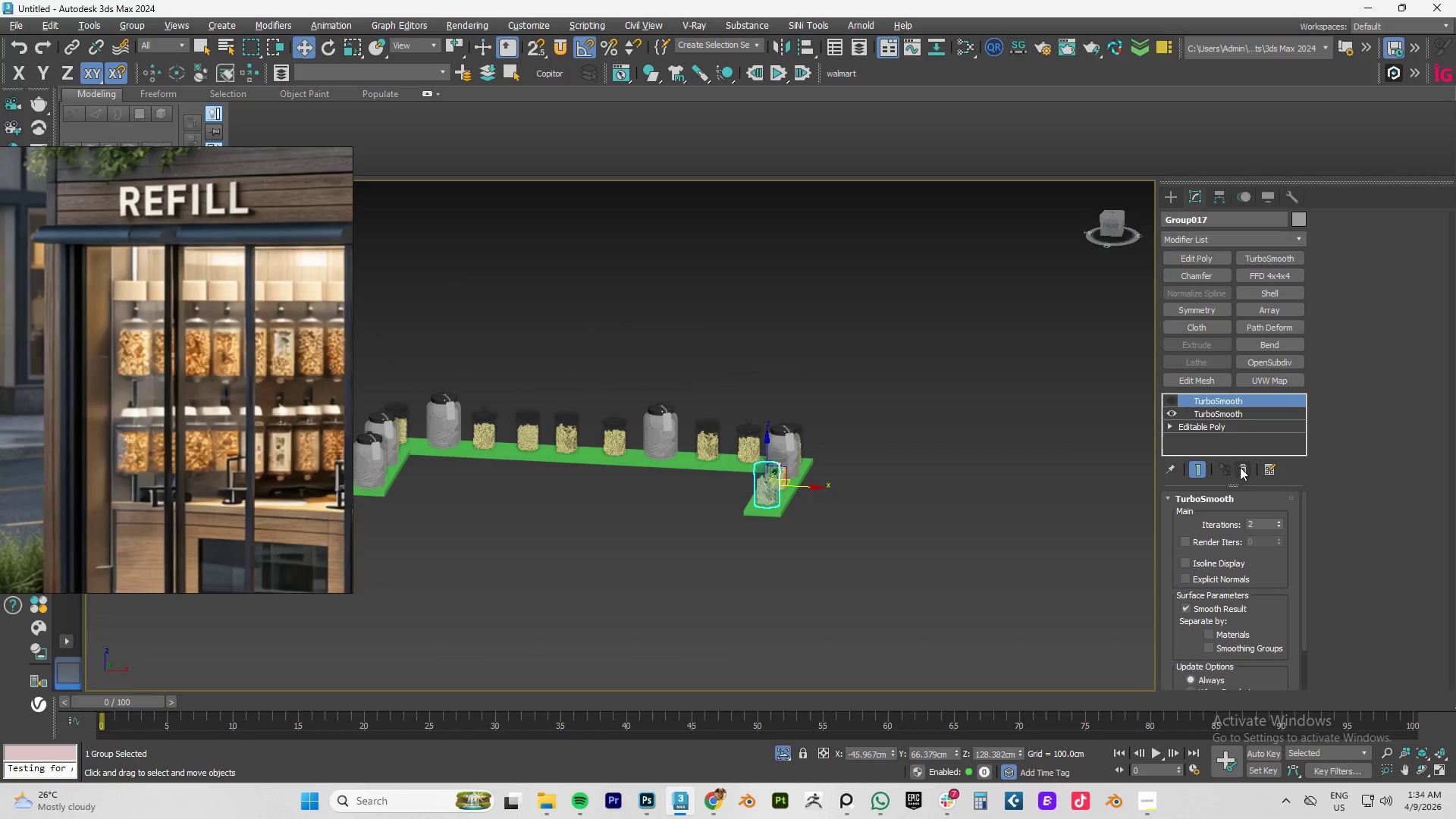 
left_click([1246, 470])
 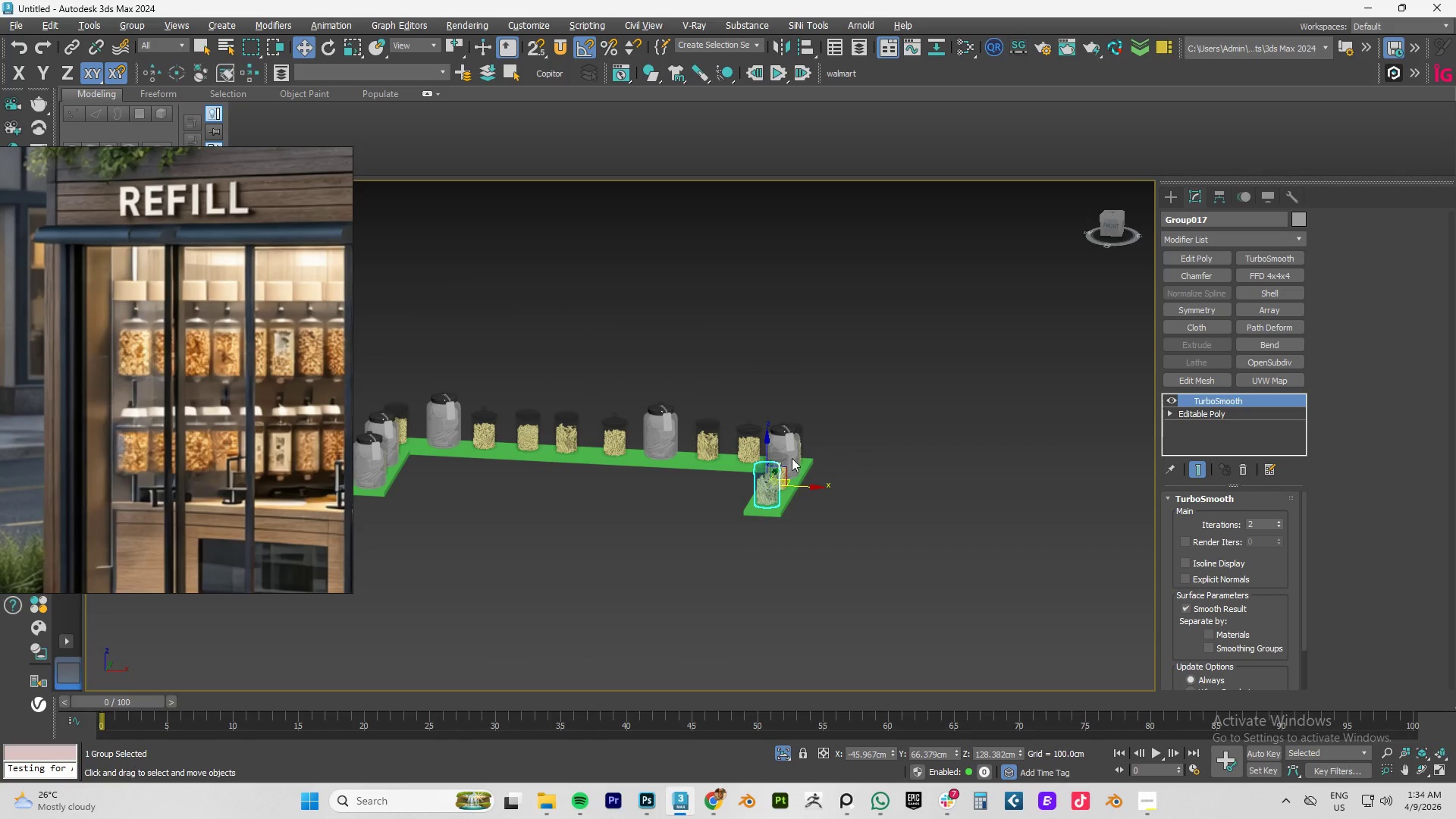 
left_click([783, 449])
 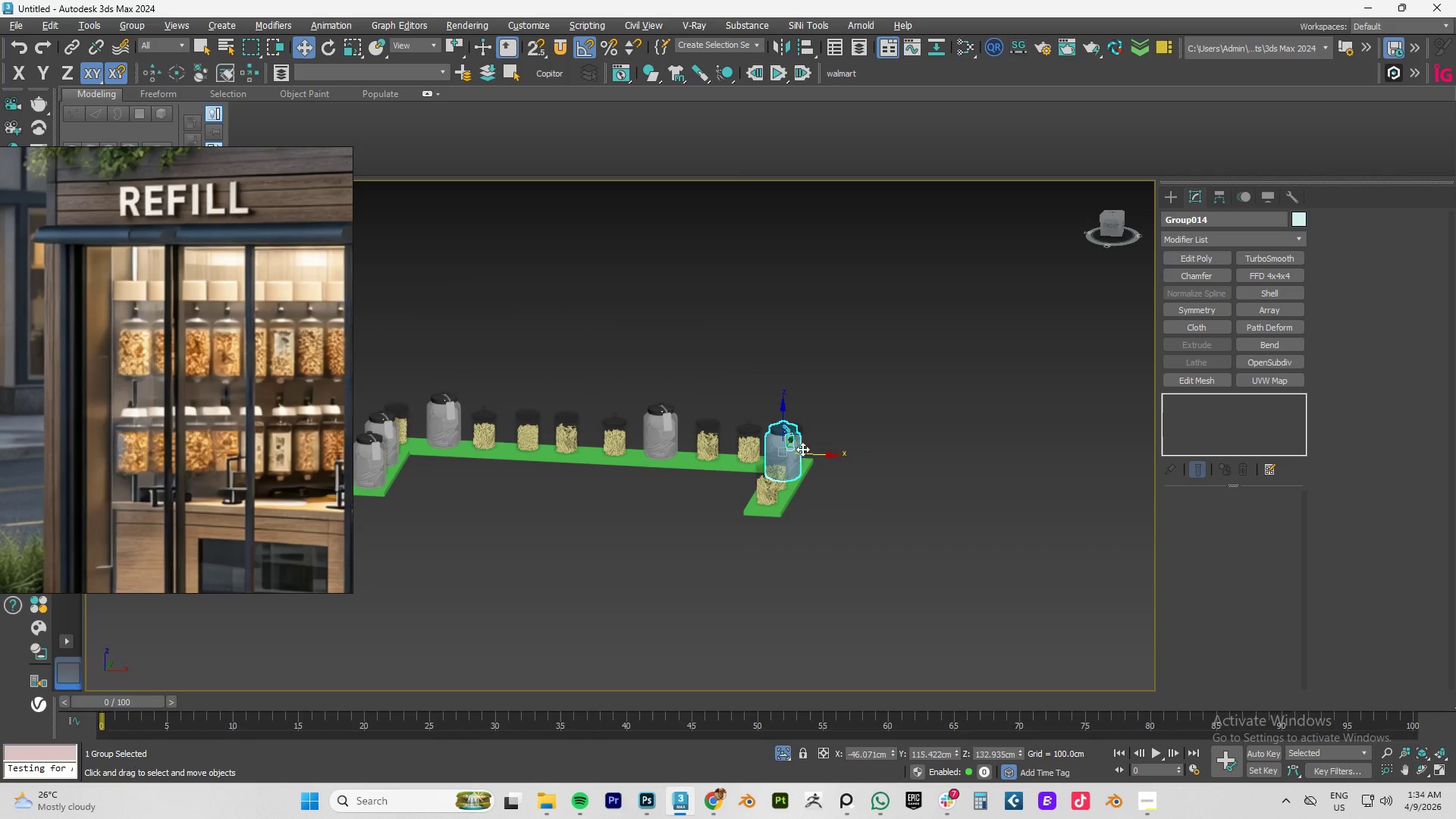 
hold_key(key=AltLeft, duration=0.97)
 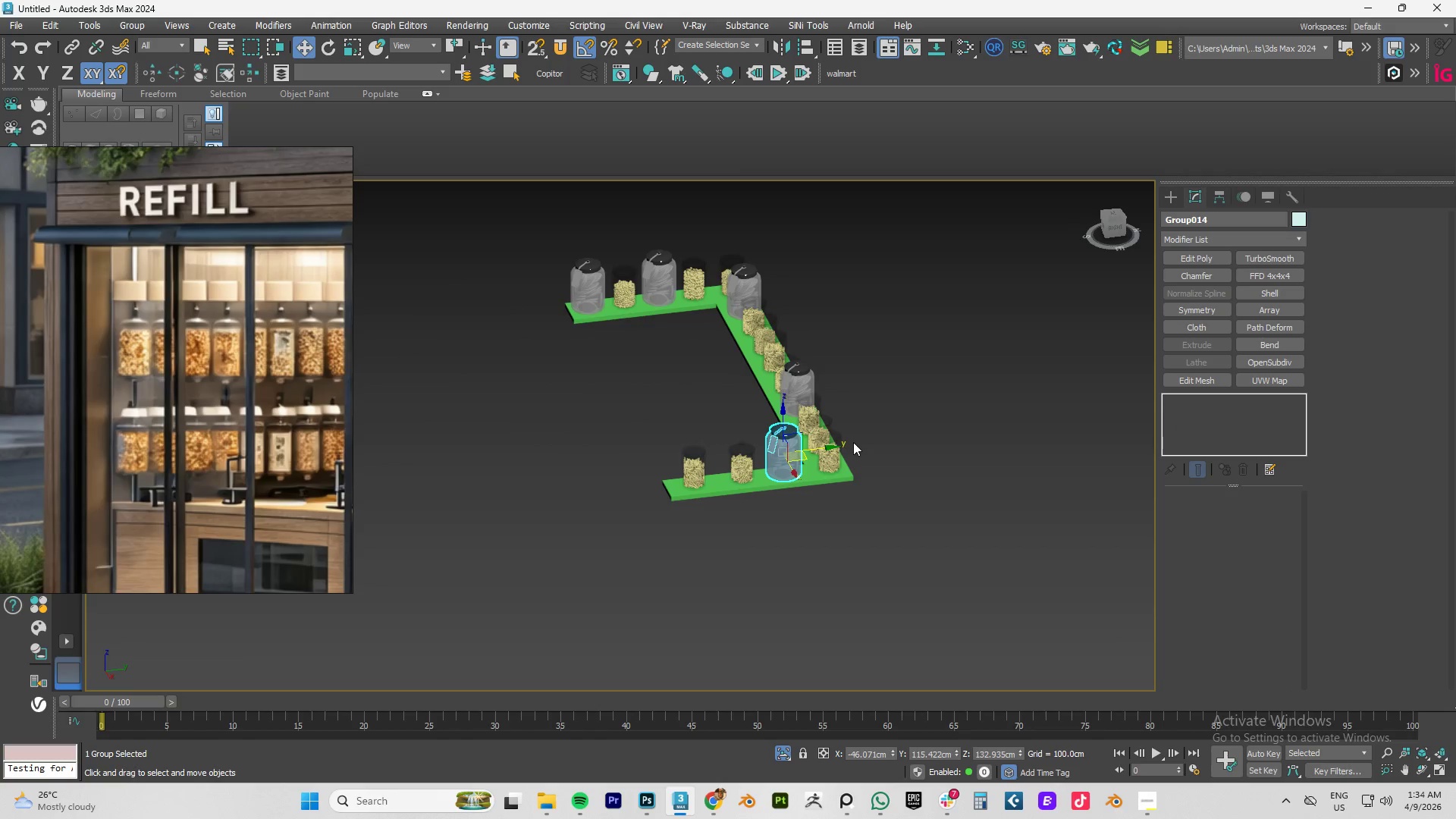 
hold_key(key=AltLeft, duration=0.58)
 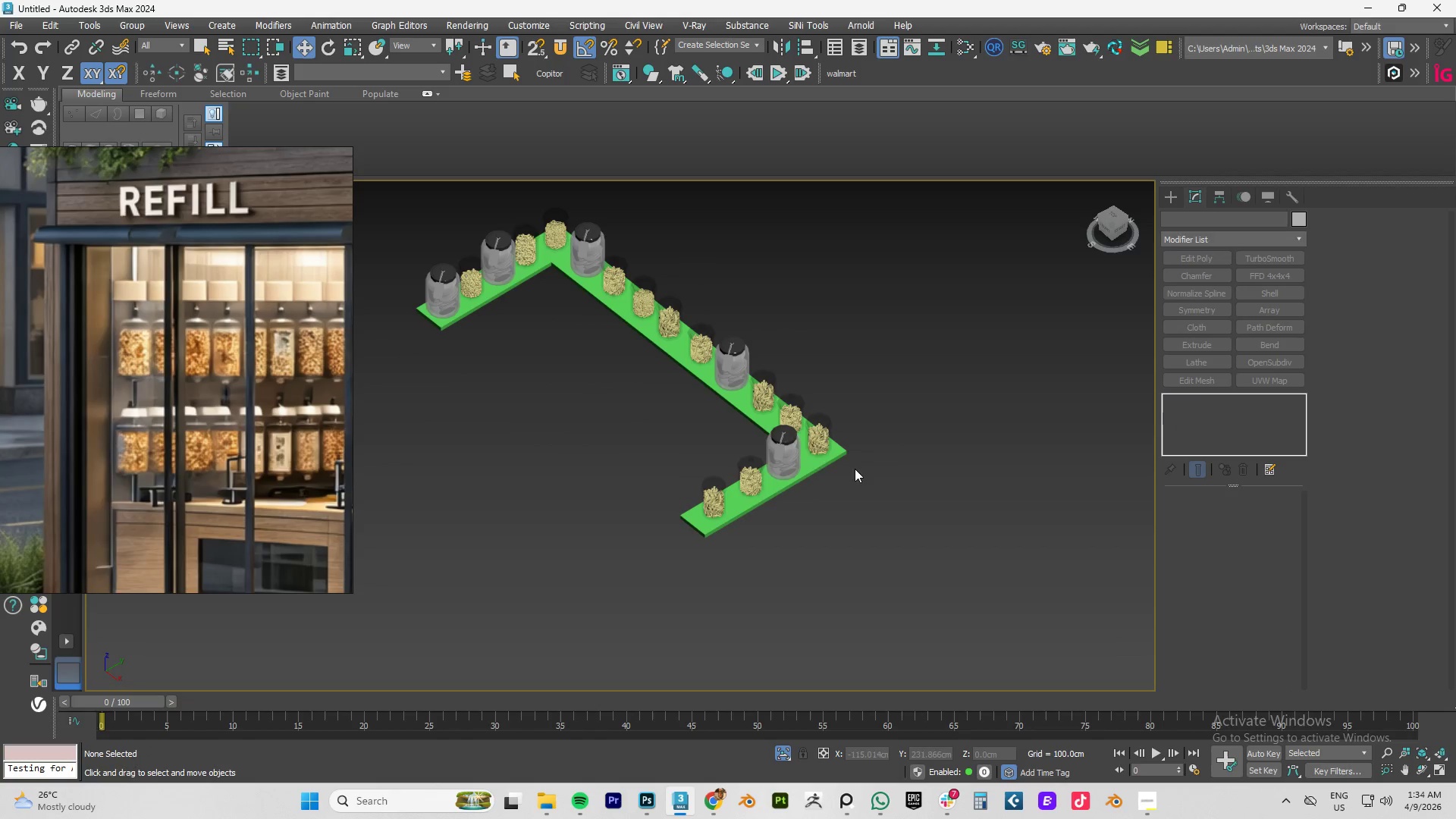 
left_click([894, 468])
 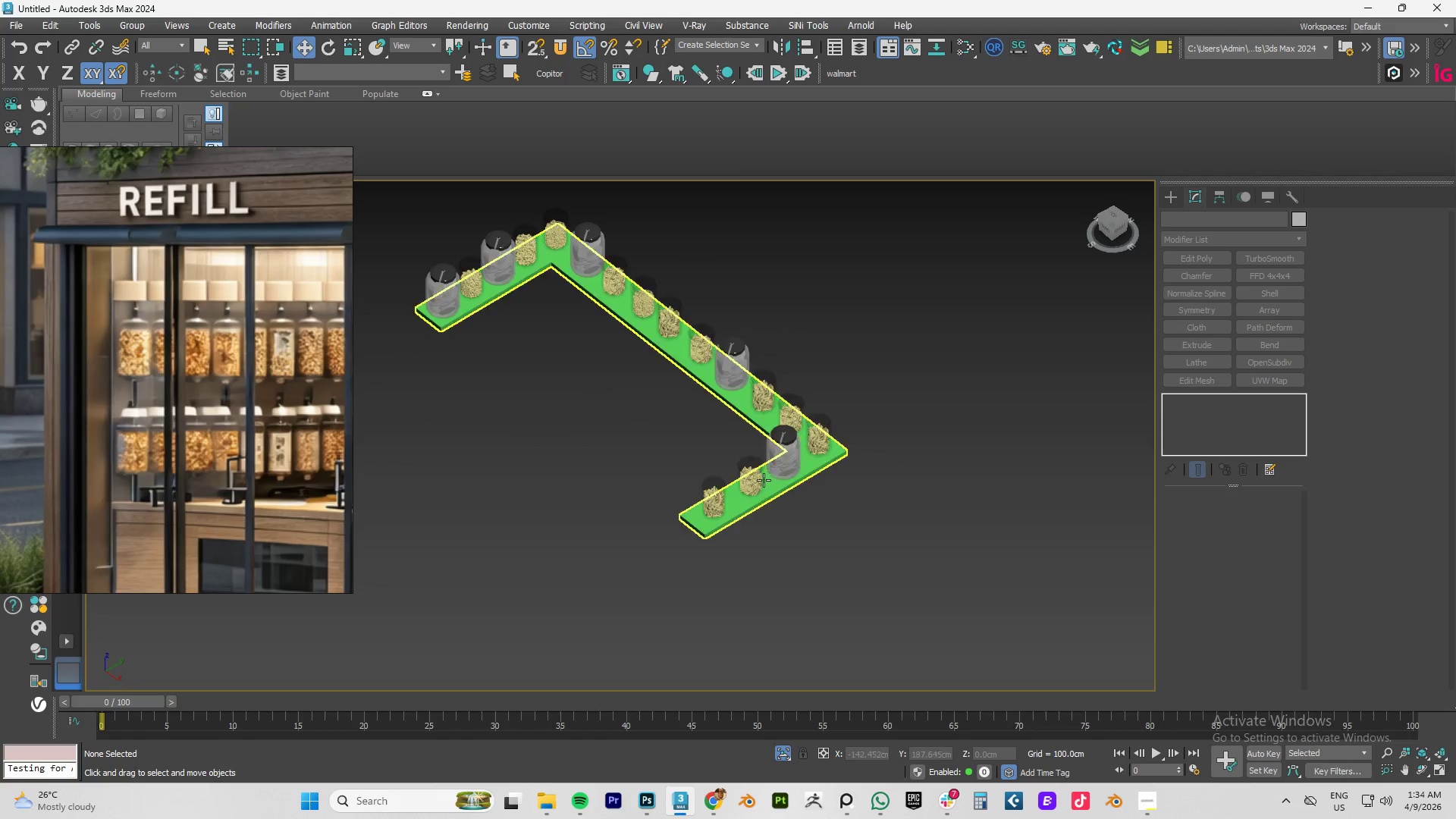 
left_click([752, 479])
 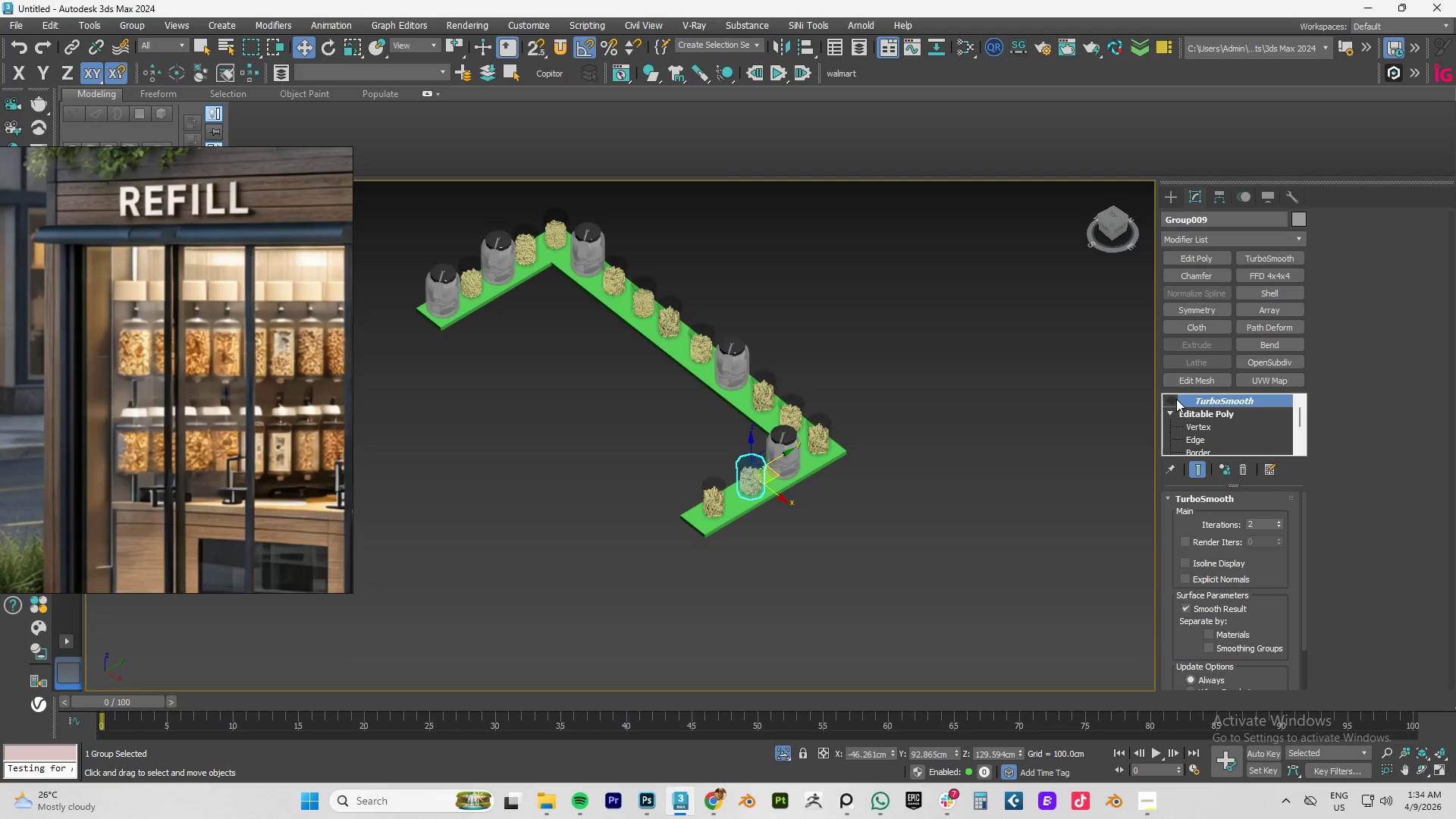 
left_click([1169, 400])
 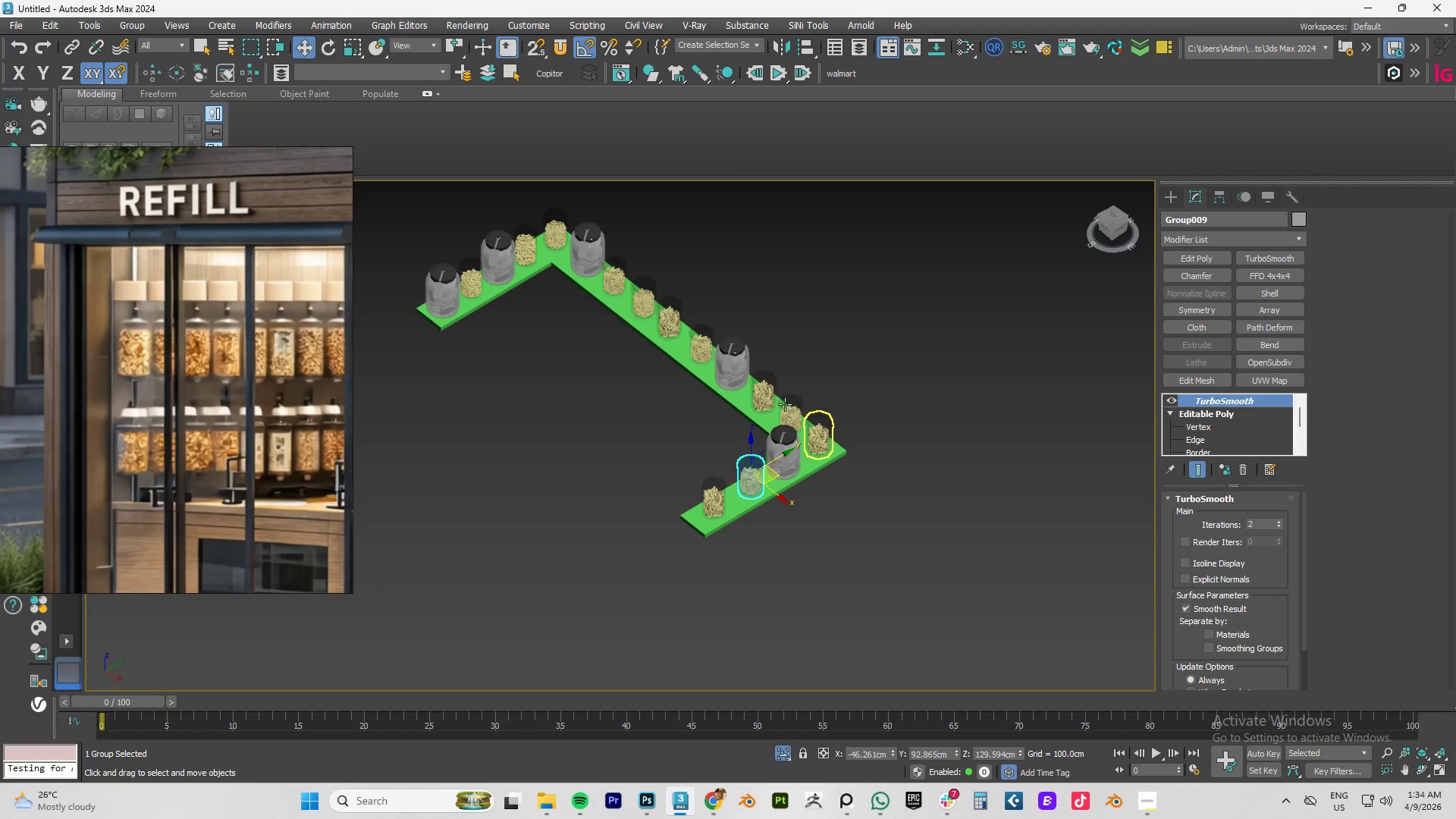 
left_click([766, 393])
 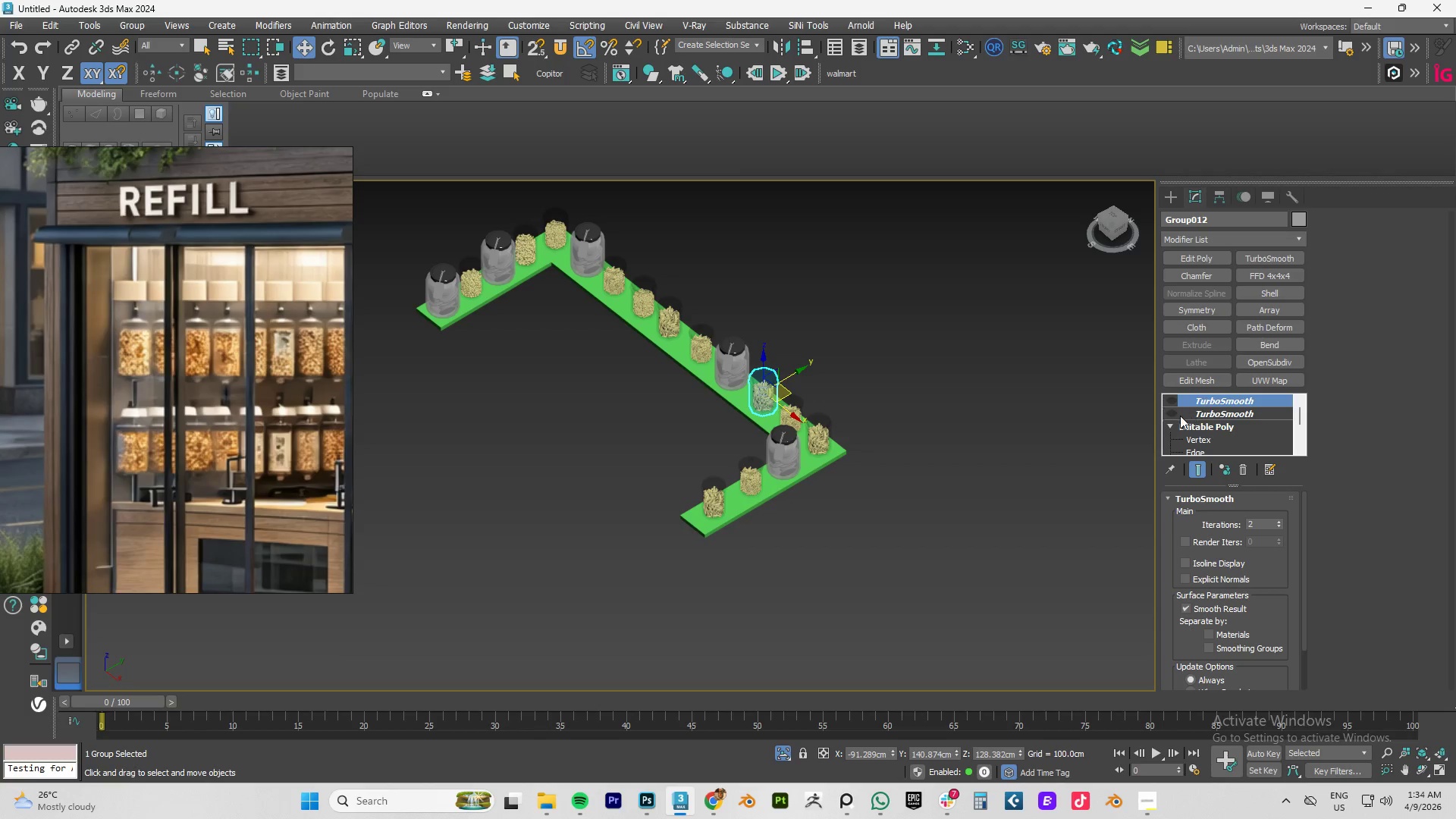 
left_click([1170, 416])
 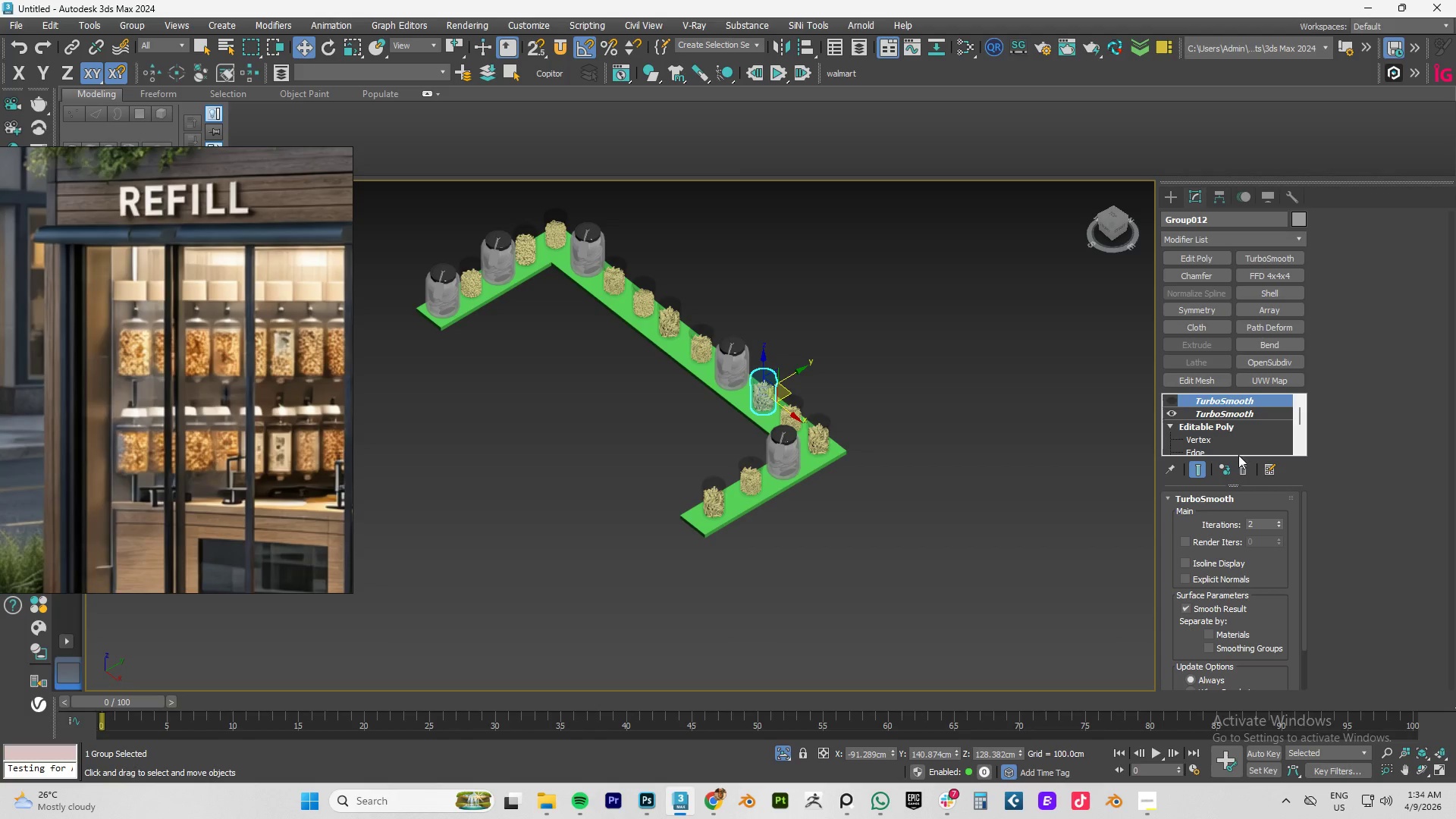 
left_click([1244, 470])
 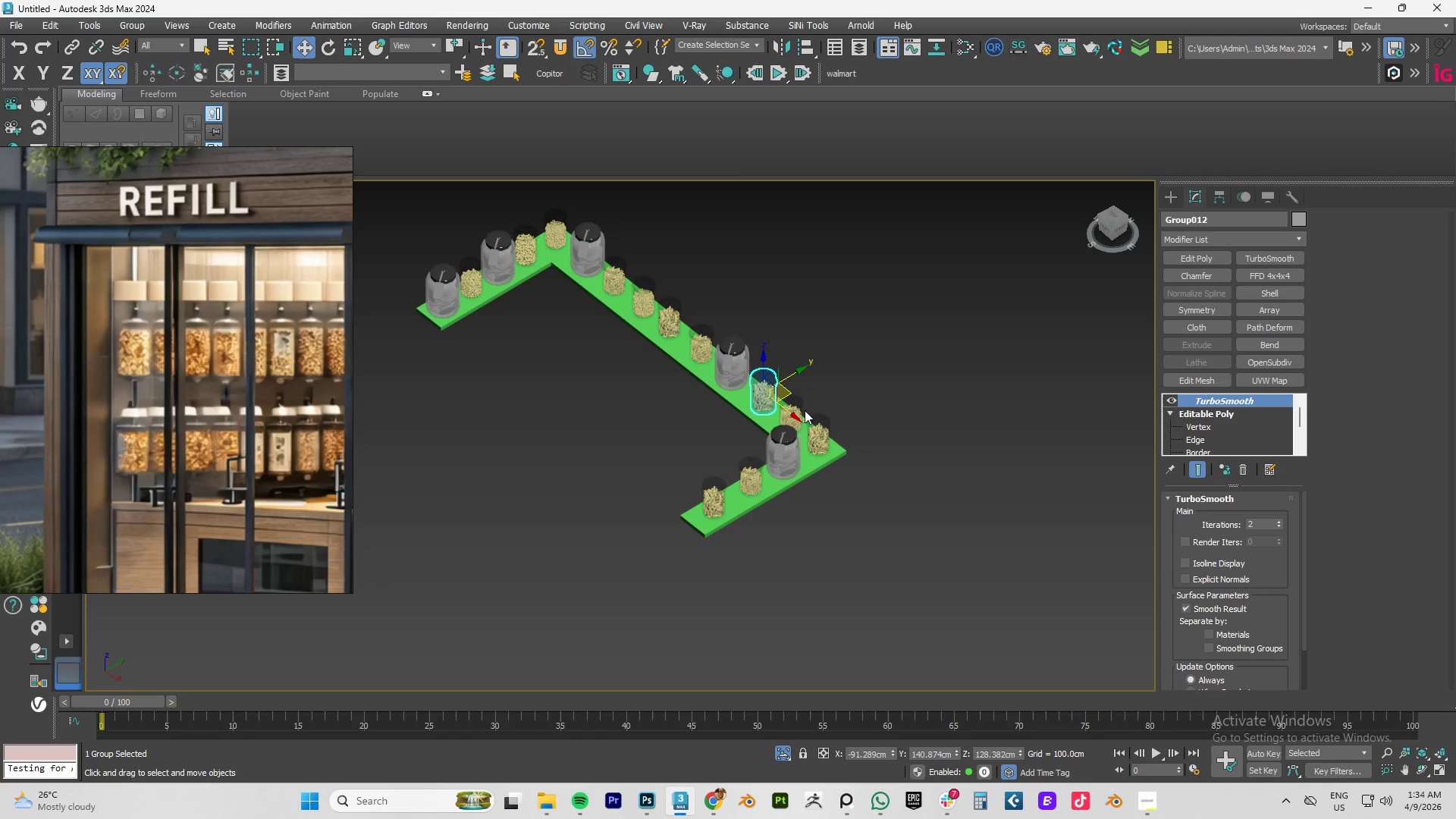 
left_click([797, 410])
 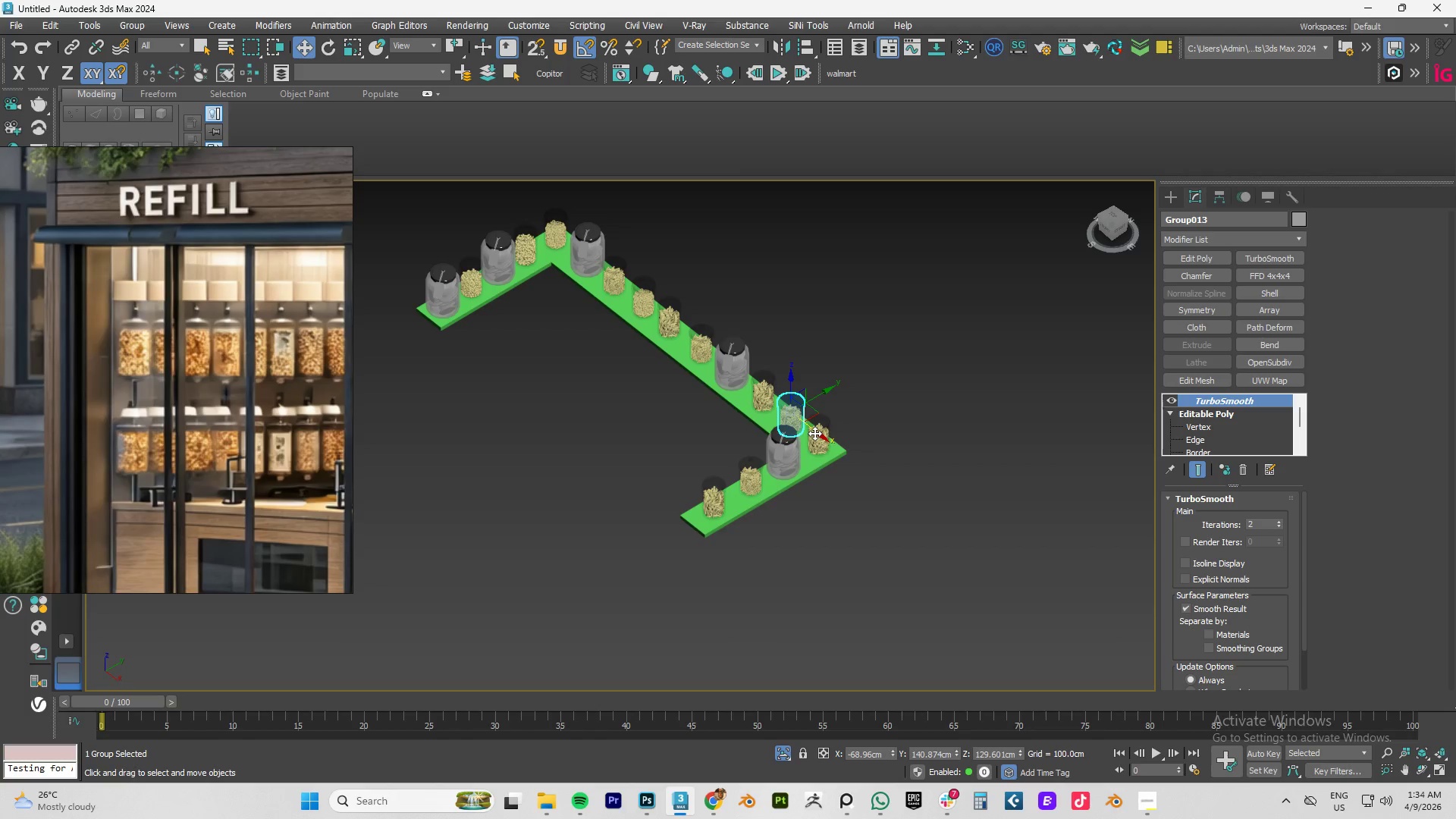 
left_click([821, 430])
 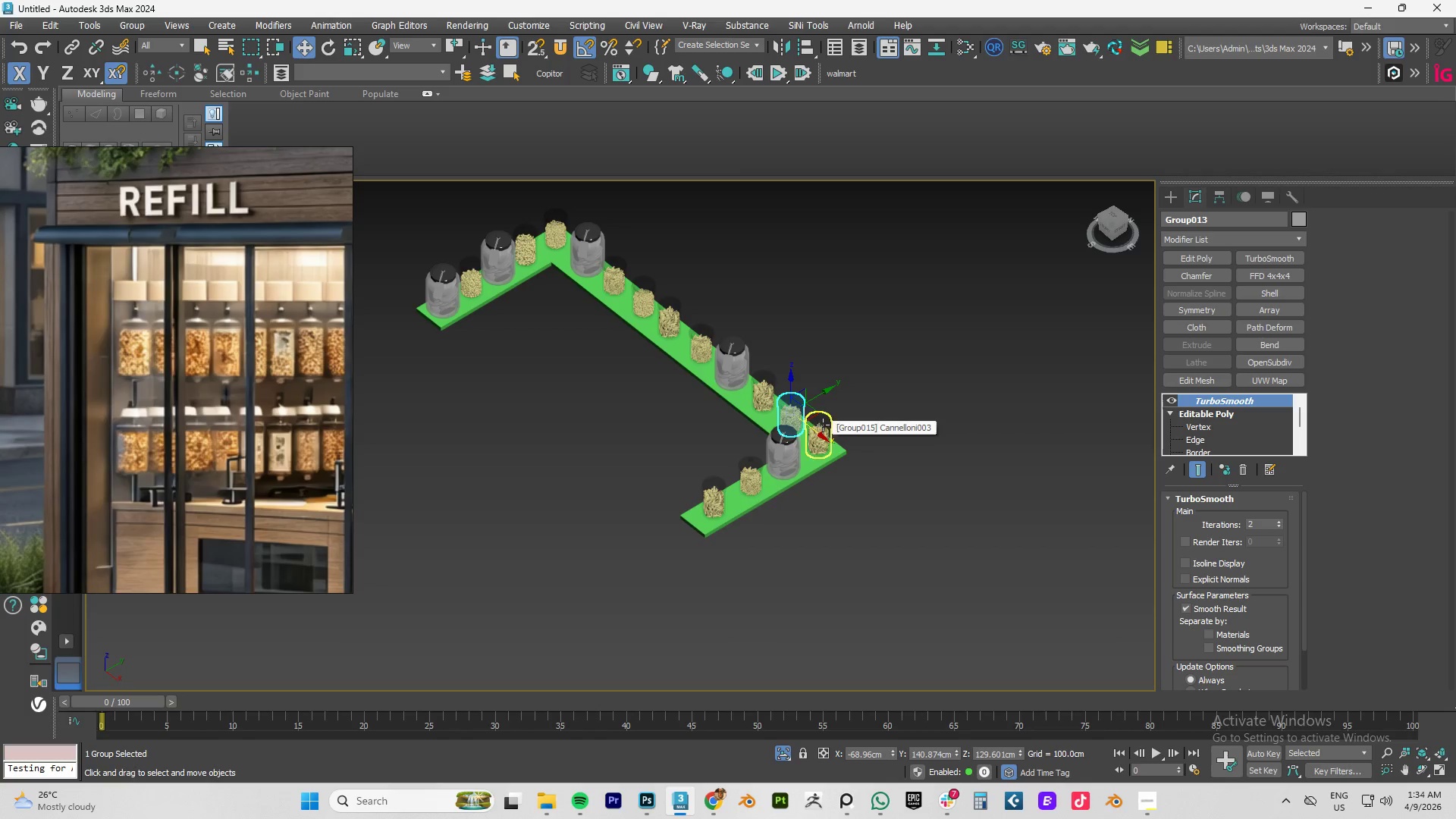 
left_click([823, 423])
 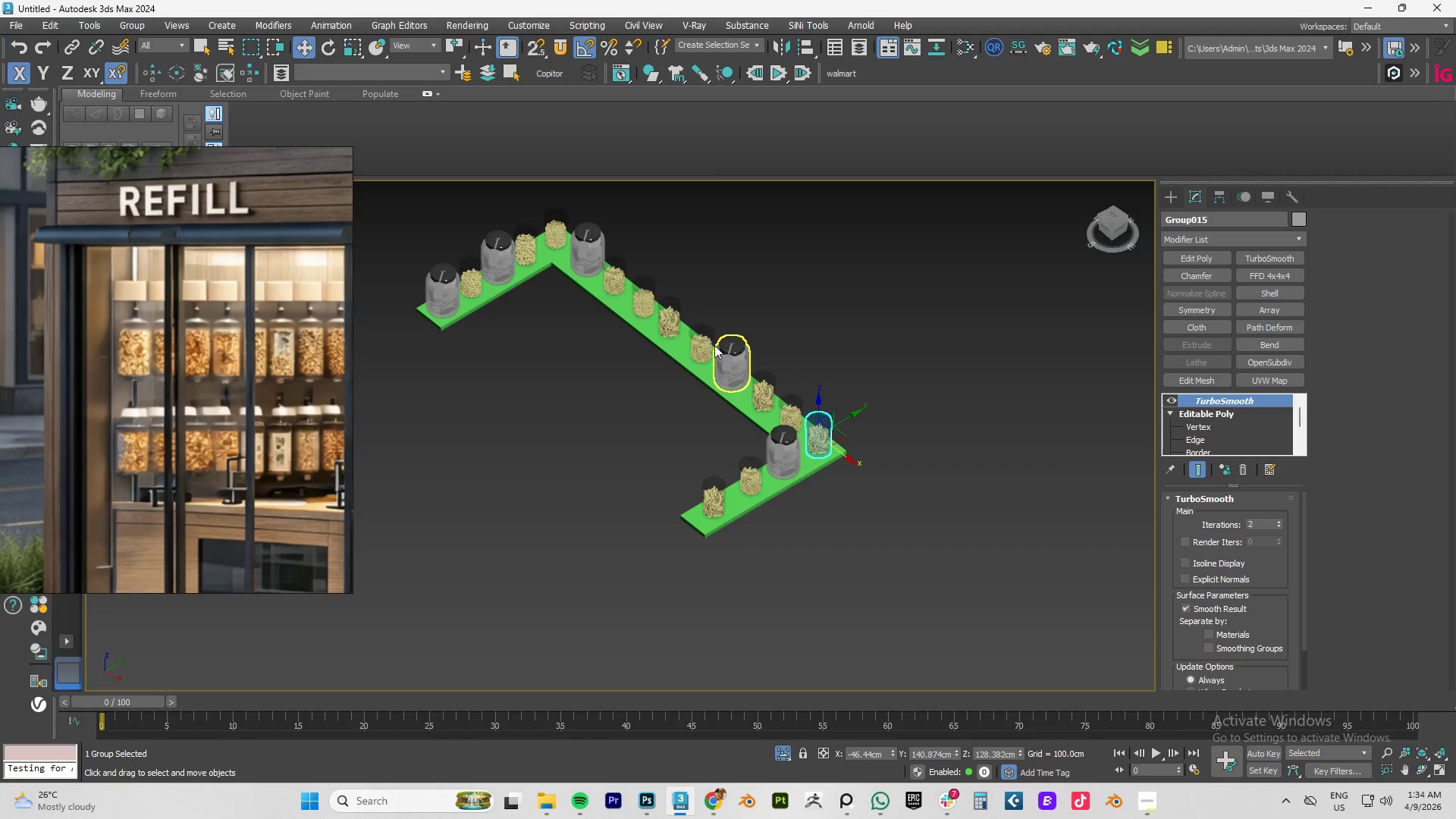 
left_click([698, 340])
 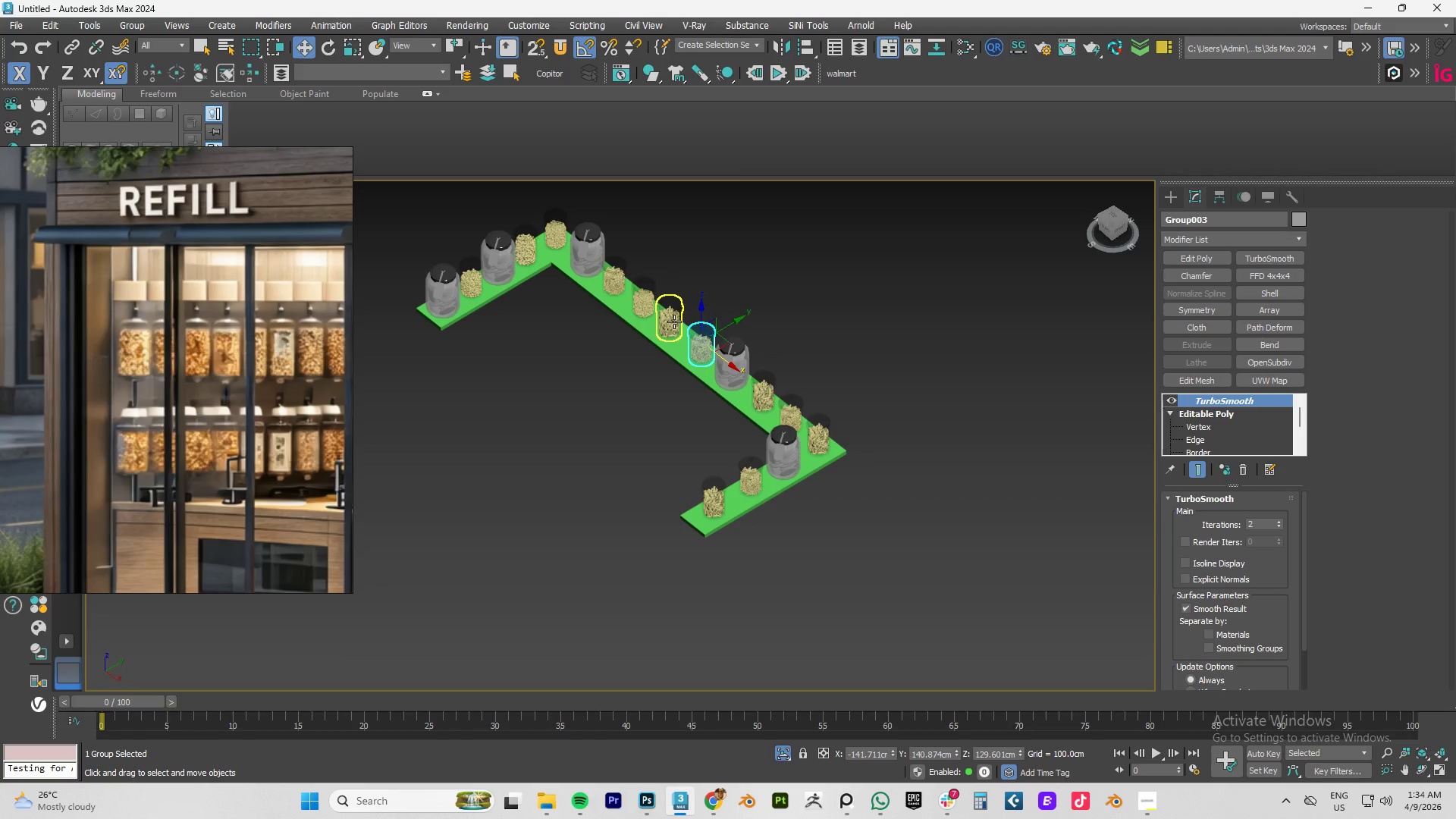 
left_click([674, 322])
 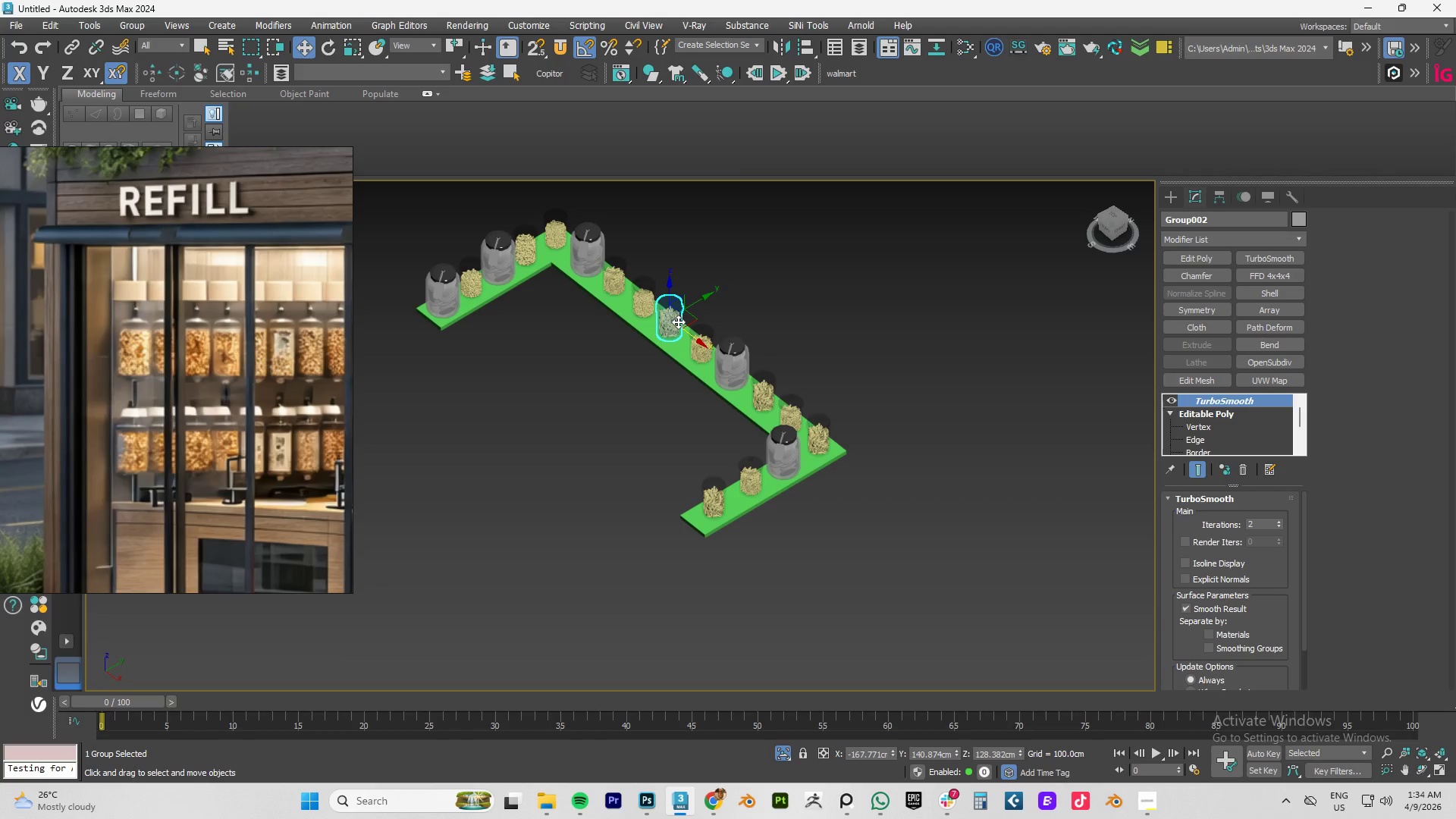 
wait(30.33)
 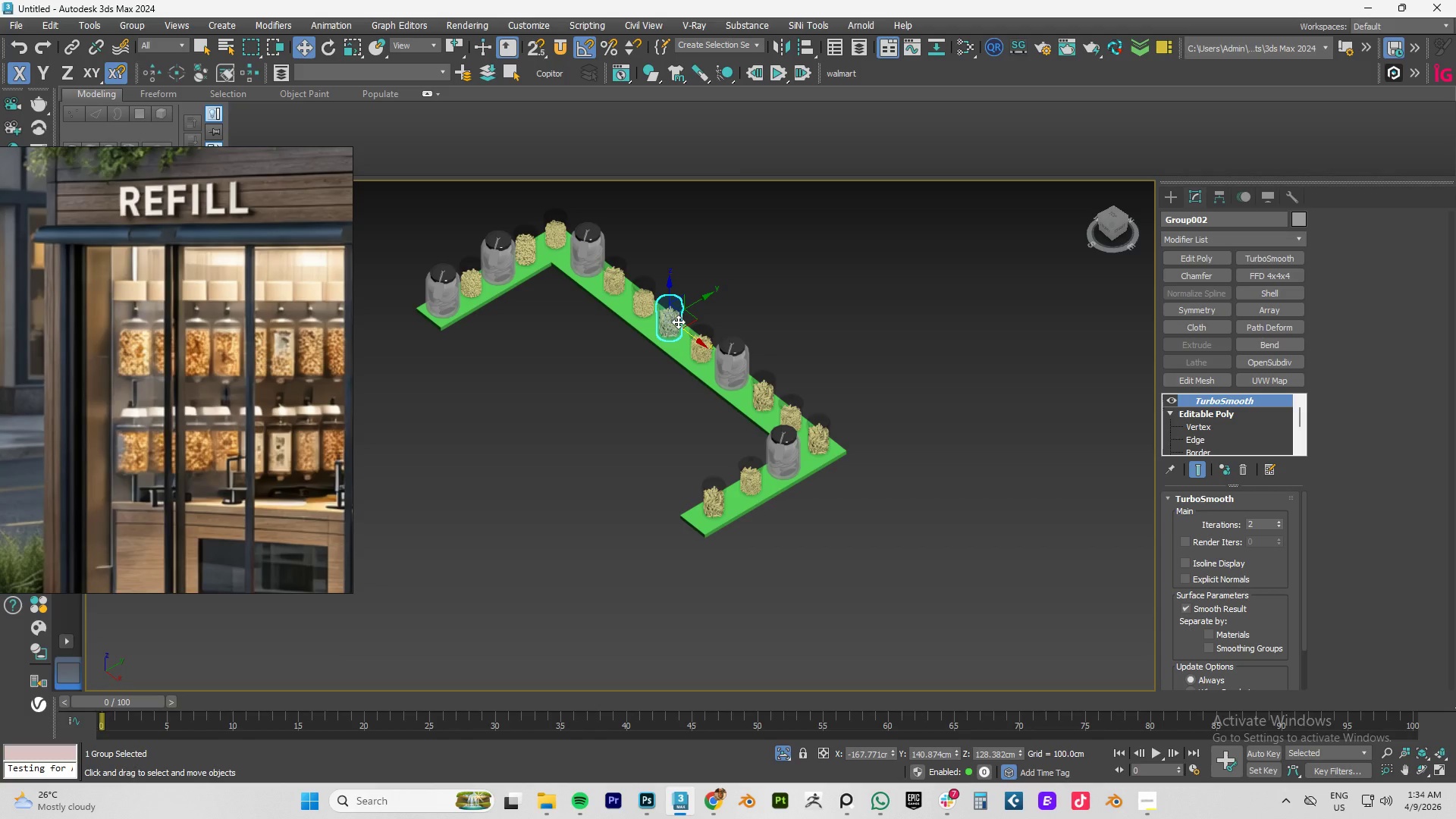 
scroll: coordinate [704, 381], scroll_direction: up, amount: 3.0
 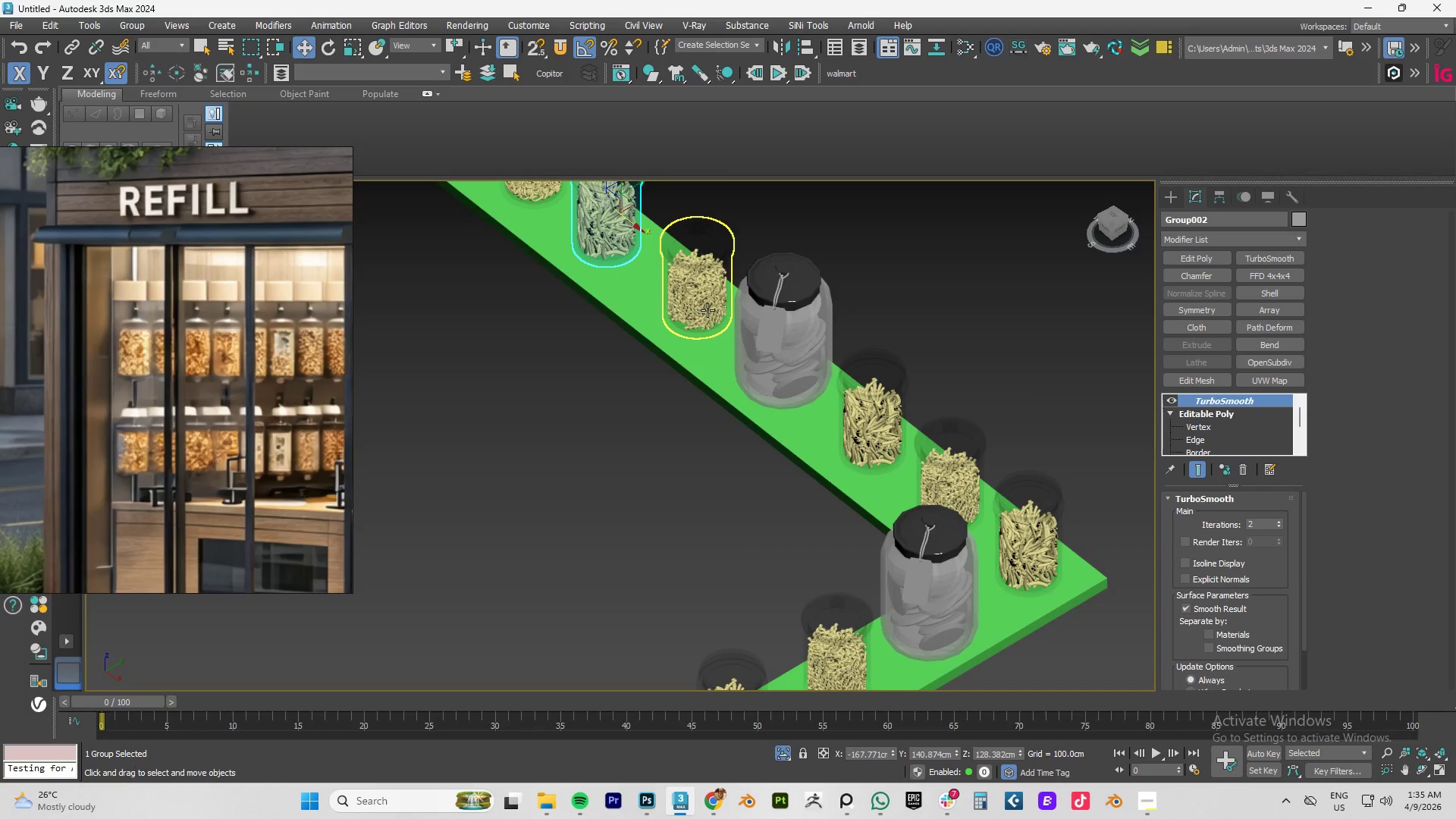 
left_click([700, 309])
 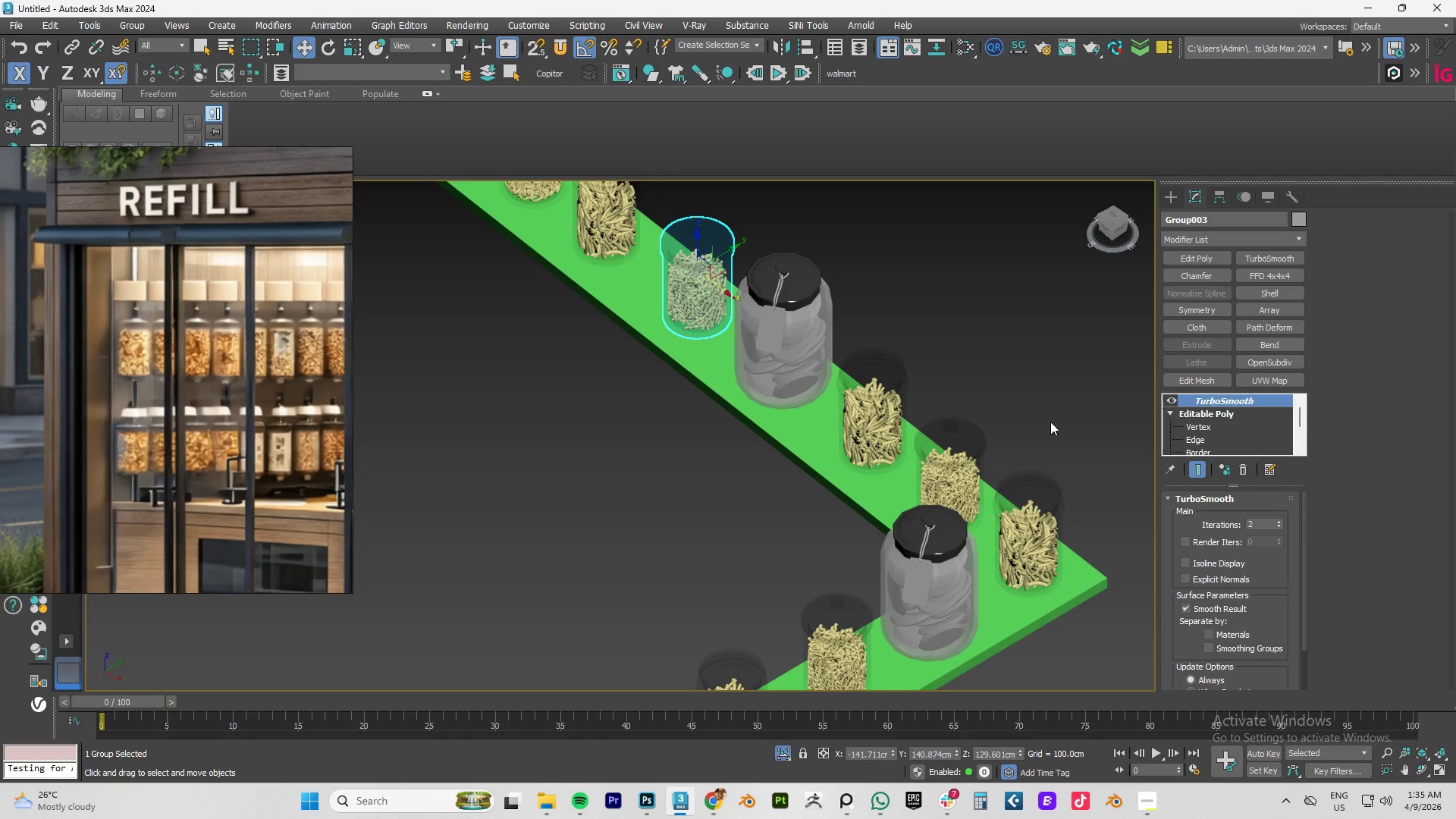 
hold_key(key=AltLeft, duration=0.69)
 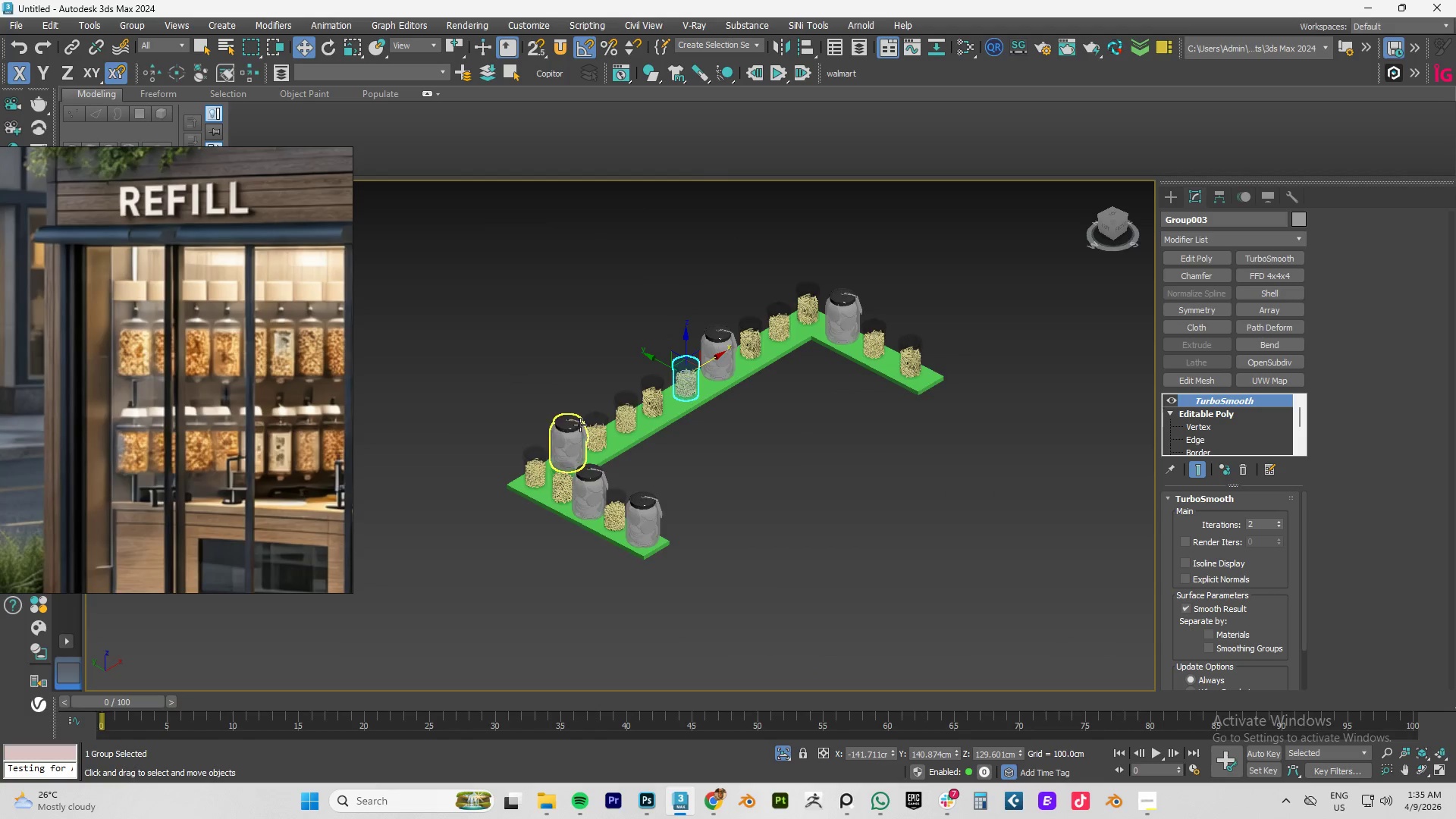 
scroll: coordinate [679, 433], scroll_direction: down, amount: 3.0
 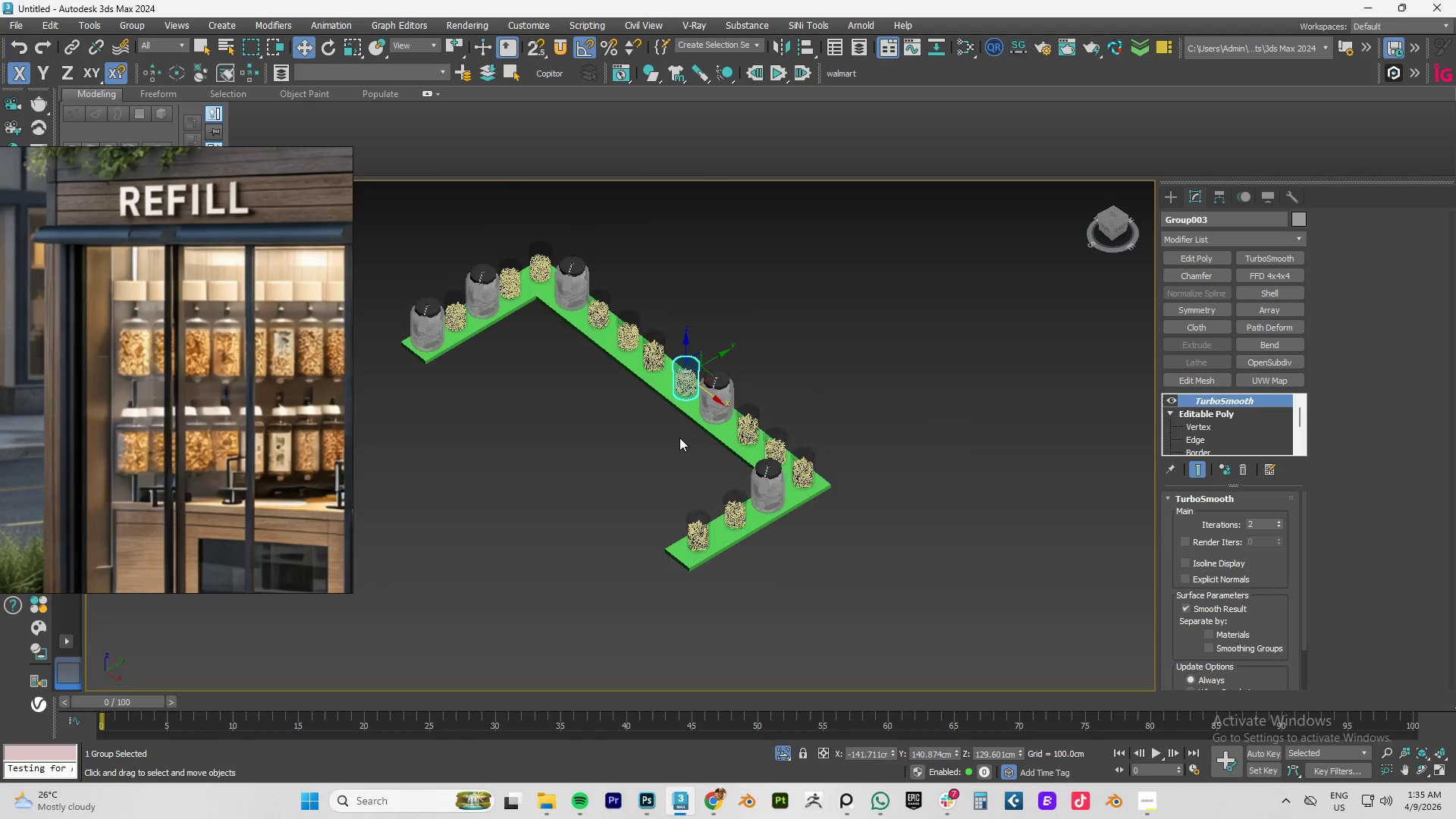 
scroll: coordinate [580, 425], scroll_direction: up, amount: 2.0
 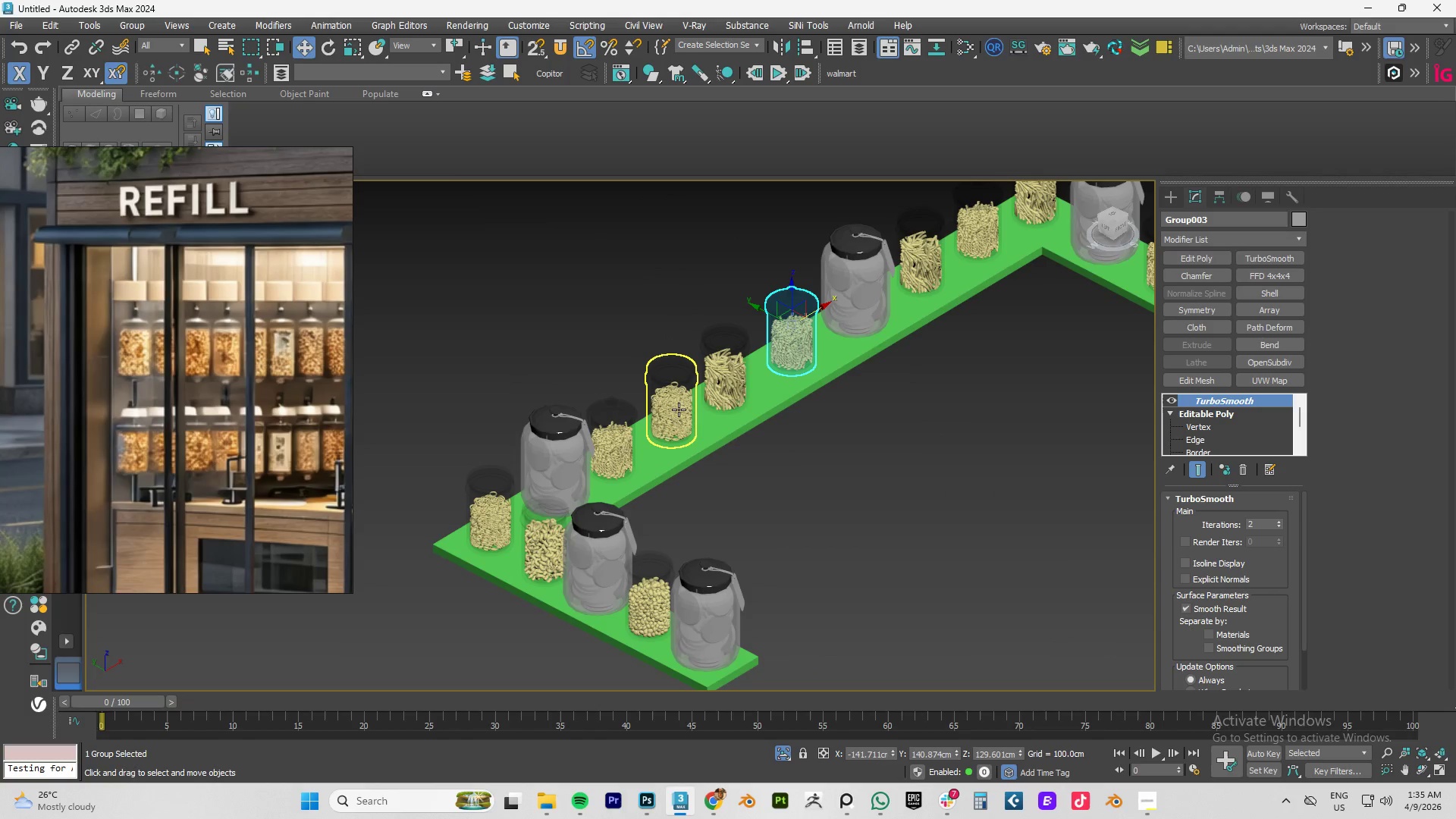 
left_click([679, 410])
 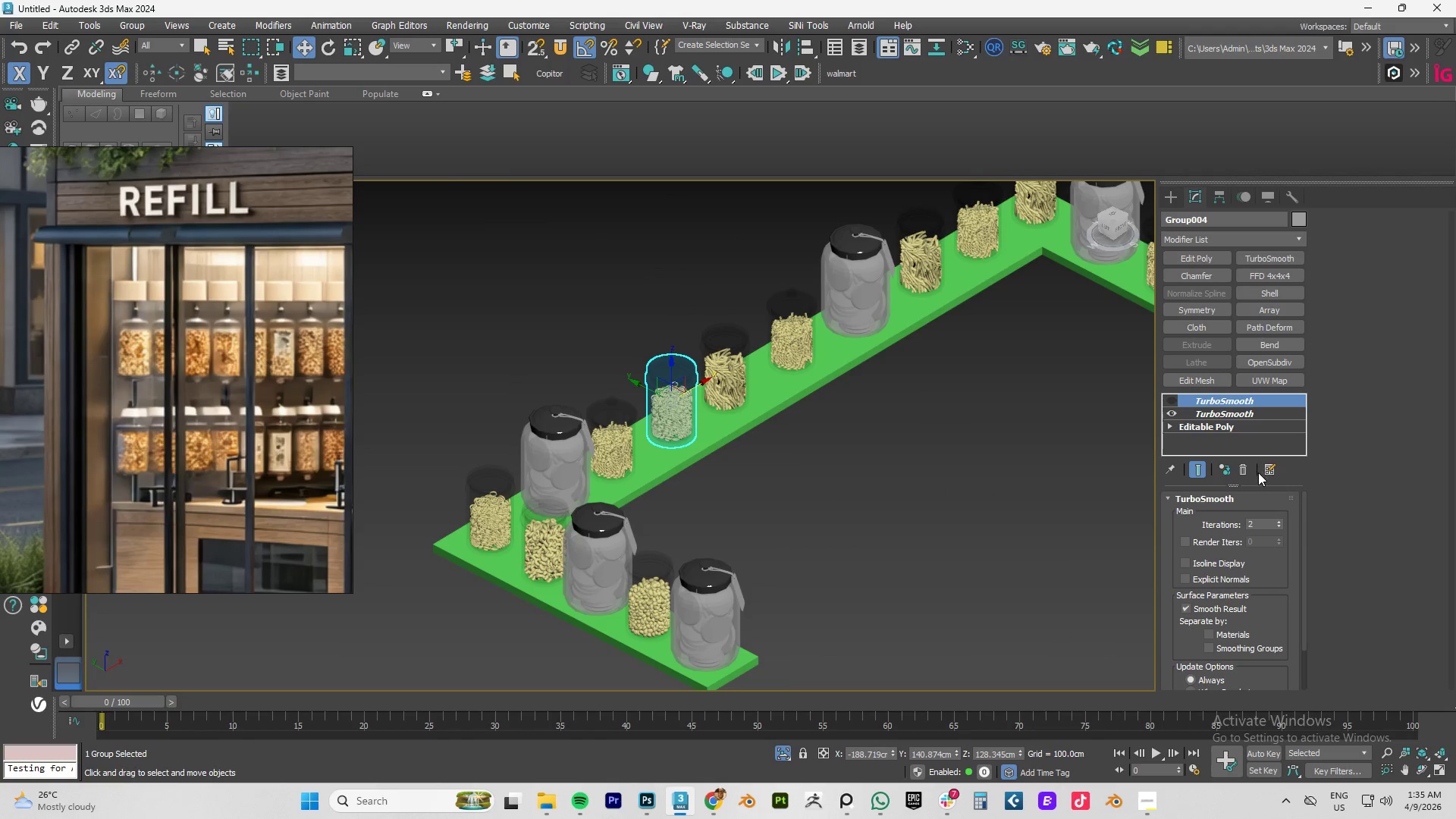 
left_click([1241, 468])
 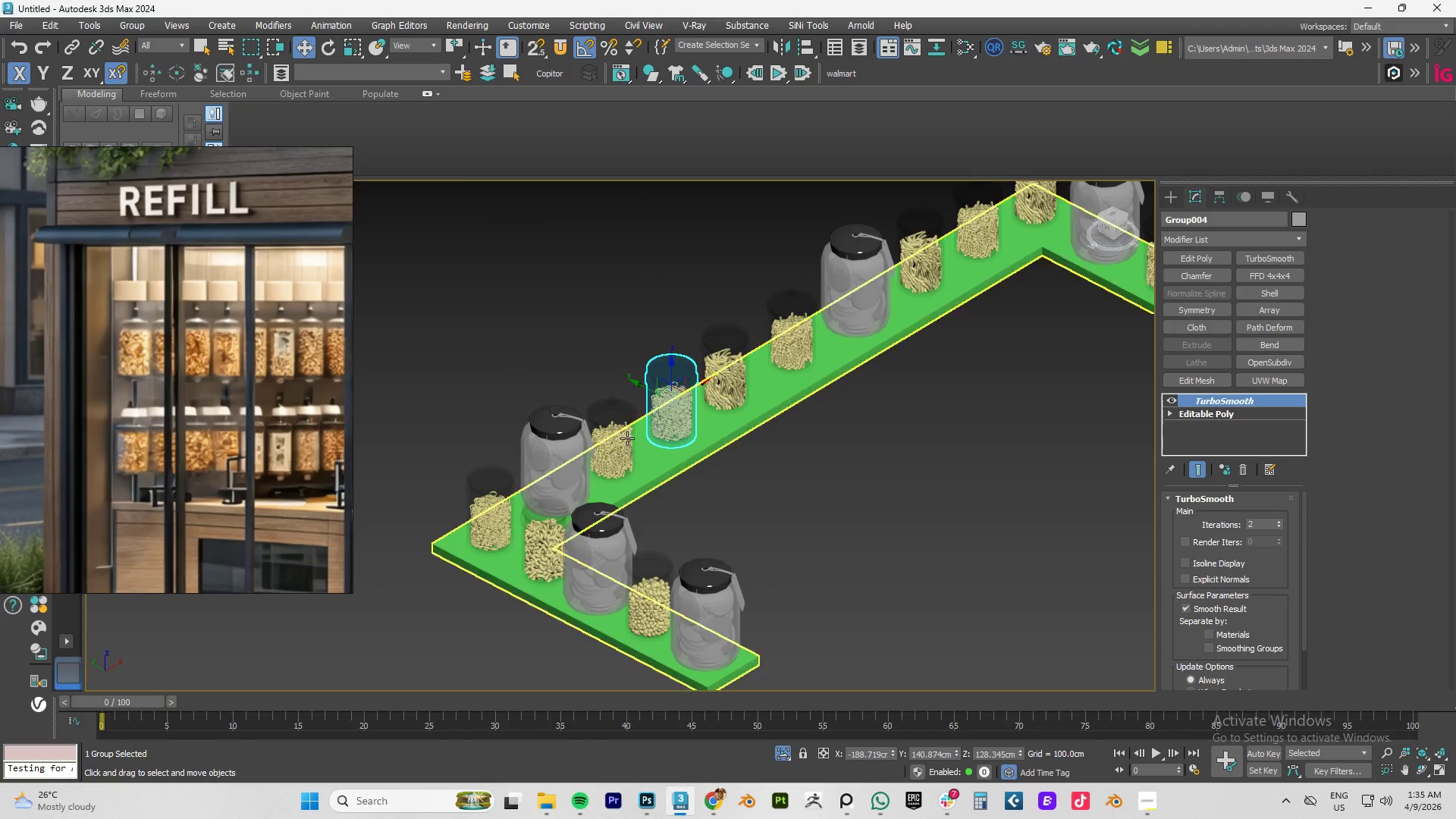 
left_click([625, 438])
 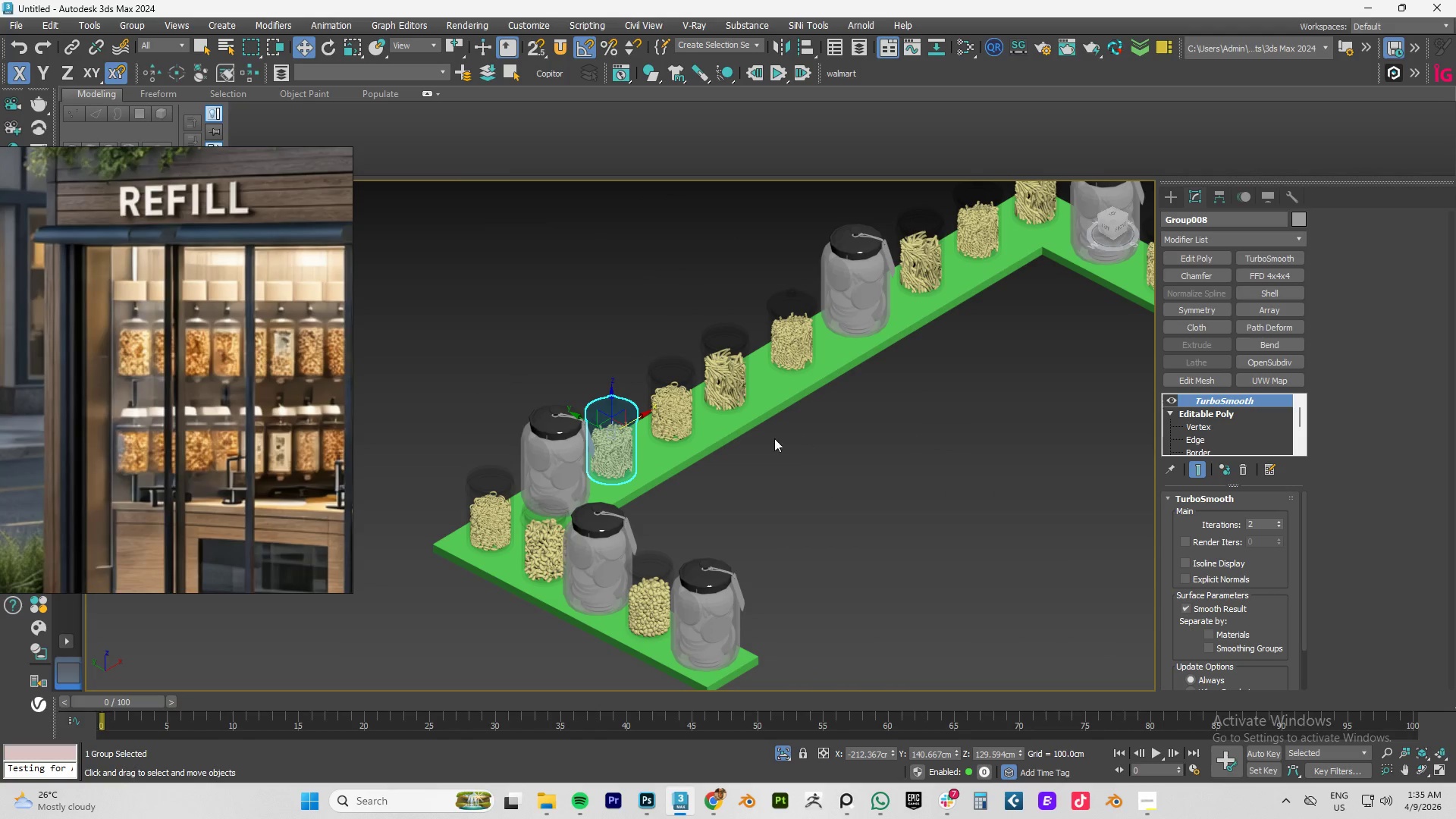 
scroll: coordinate [786, 438], scroll_direction: down, amount: 2.0
 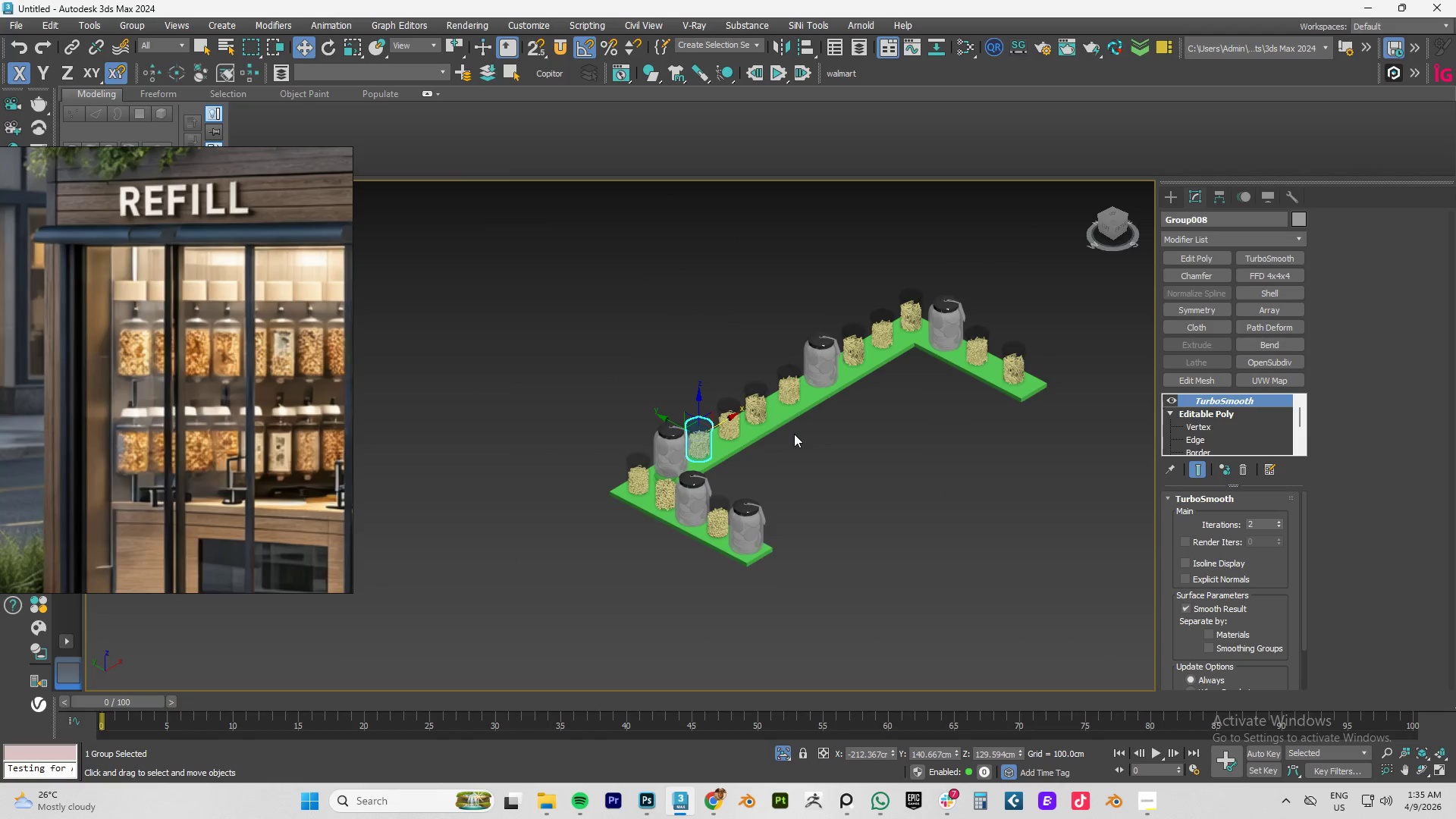 
type(tz)
 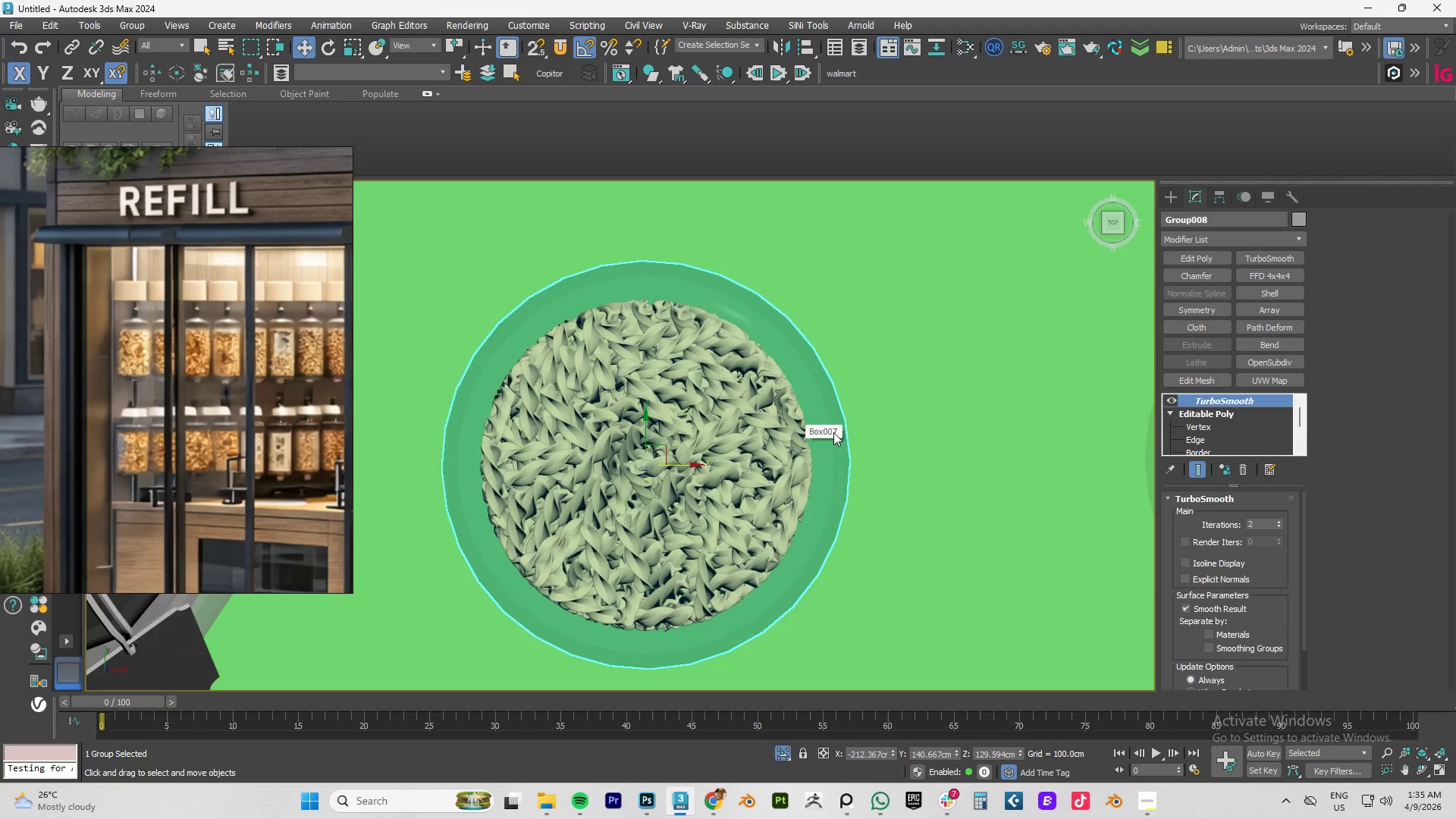 
scroll: coordinate [830, 430], scroll_direction: down, amount: 9.0
 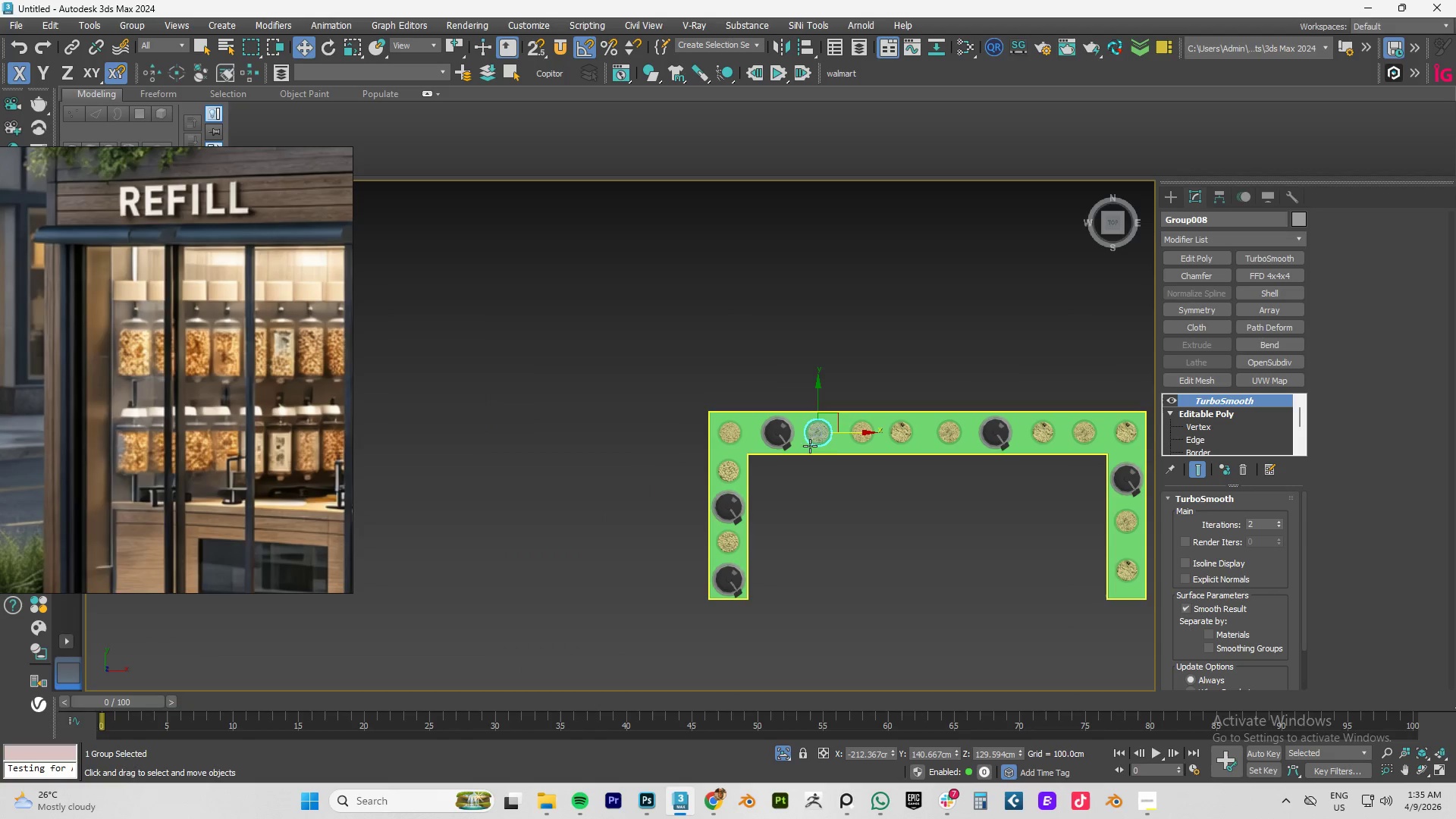 
key(F)
 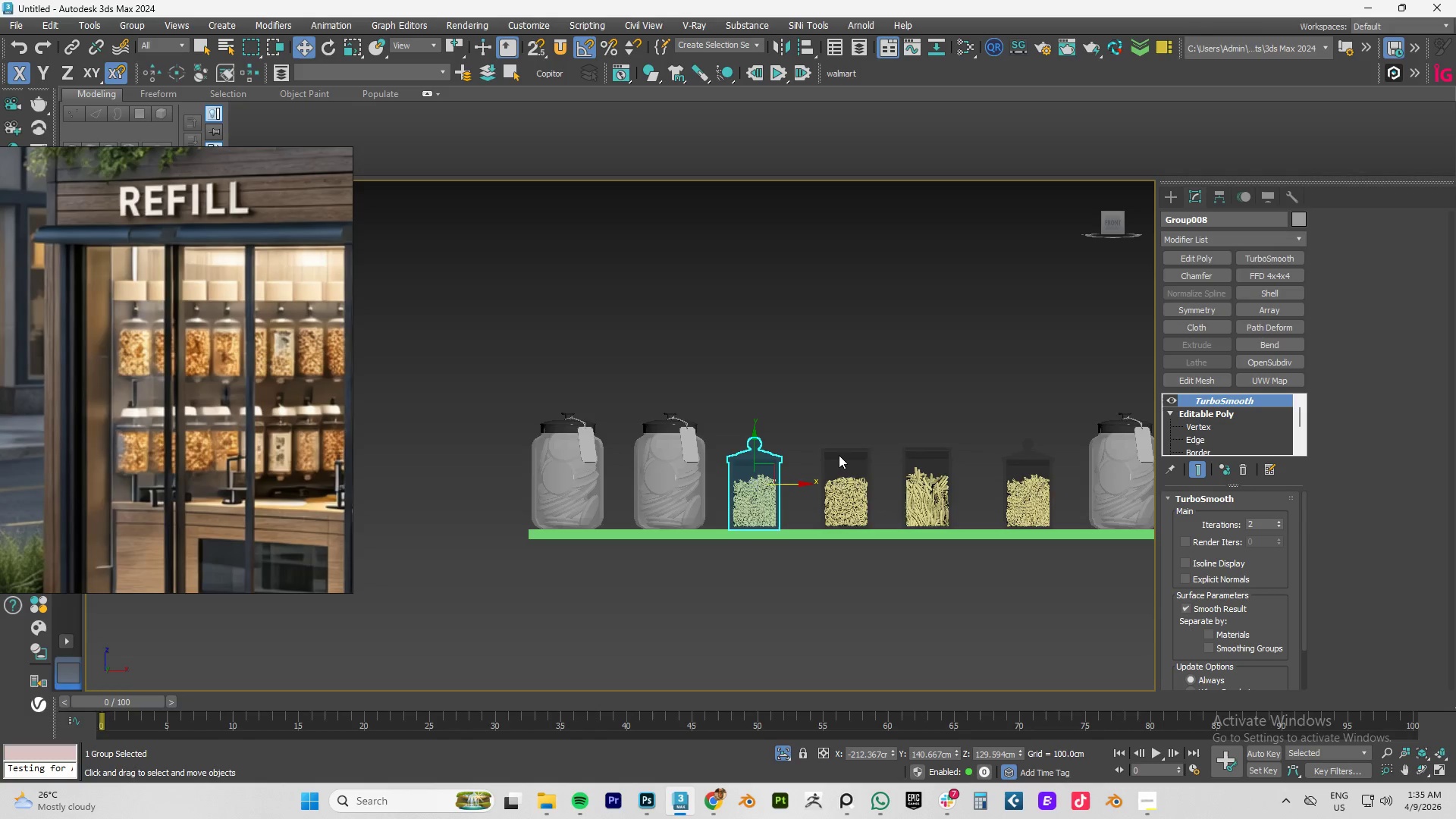 
scroll: coordinate [839, 455], scroll_direction: down, amount: 1.0
 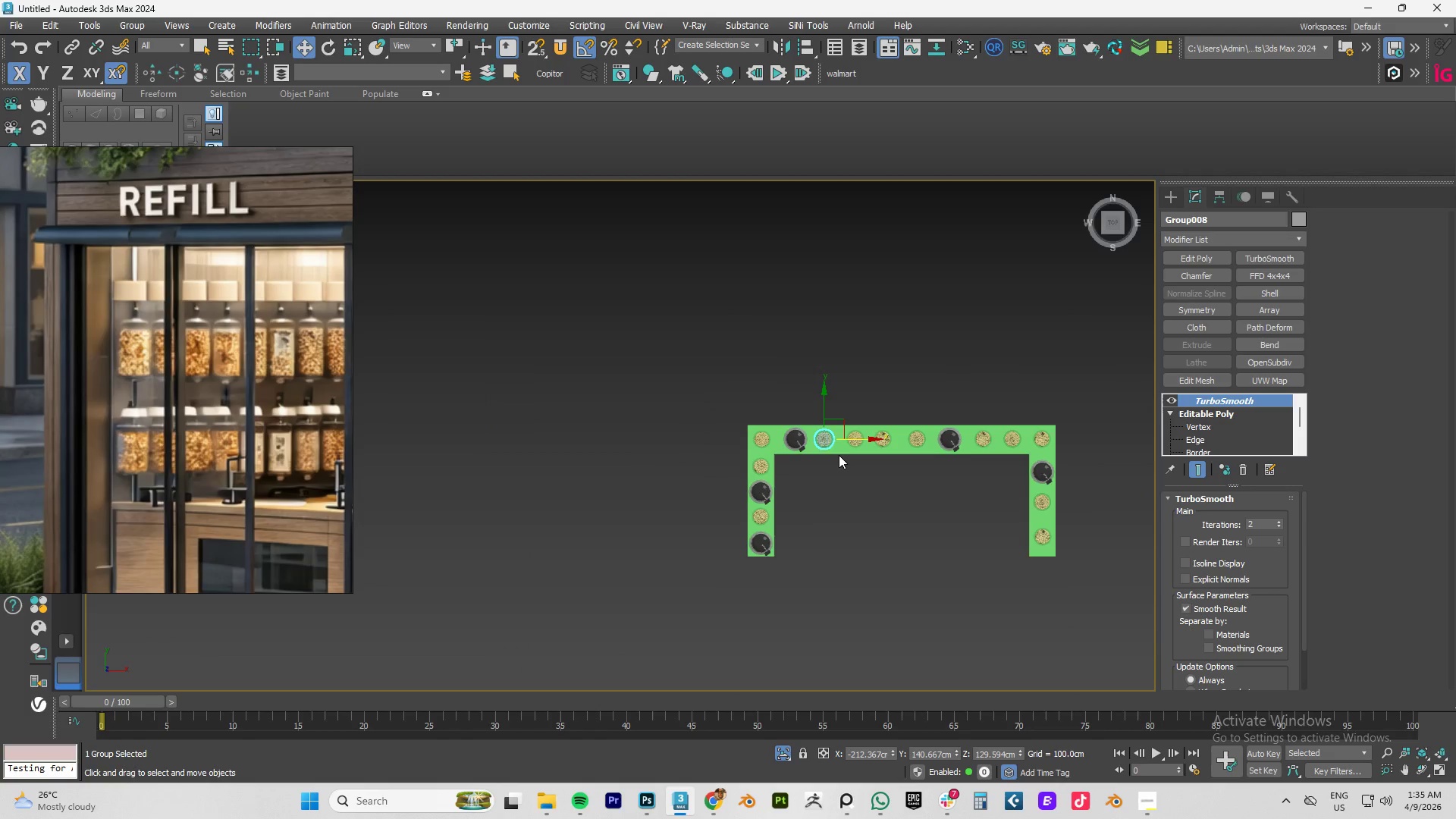 
key(Z)
 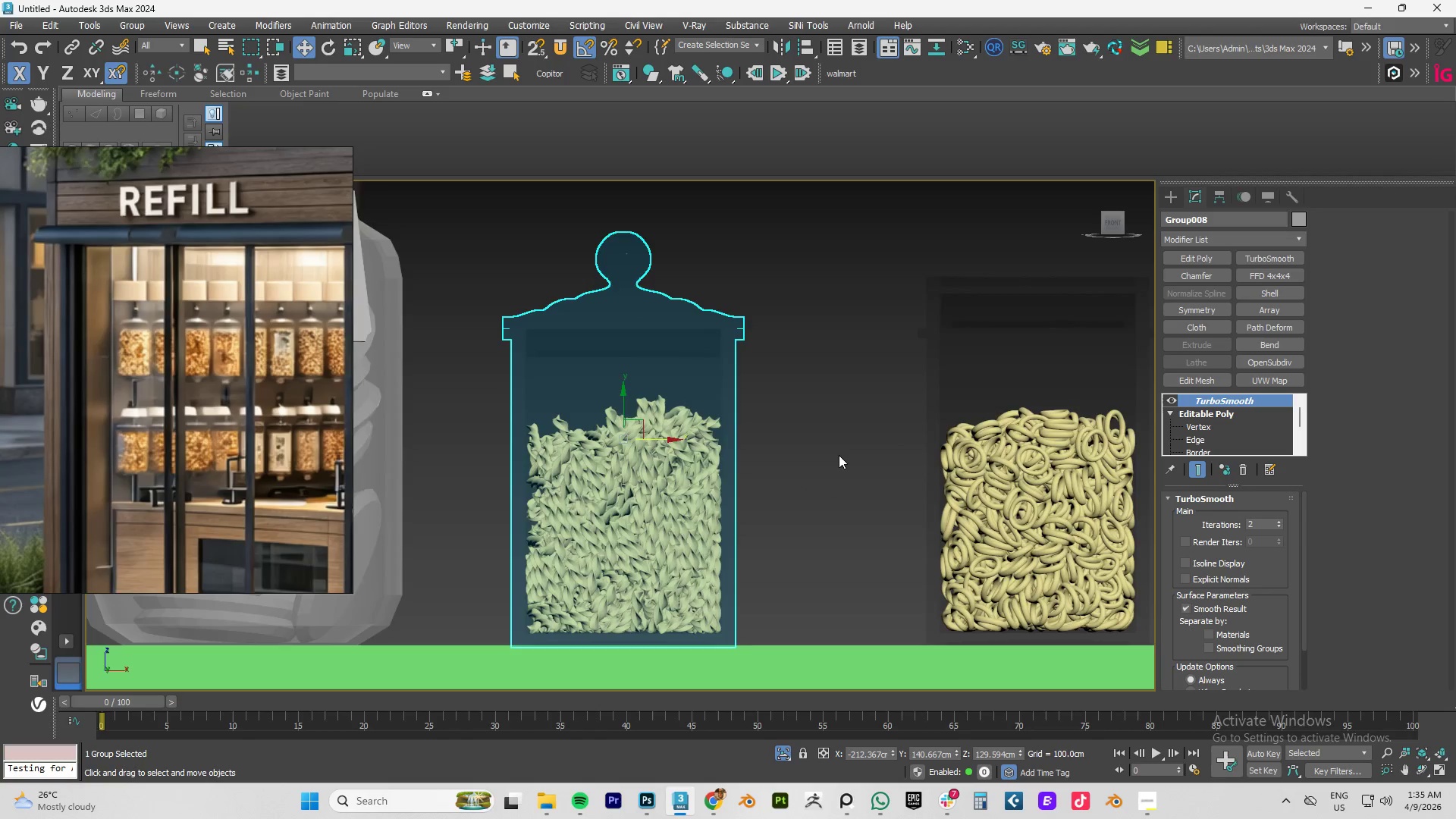 
scroll: coordinate [844, 457], scroll_direction: down, amount: 3.0
 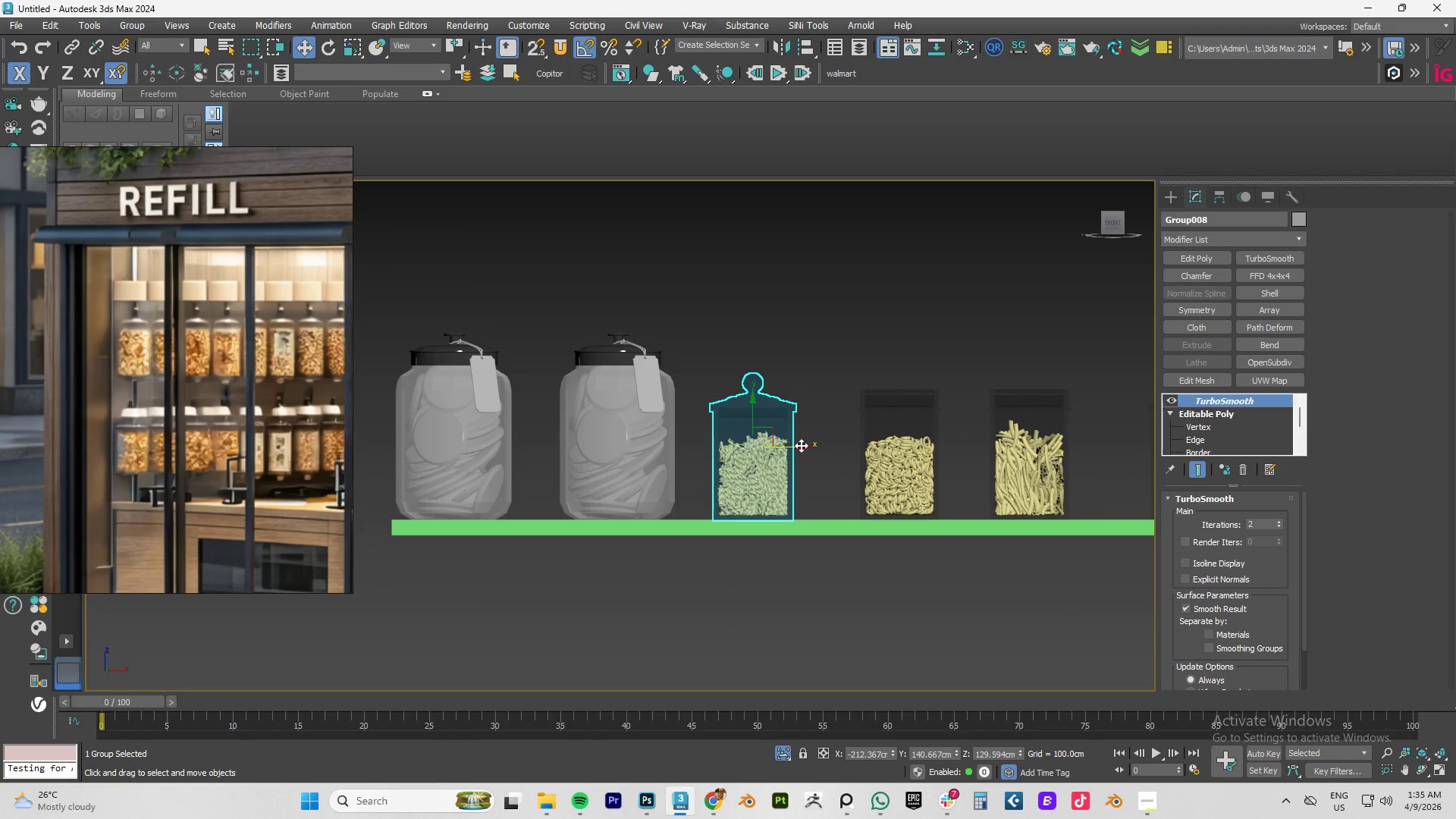 
left_click_drag(start_coordinate=[801, 445], to_coordinate=[815, 445])
 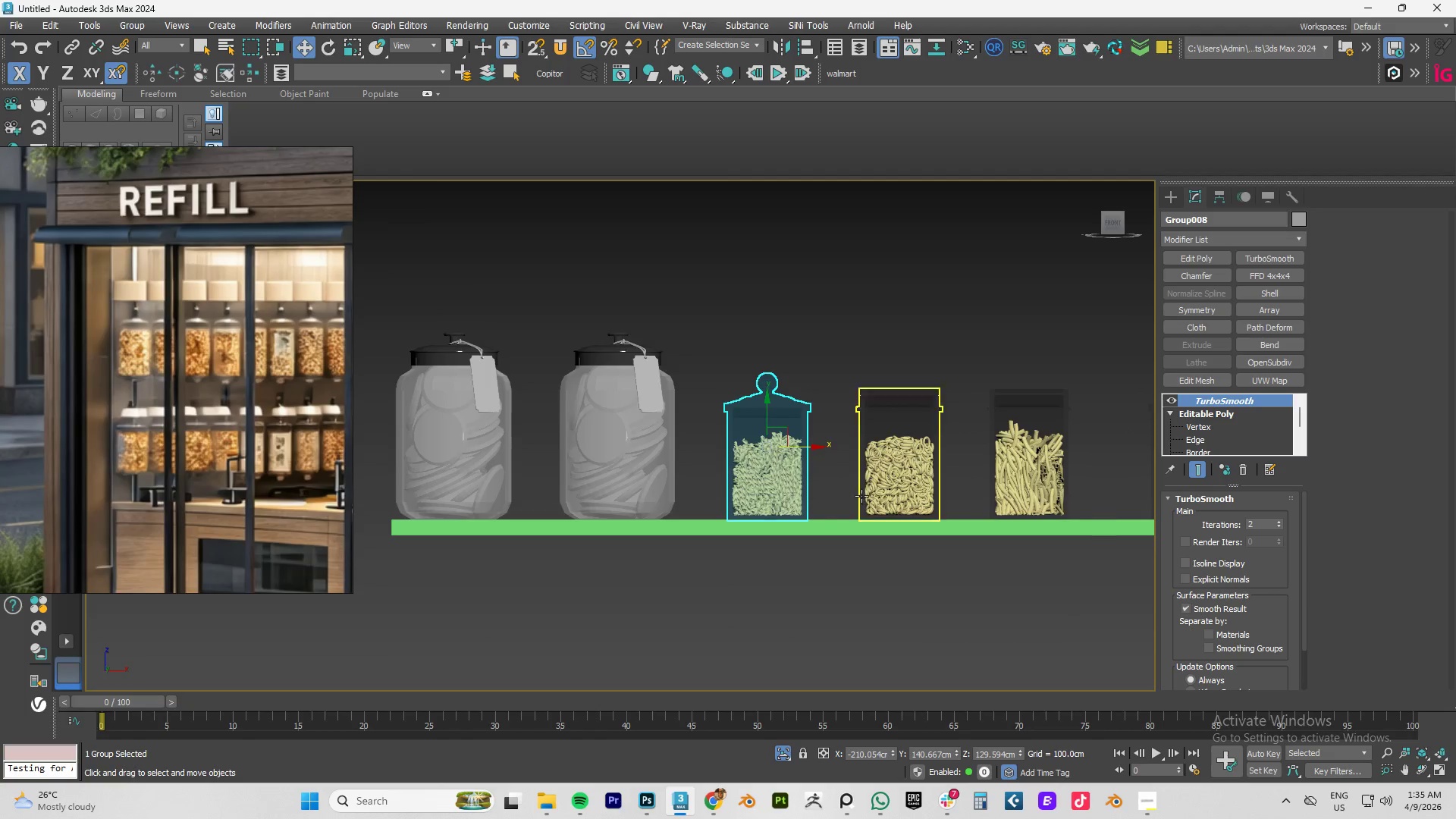 
hold_key(key=AltLeft, duration=1.03)
 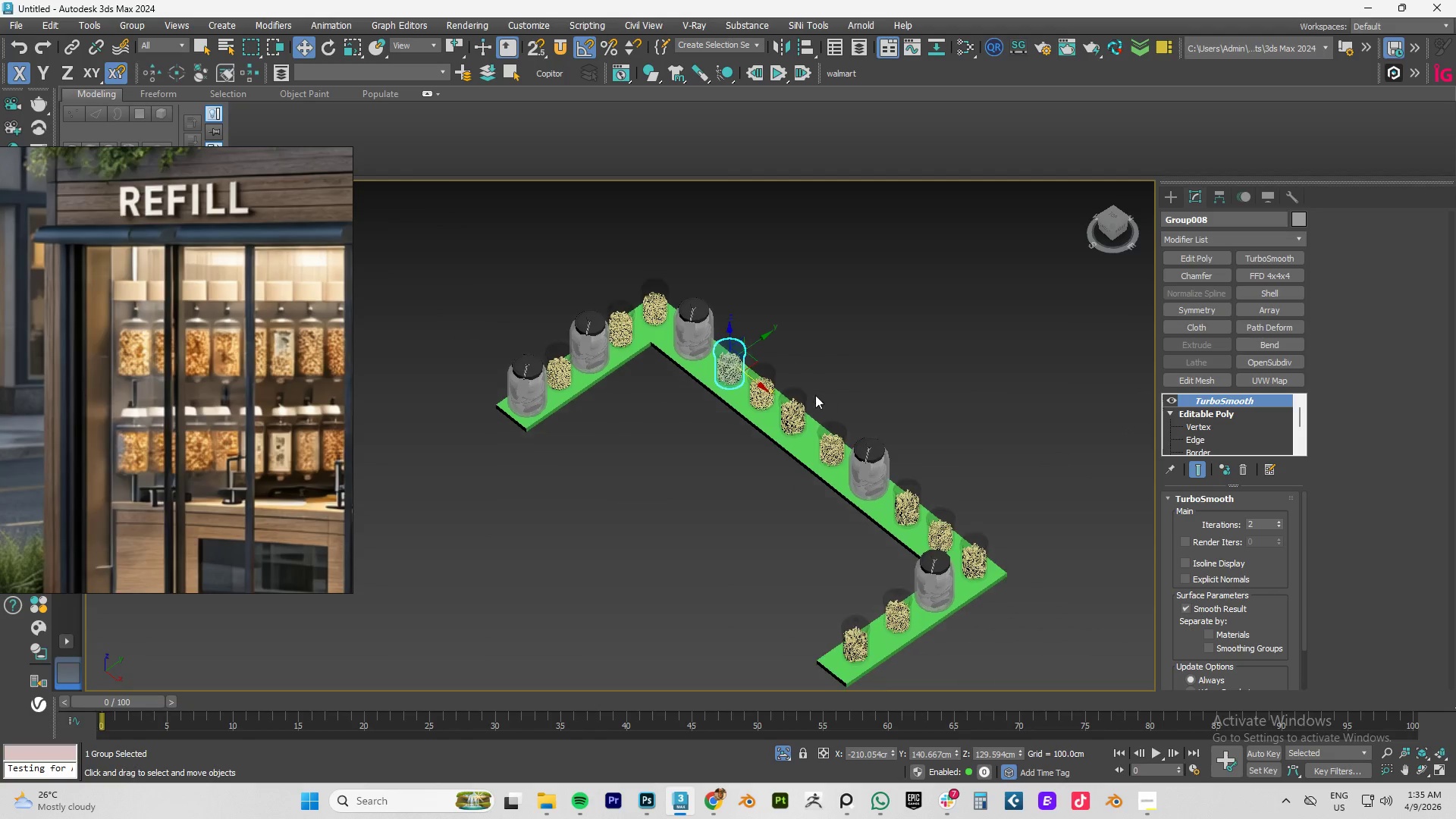 
scroll: coordinate [814, 400], scroll_direction: down, amount: 5.0
 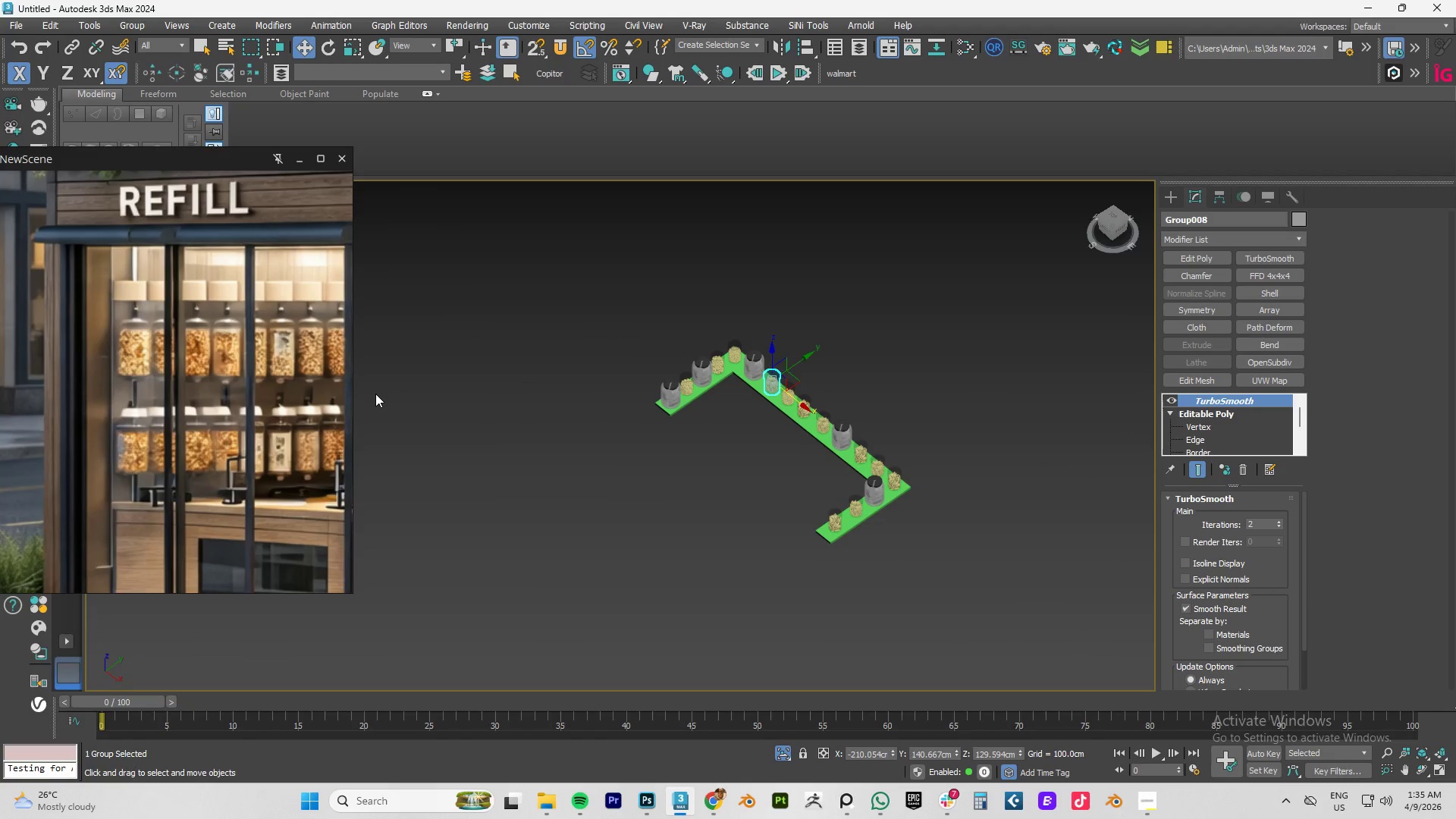 
key(Alt+Q)
 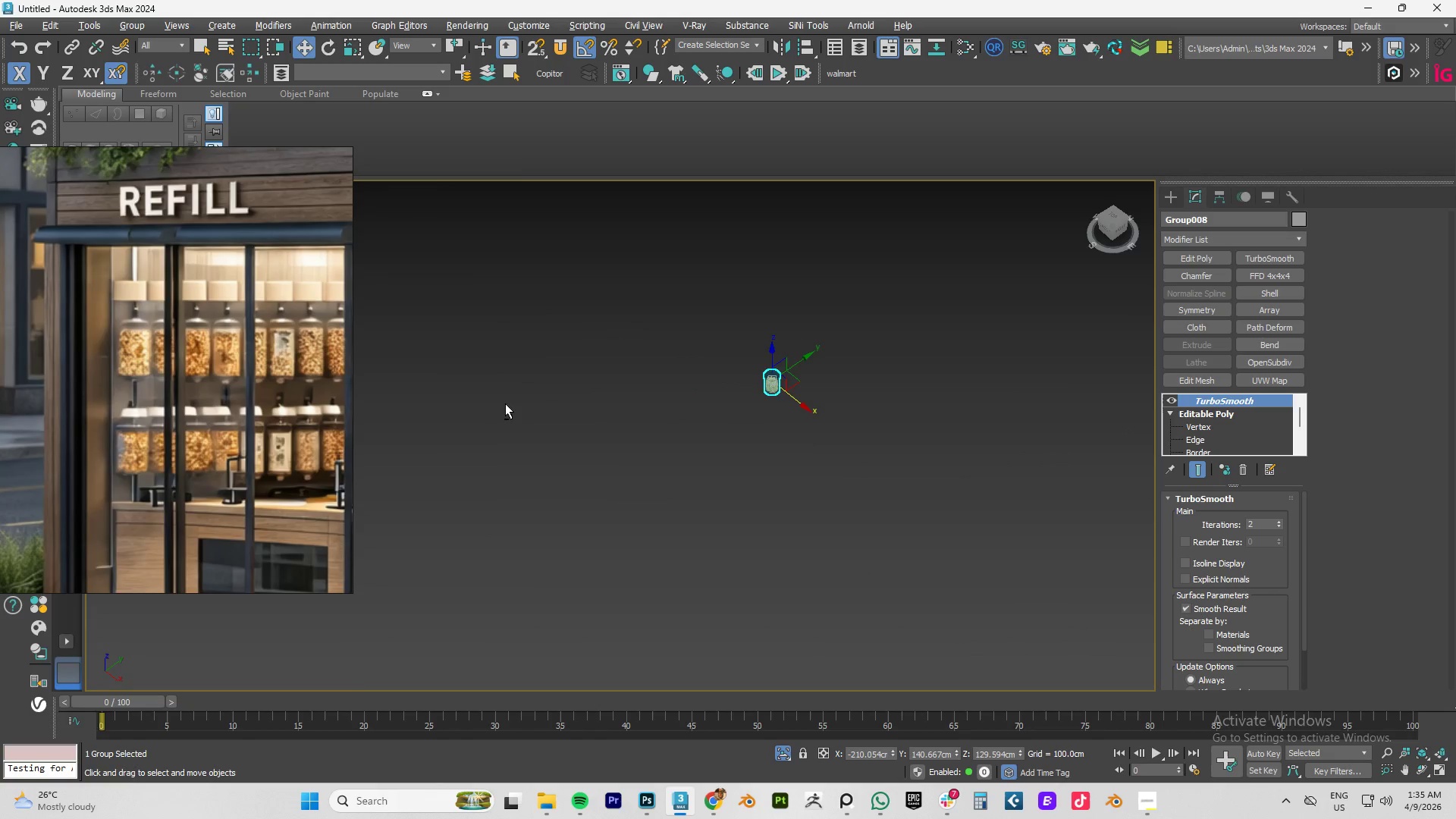 
key(Alt+Q)
 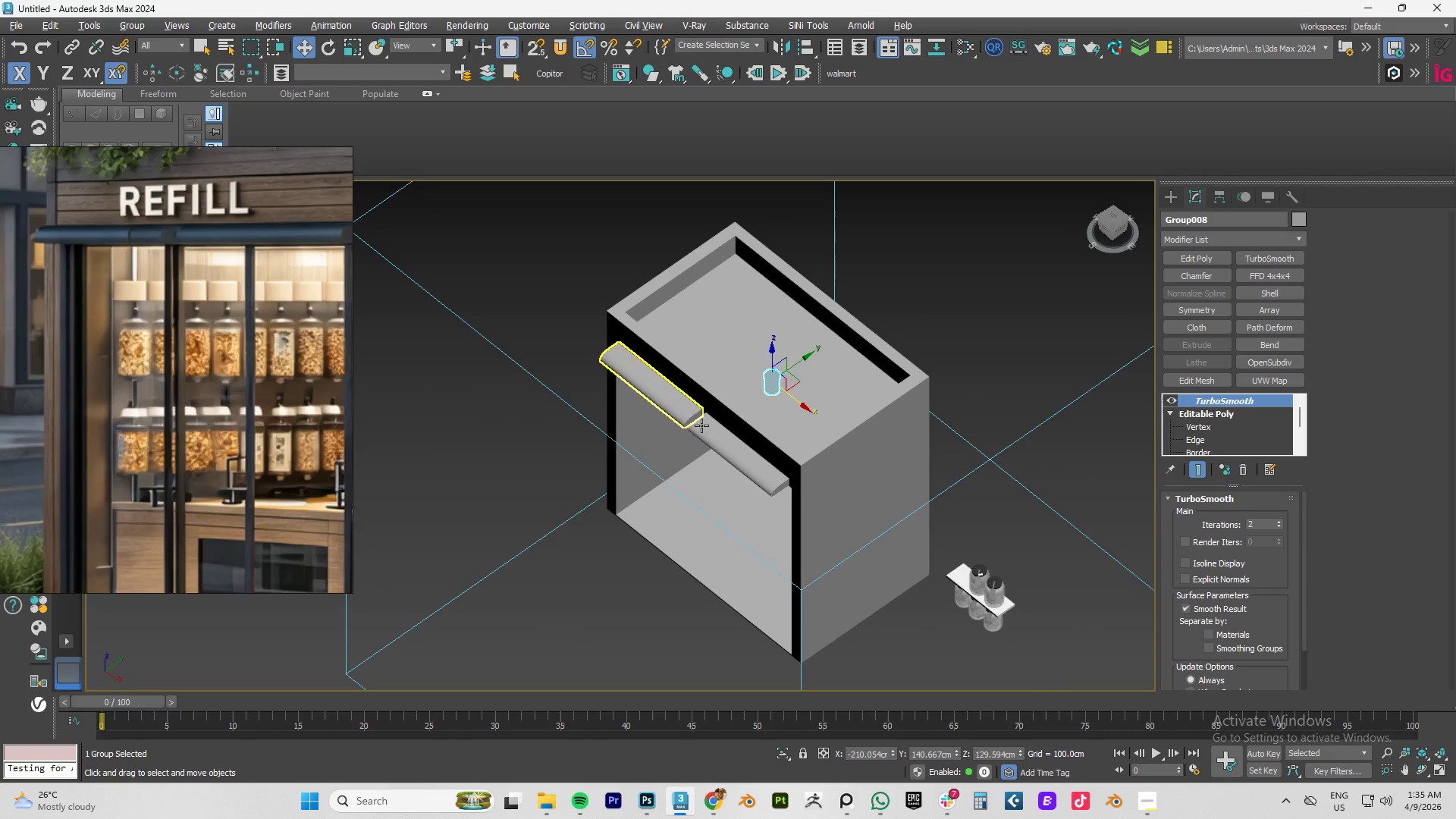 
key(Alt+AltLeft)
 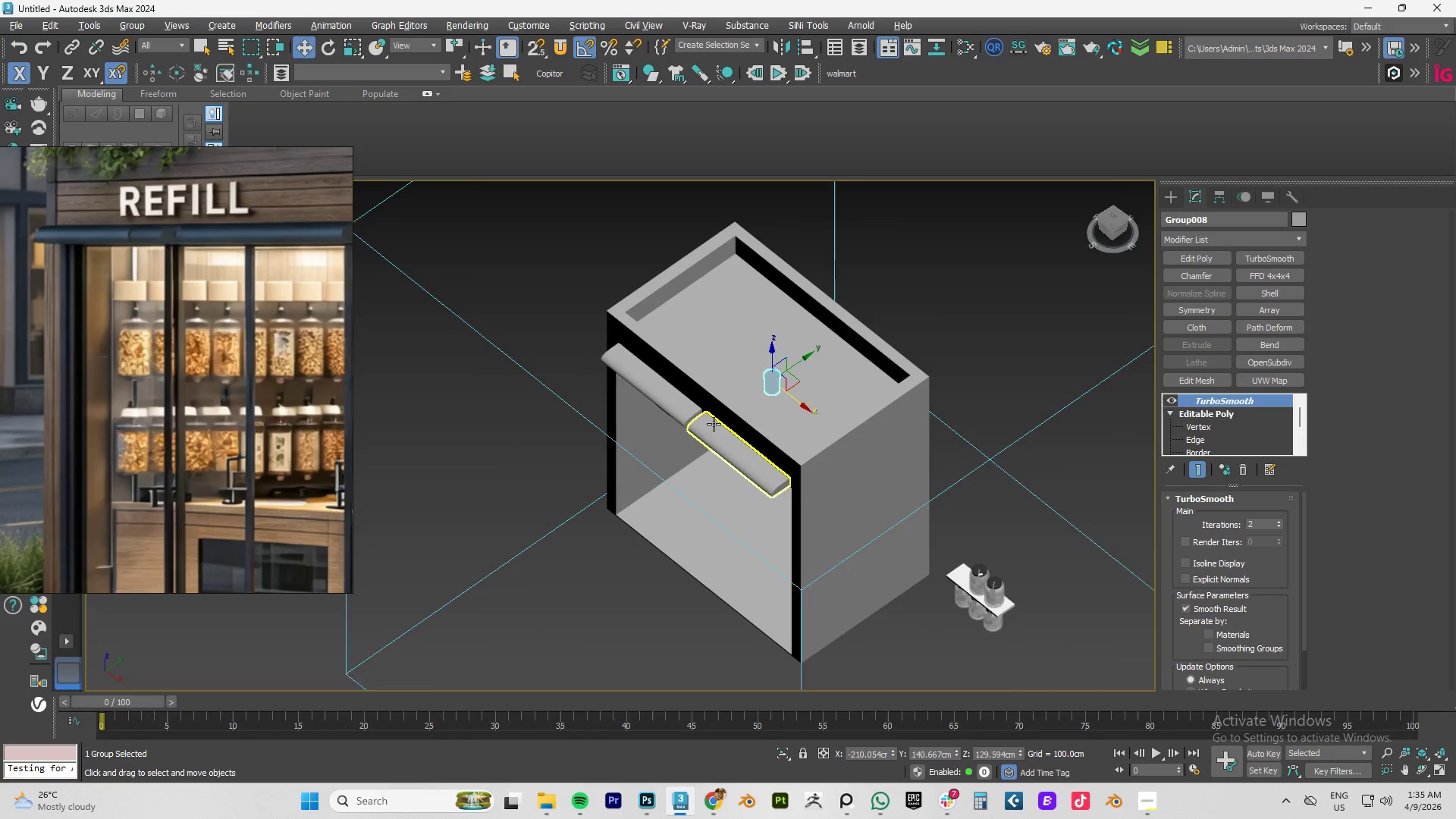 
hold_key(key=AltLeft, duration=1.52)
 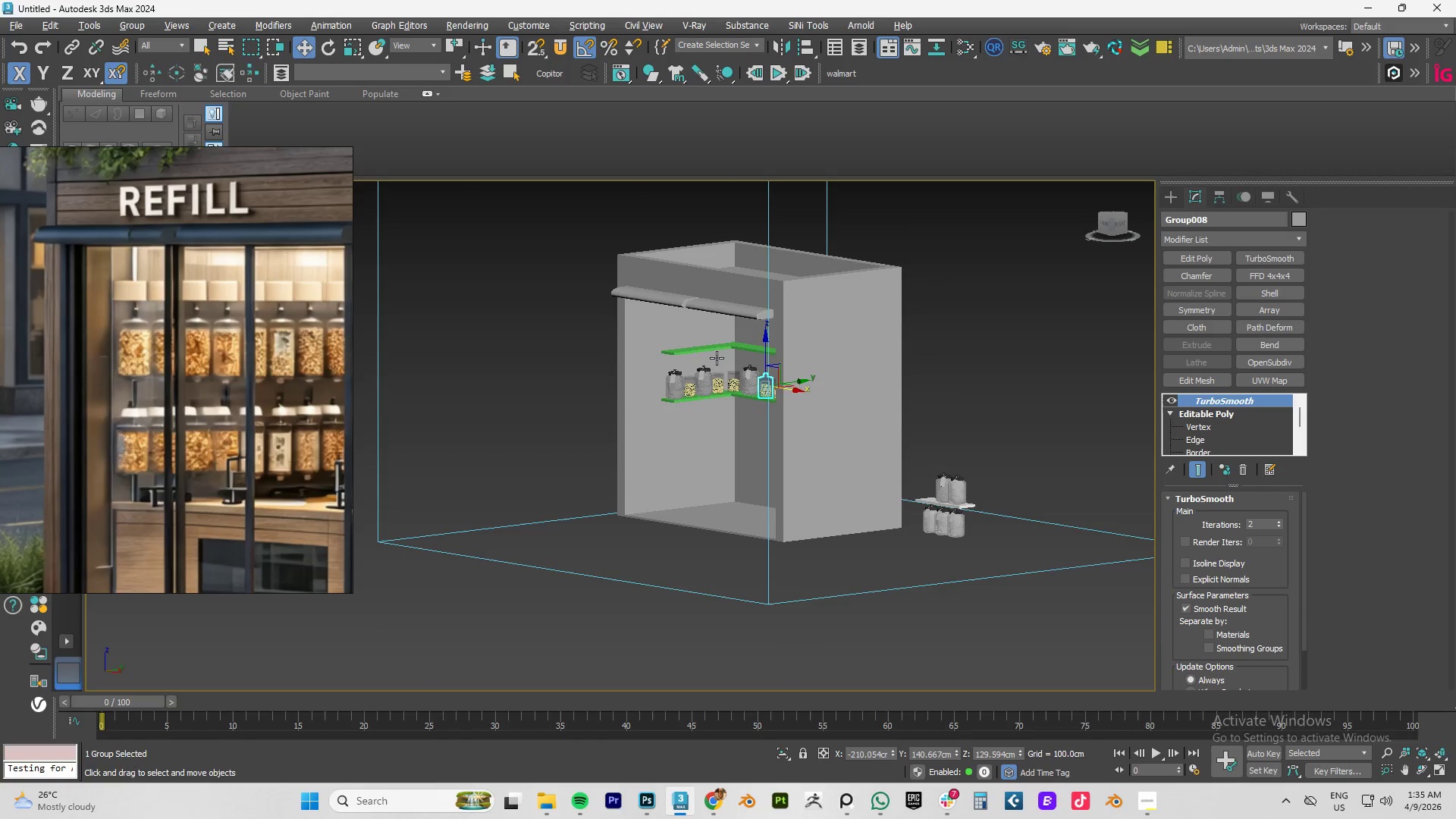 
scroll: coordinate [714, 424], scroll_direction: down, amount: 1.0
 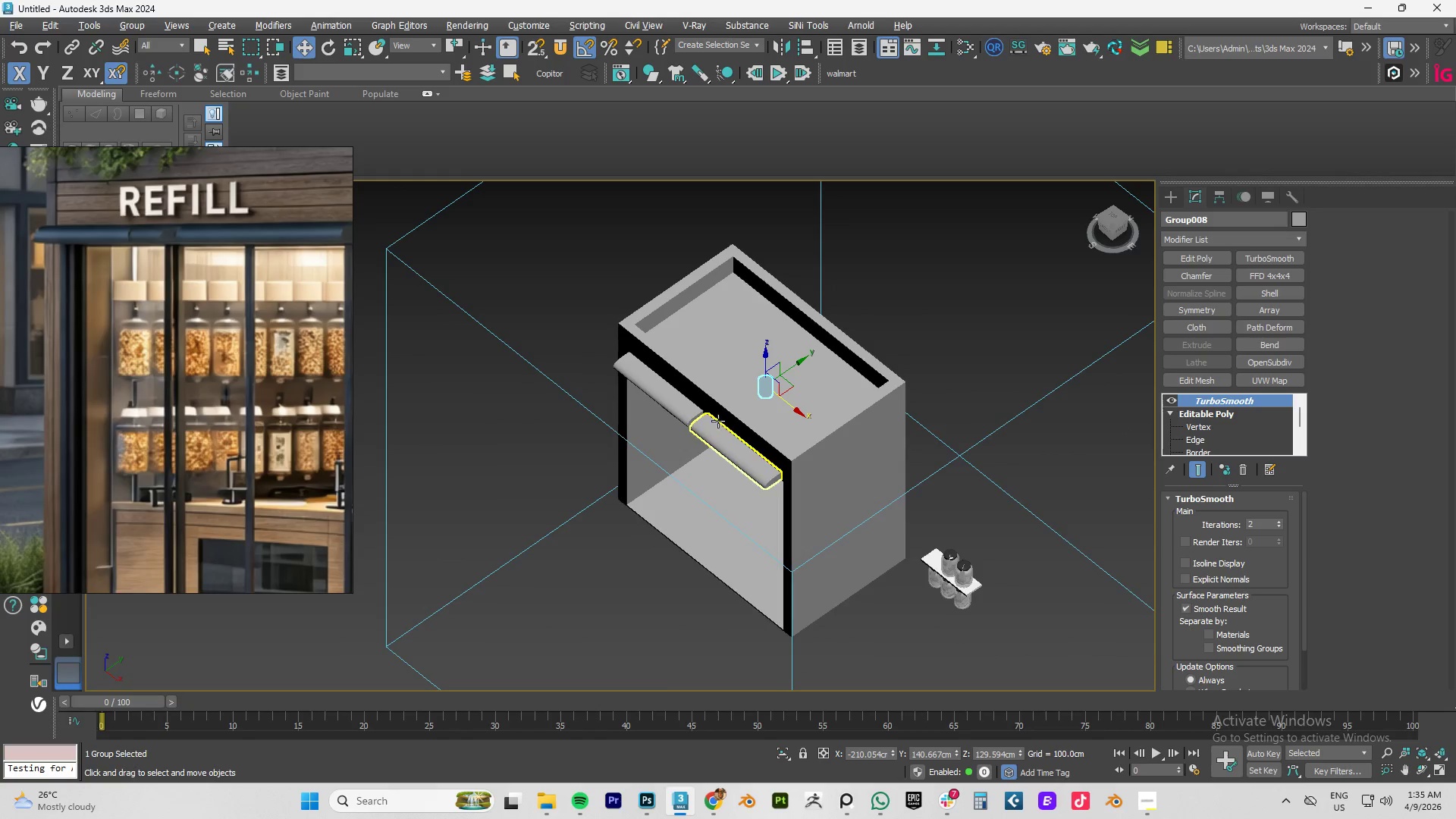 
hold_key(key=AltLeft, duration=0.86)
 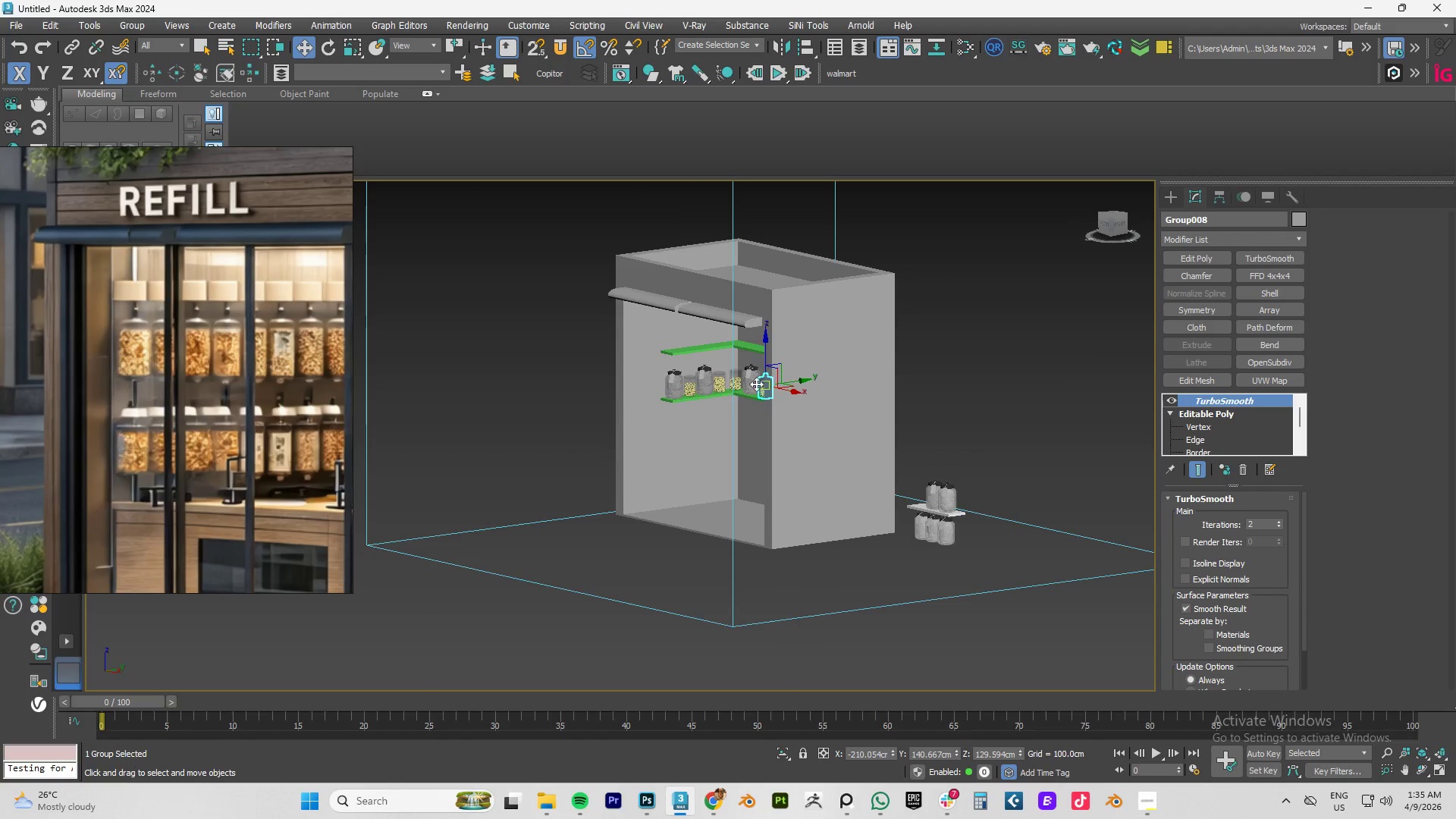 
hold_key(key=AltLeft, duration=0.47)
 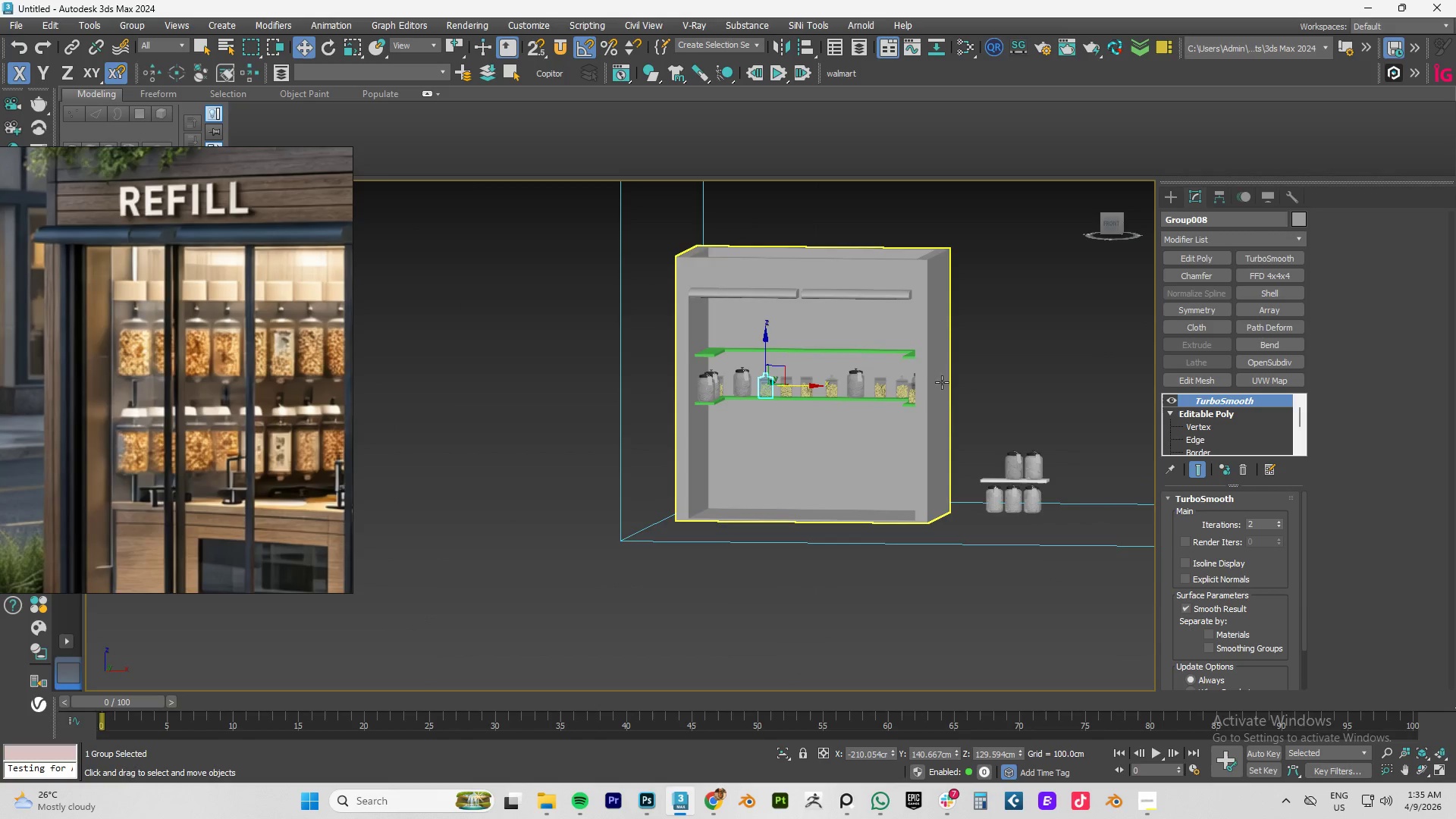 
hold_key(key=AltLeft, duration=1.05)
 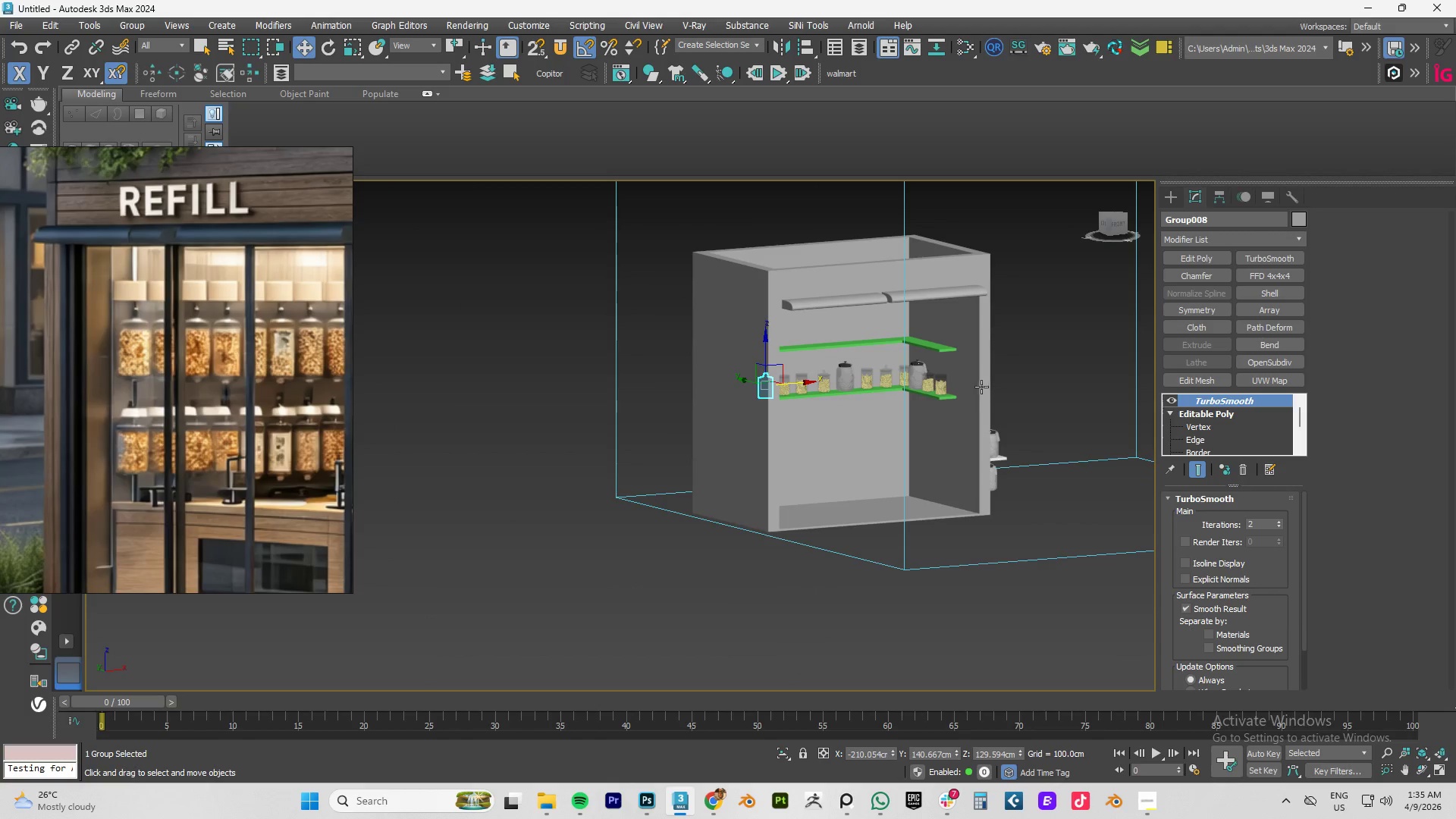 
hold_key(key=AltLeft, duration=1.5)
 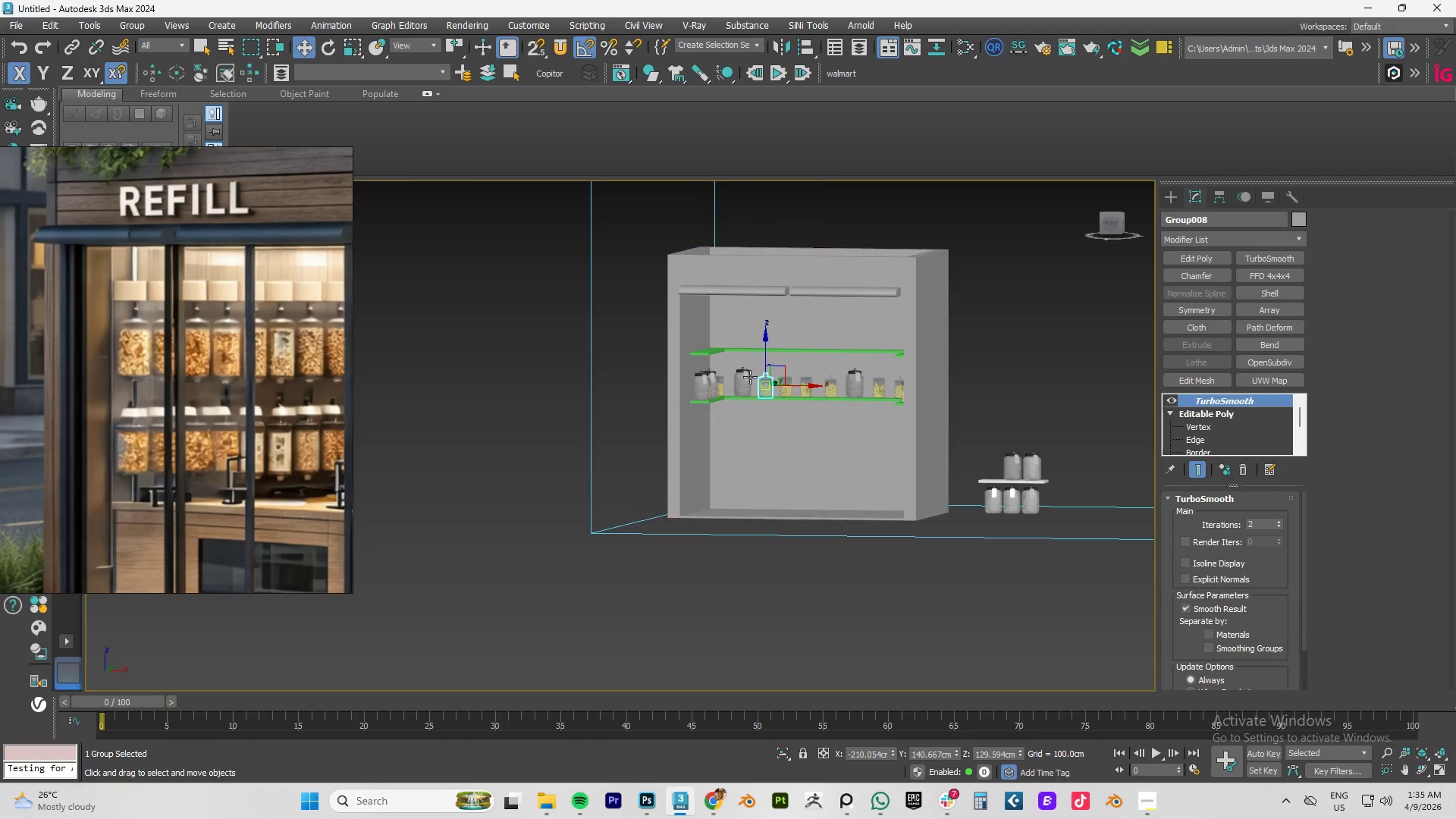 
scroll: coordinate [718, 380], scroll_direction: up, amount: 6.0
 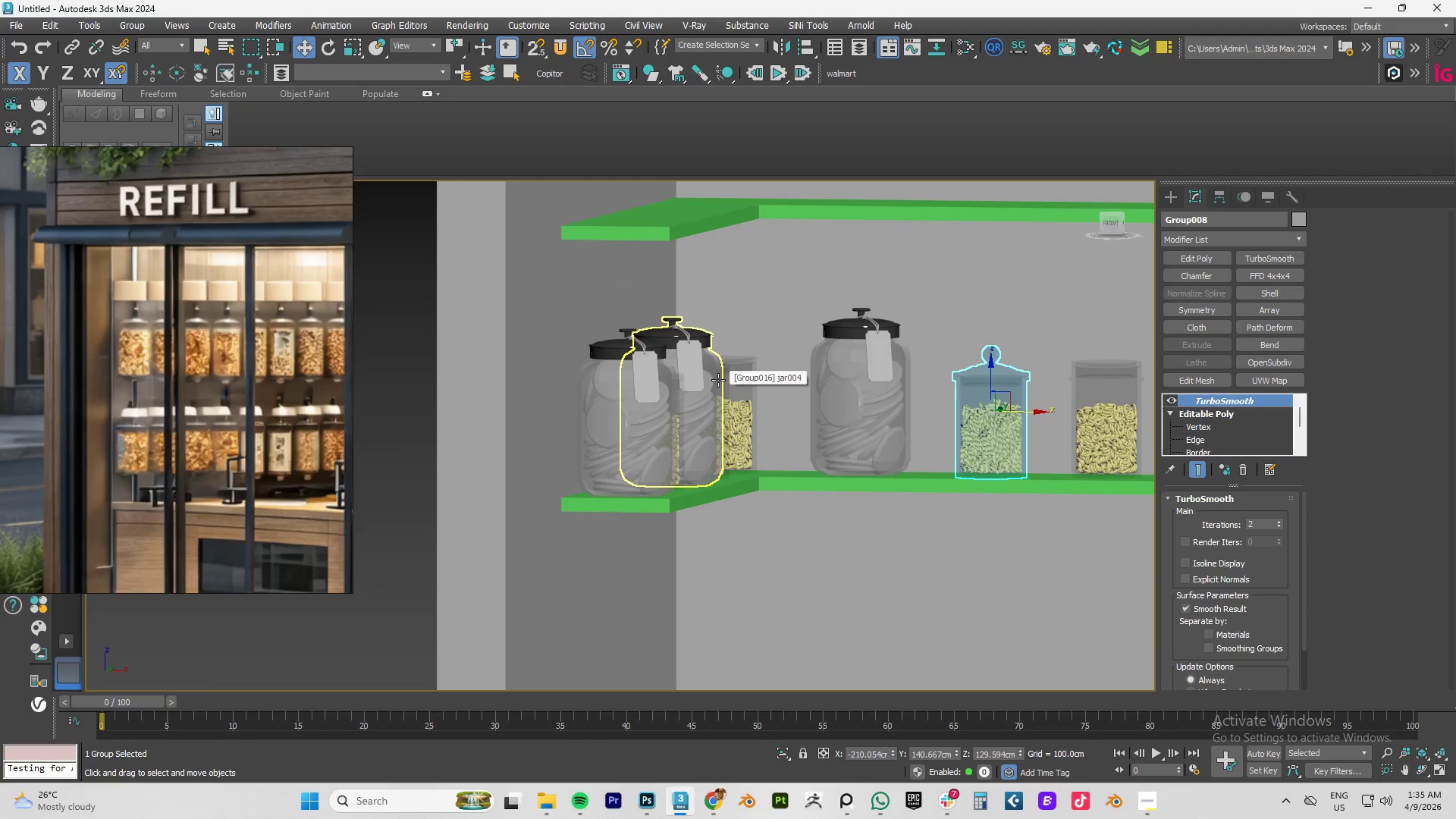 
type(fz)
 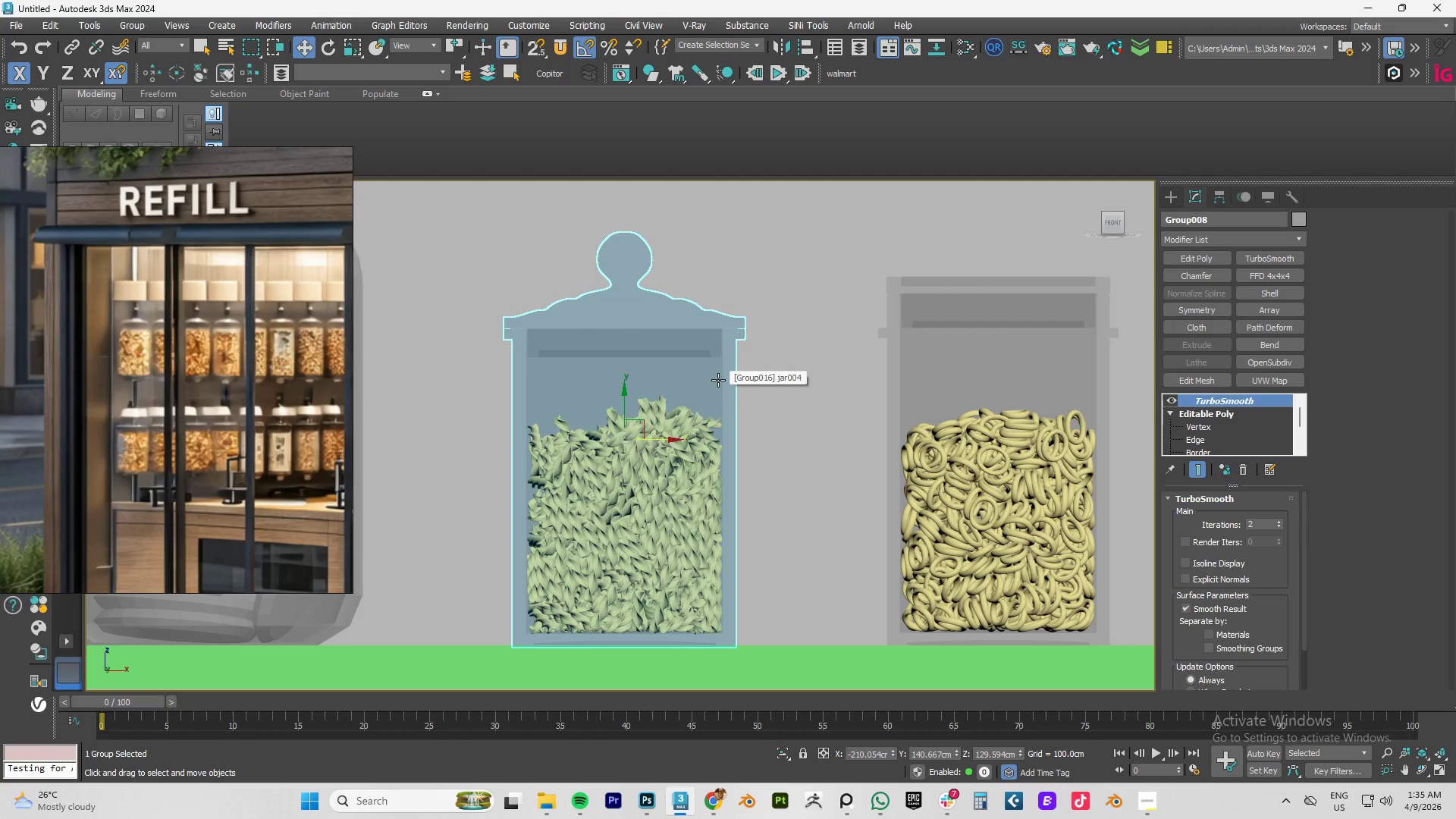 
left_click([666, 453])
 